 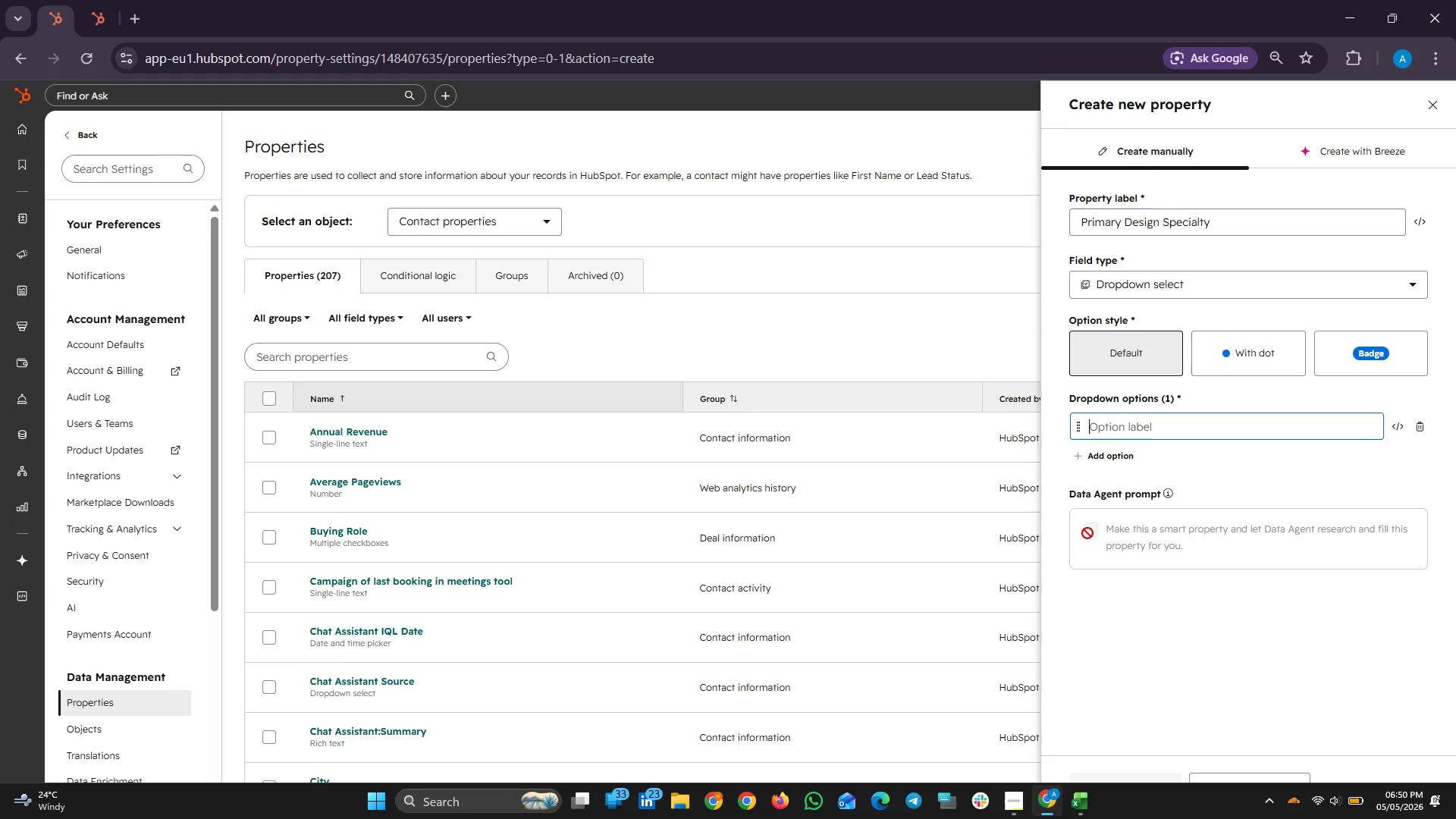 
key(Control+V)
 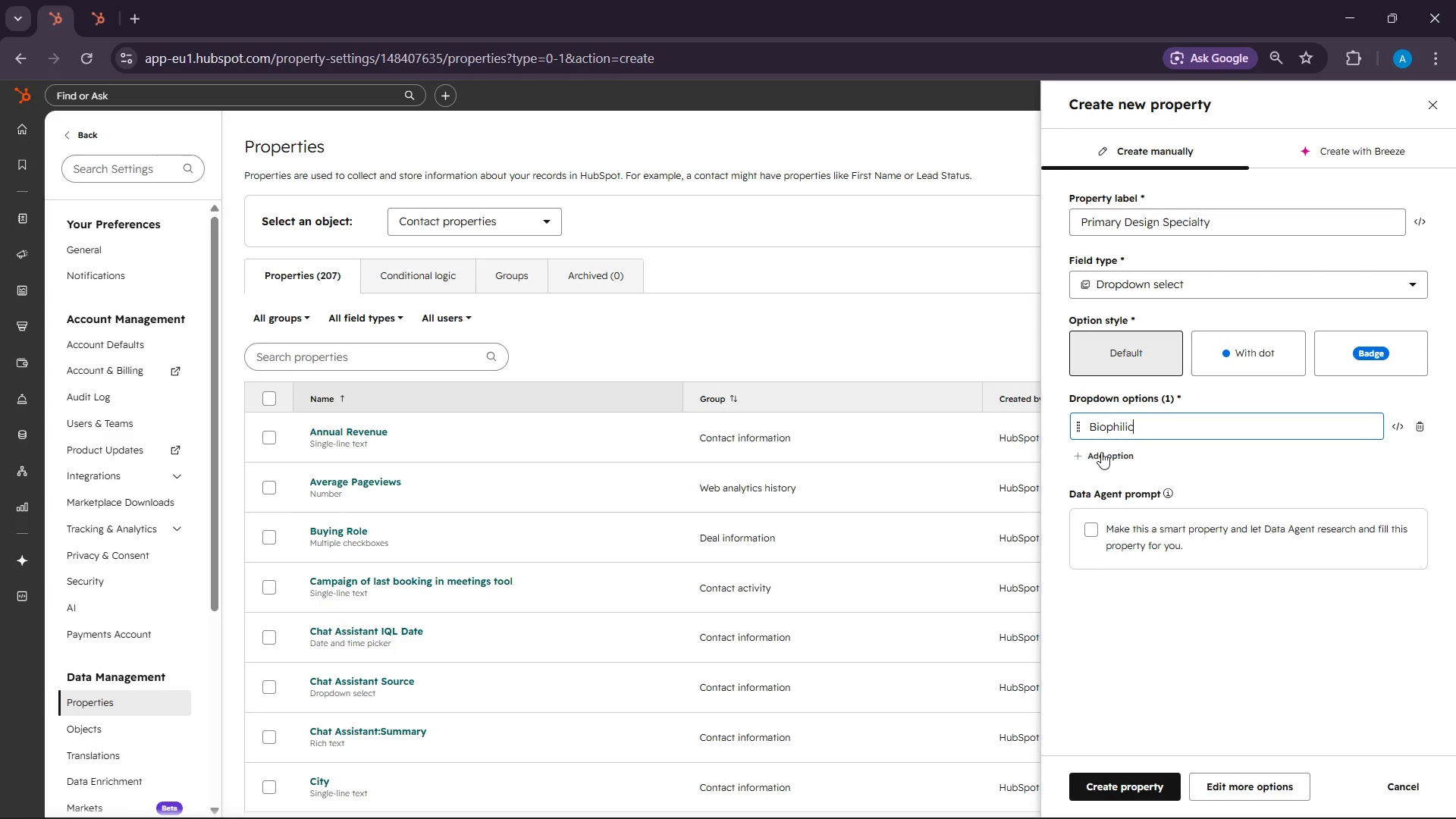 
left_click([1100, 451])
 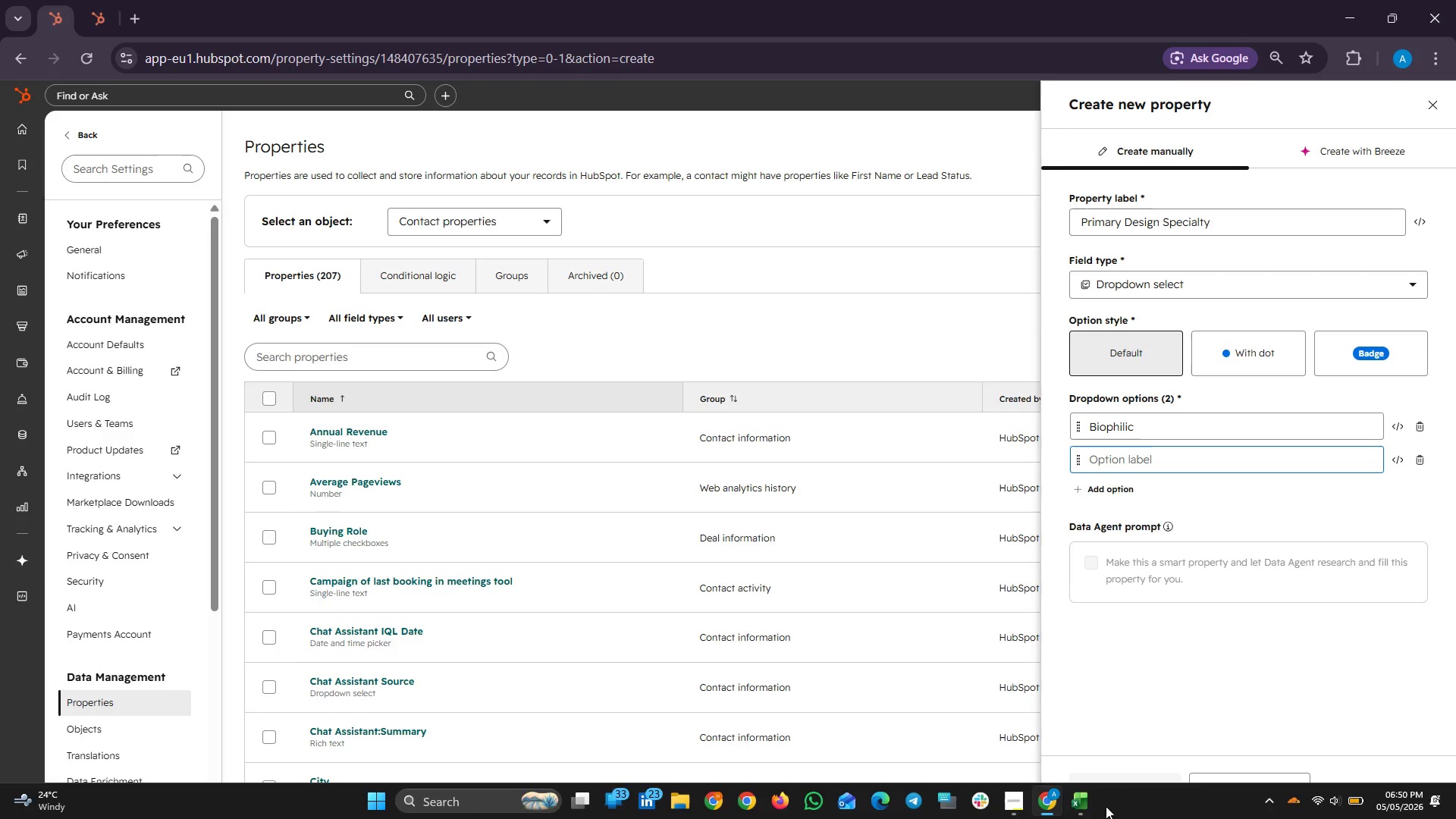 
left_click([1081, 808])
 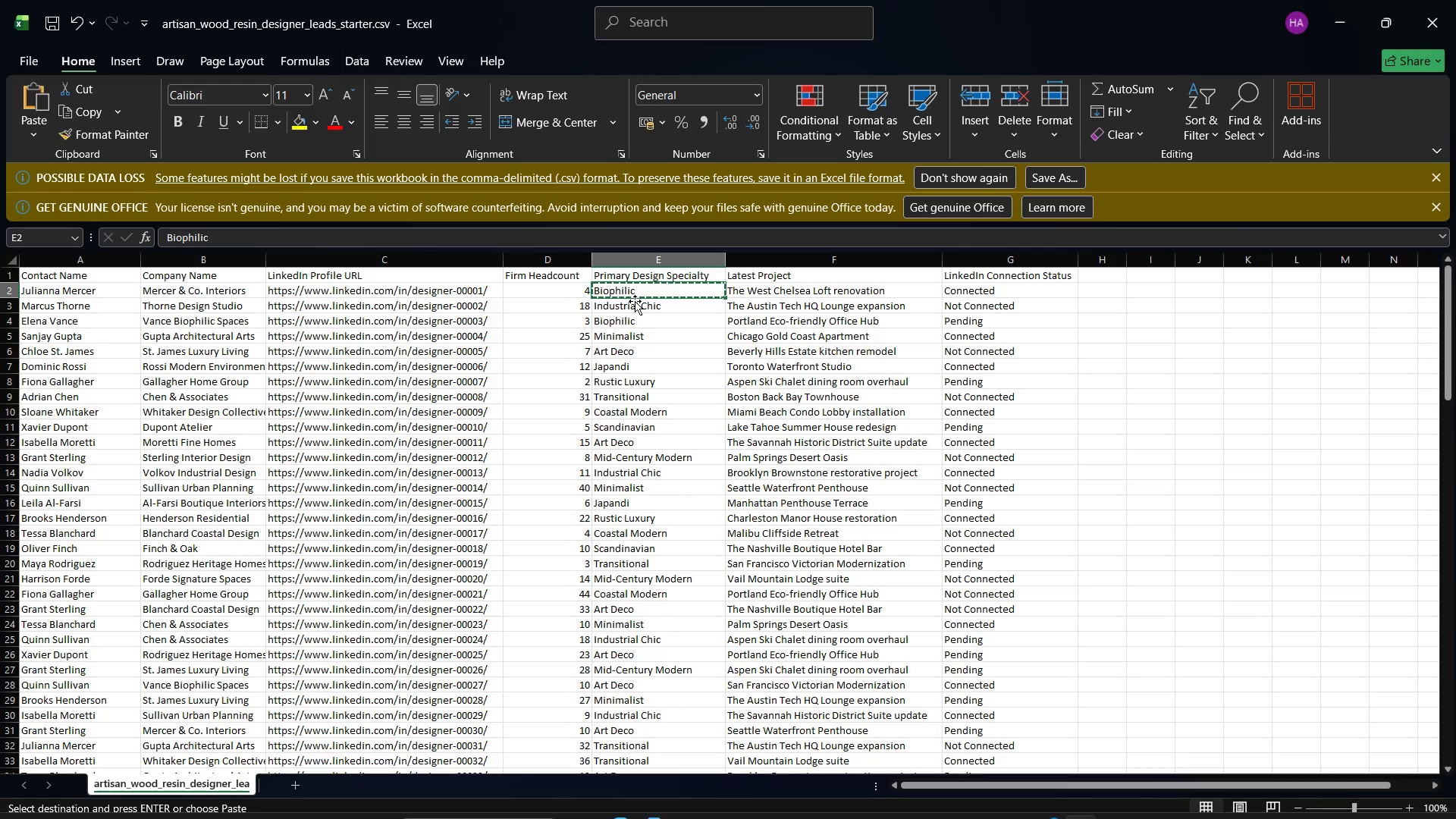 
left_click([635, 301])
 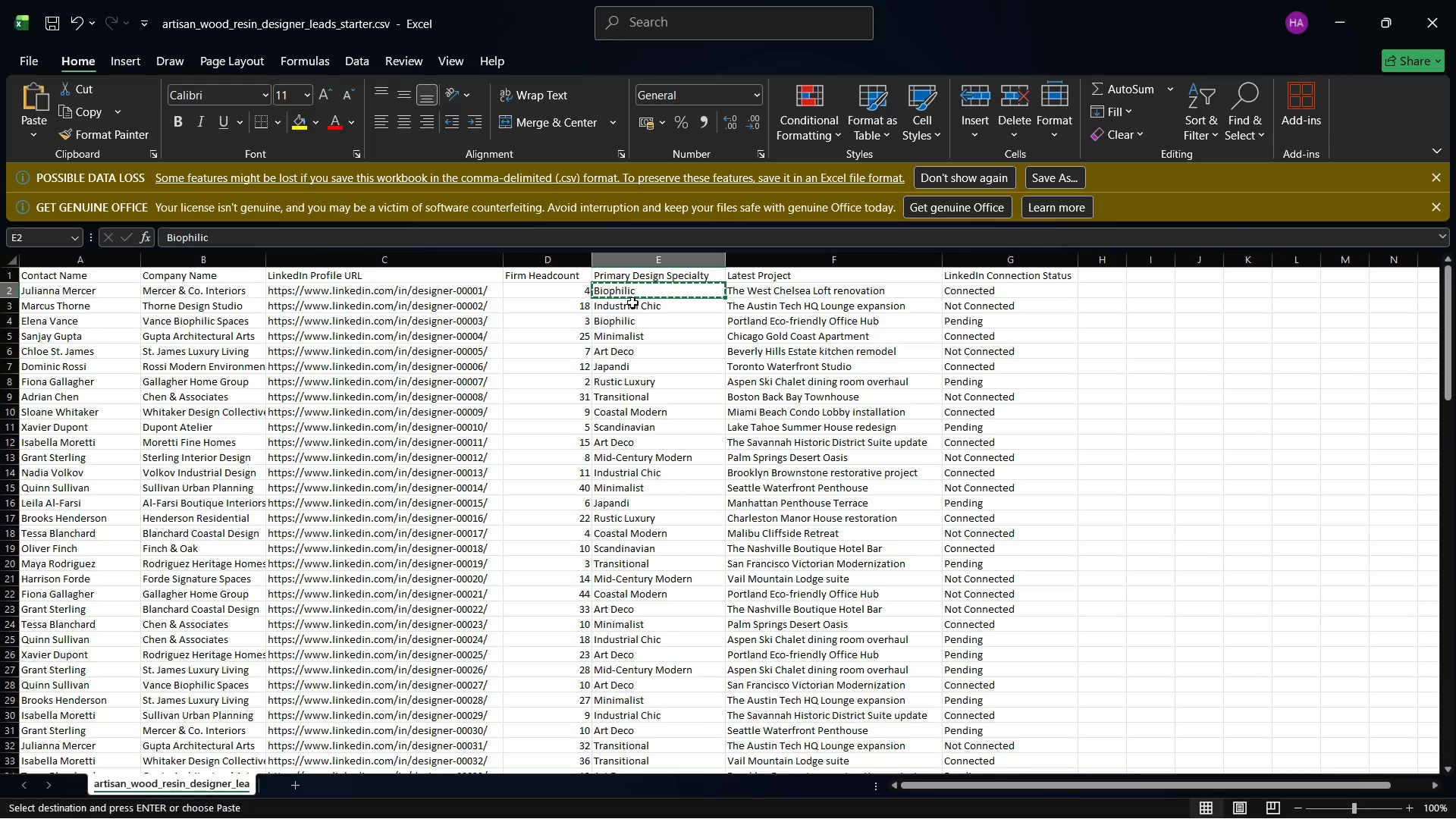 
double_click([632, 304])
 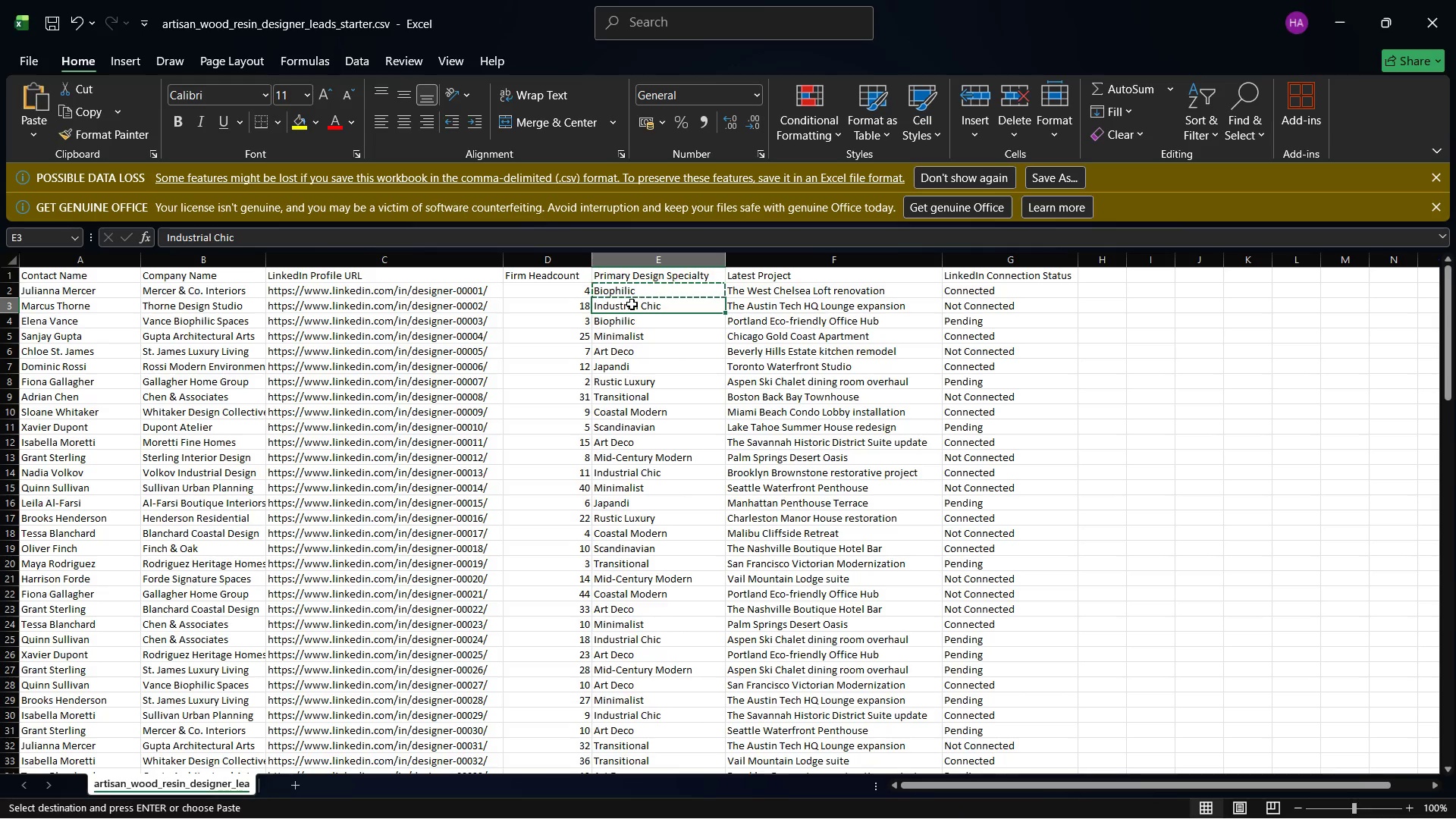 
key(Control+C)
 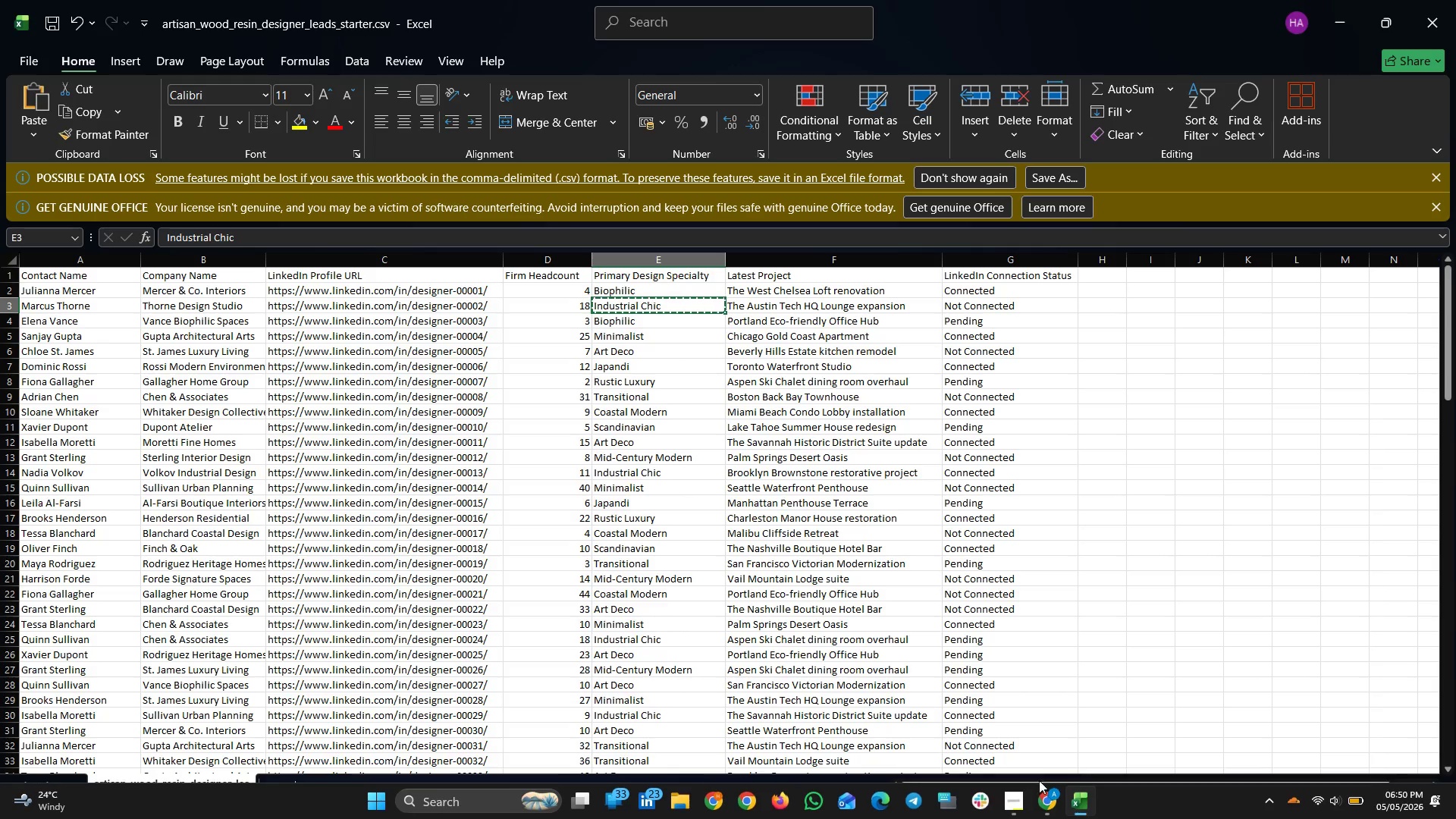 
left_click([1044, 805])
 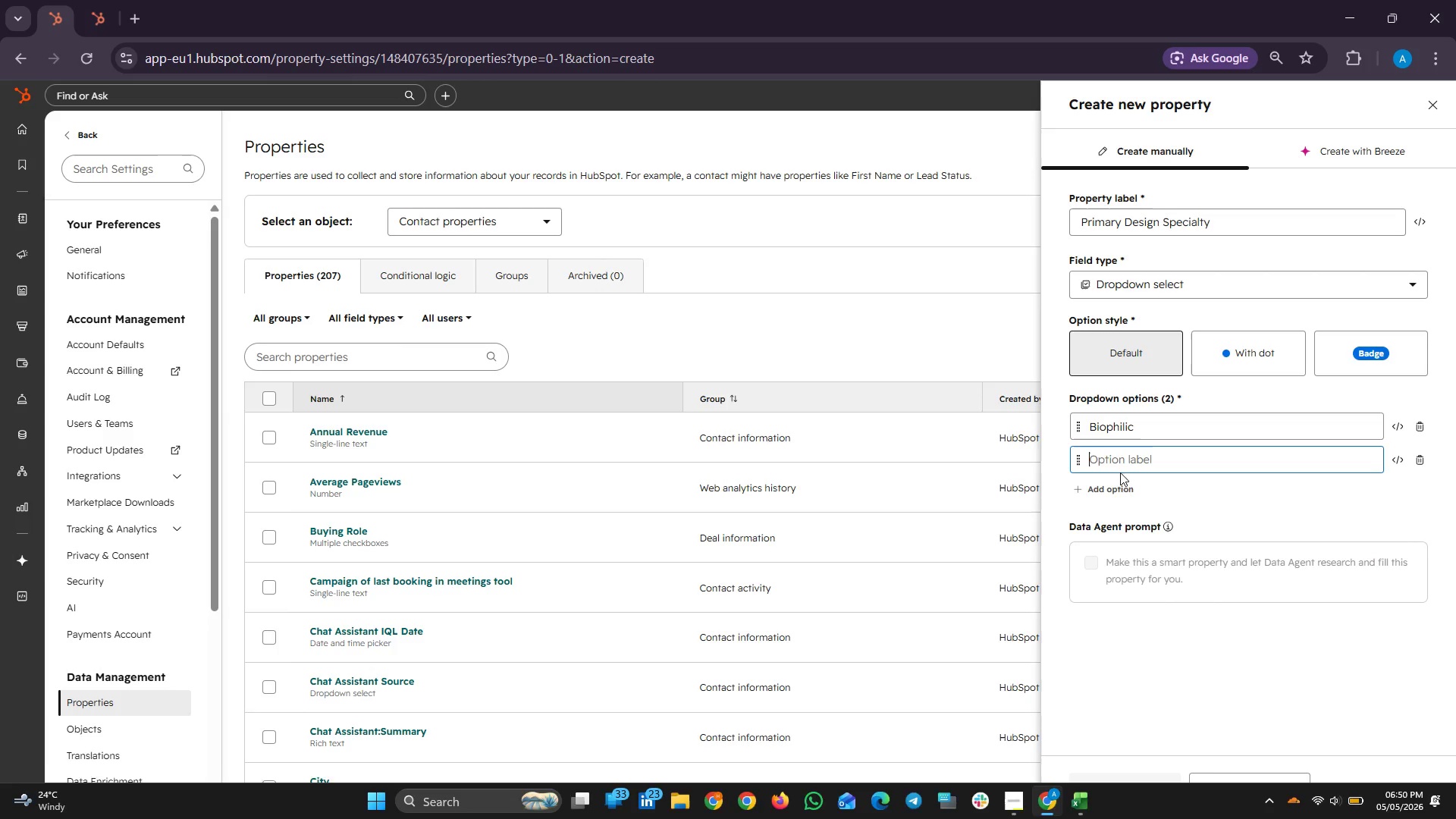 
key(Control+V)
 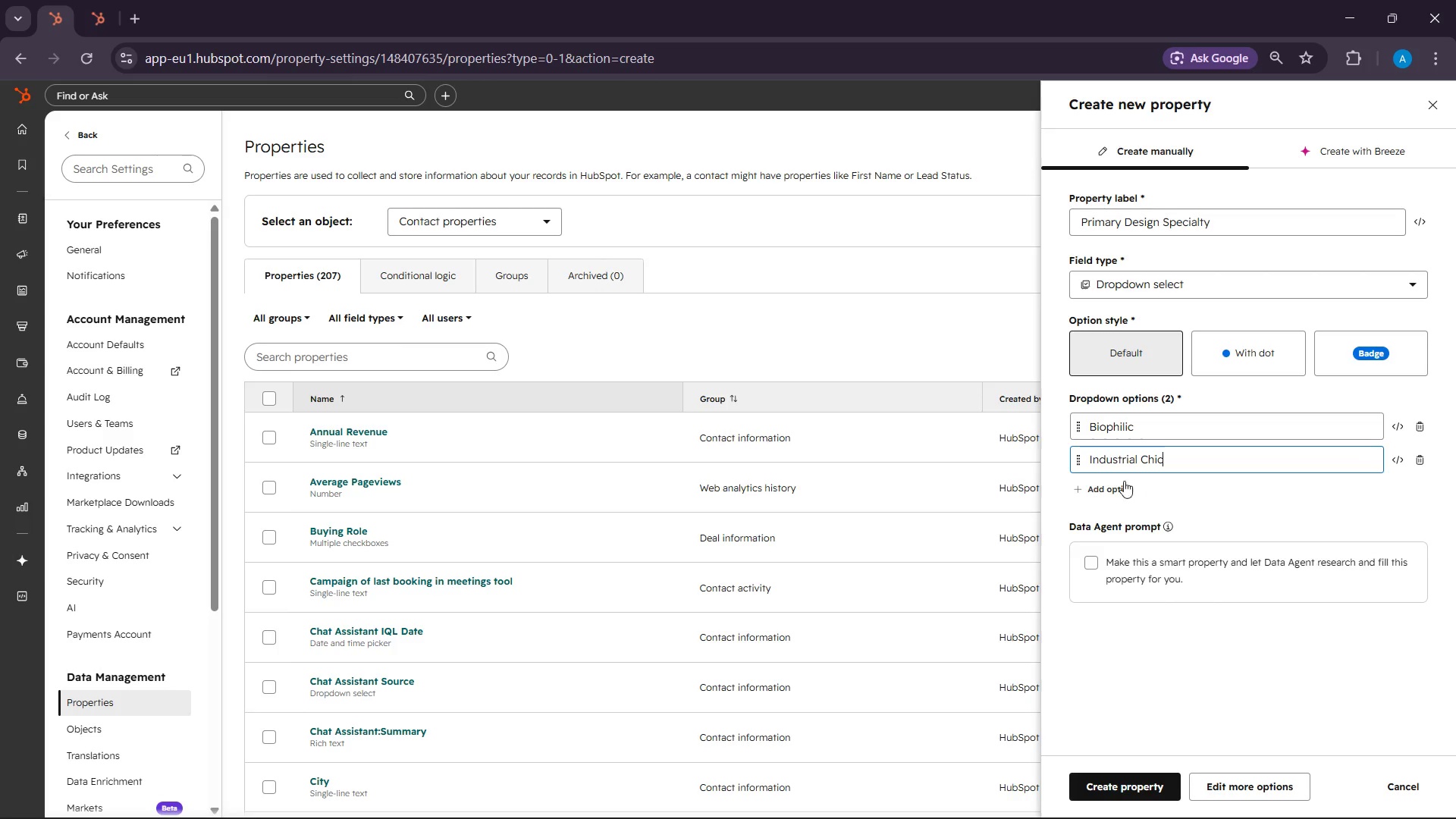 
left_click([1120, 482])
 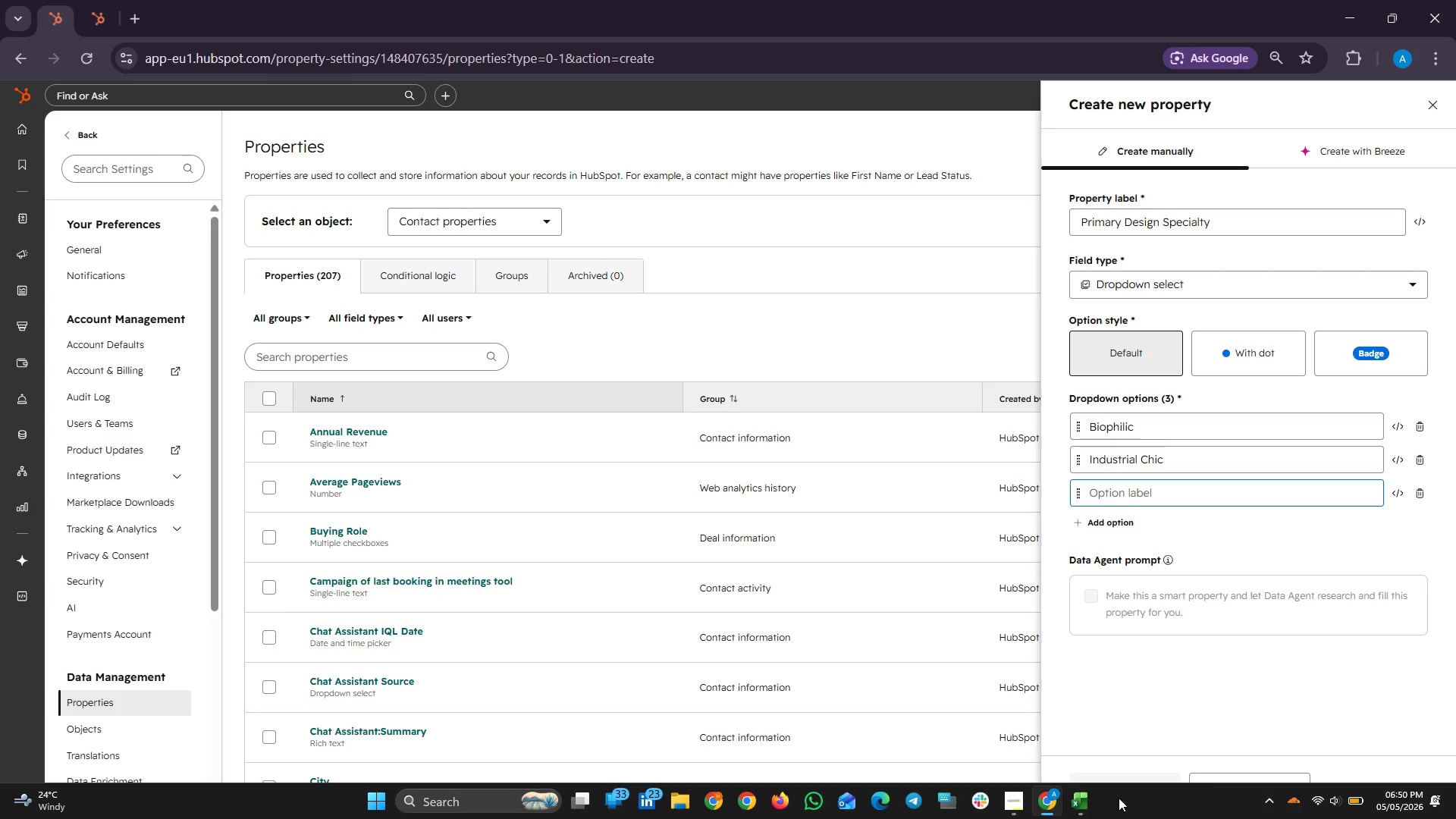 
left_click([1088, 802])
 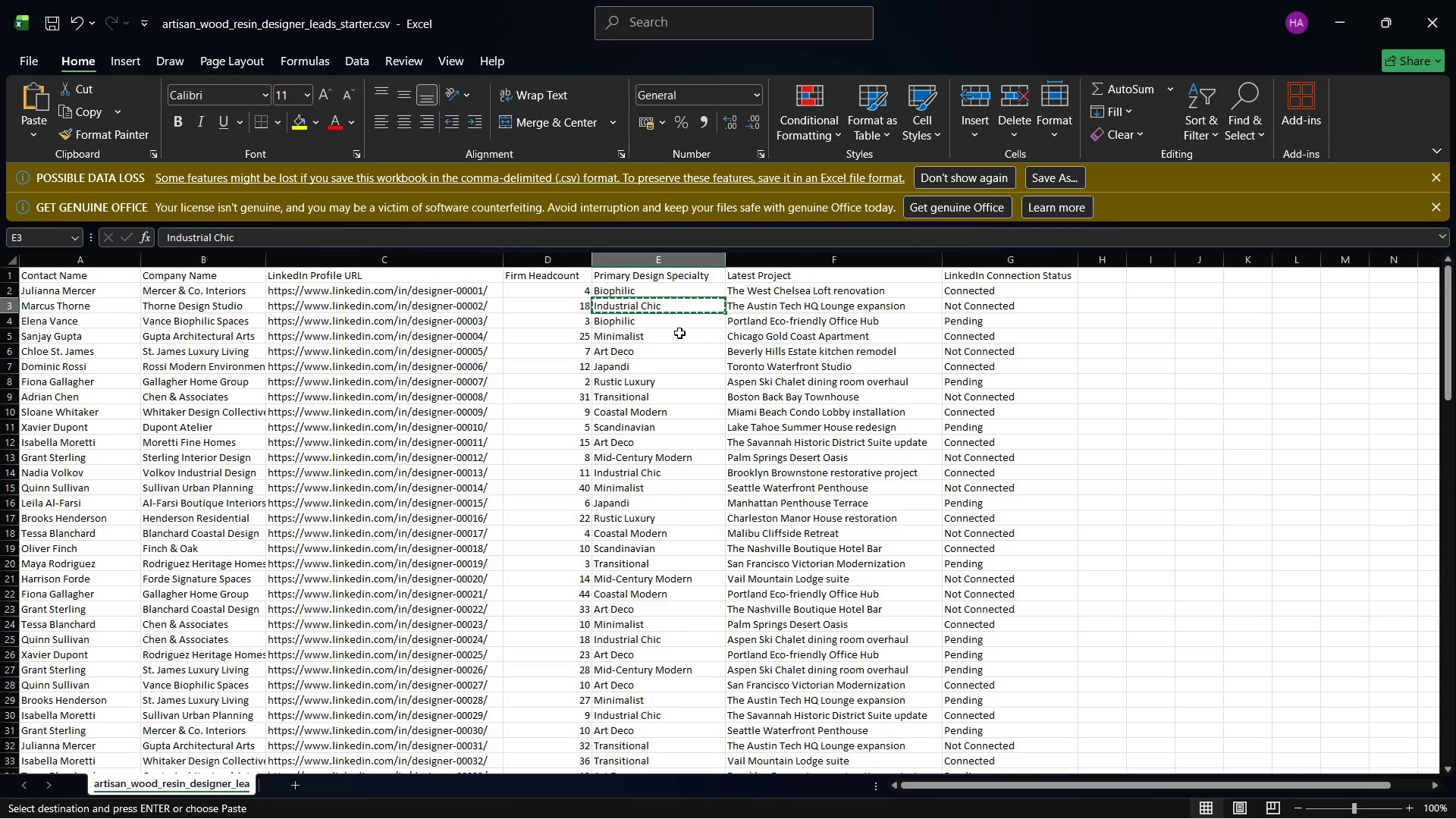 
left_click([669, 336])
 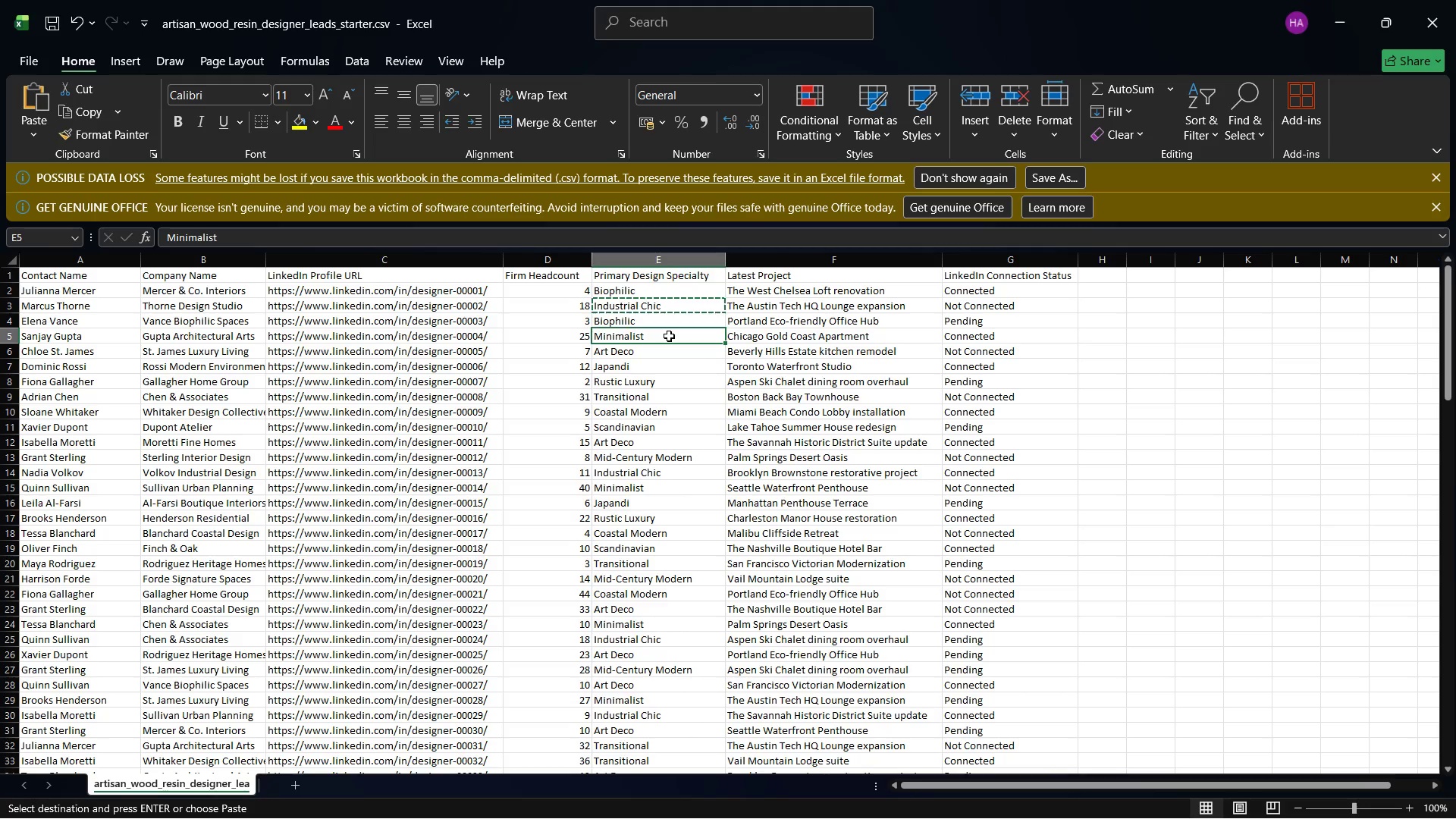 
key(Control+C)
 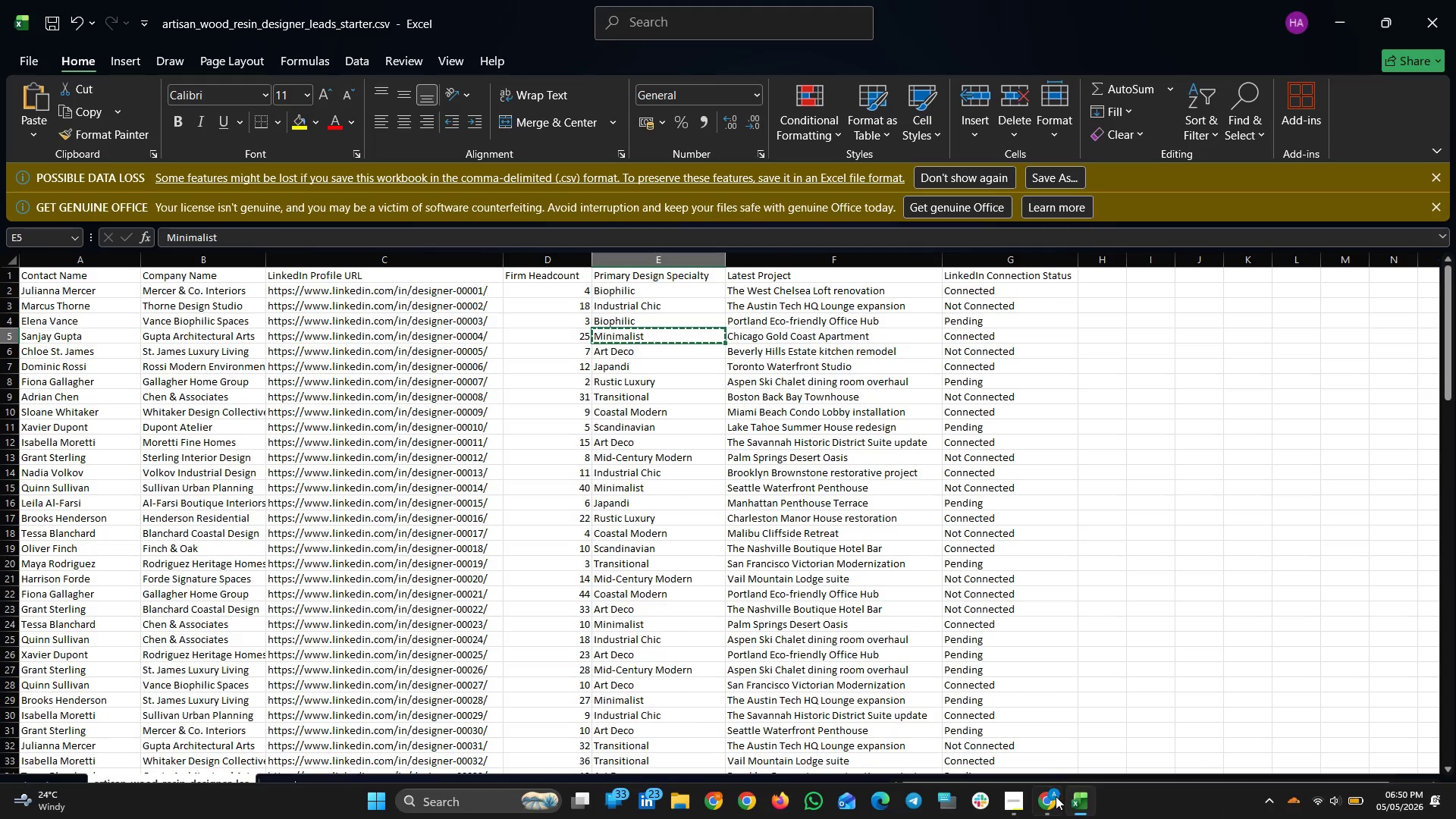 
left_click([1054, 799])
 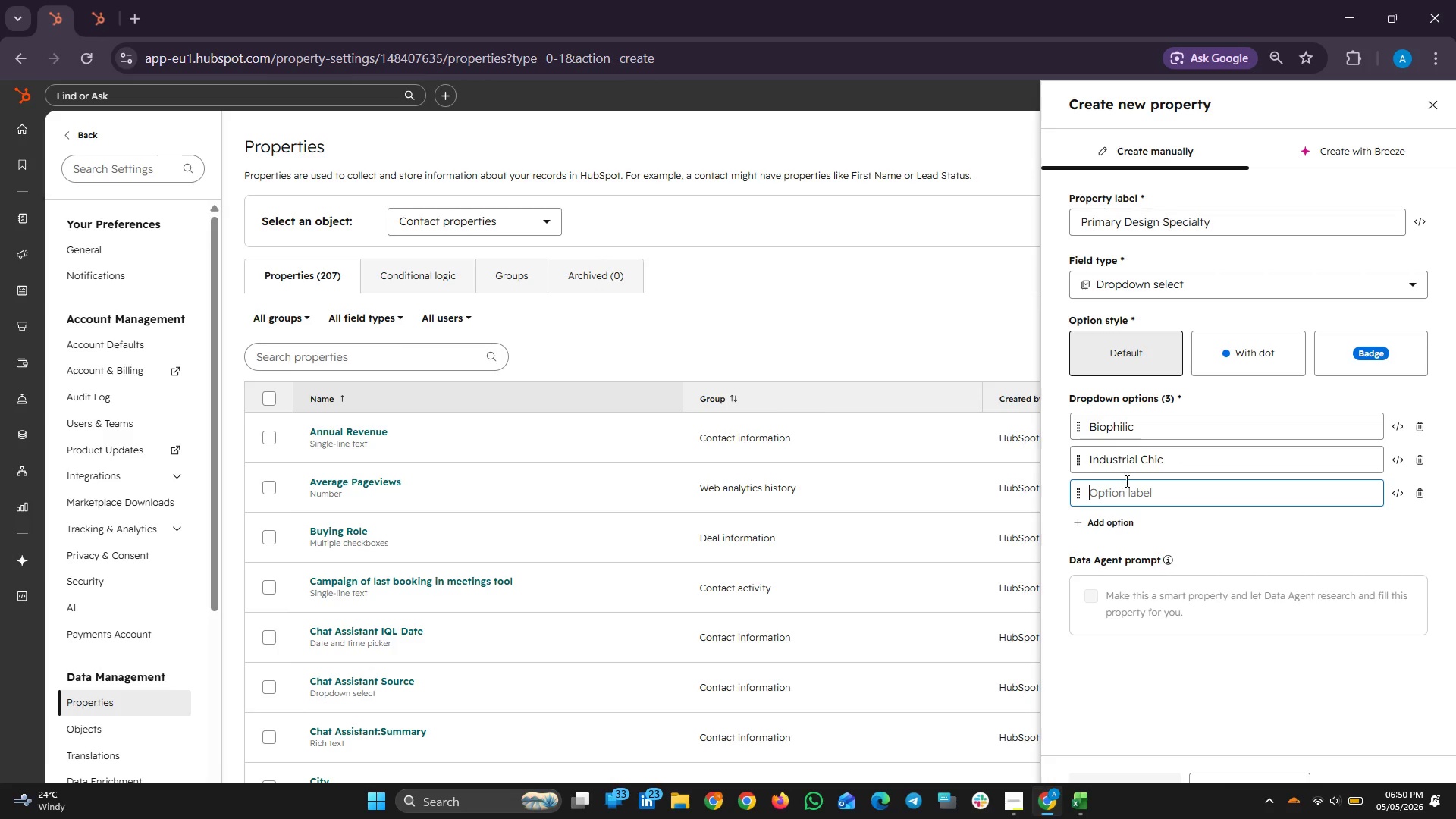 
key(Control+V)
 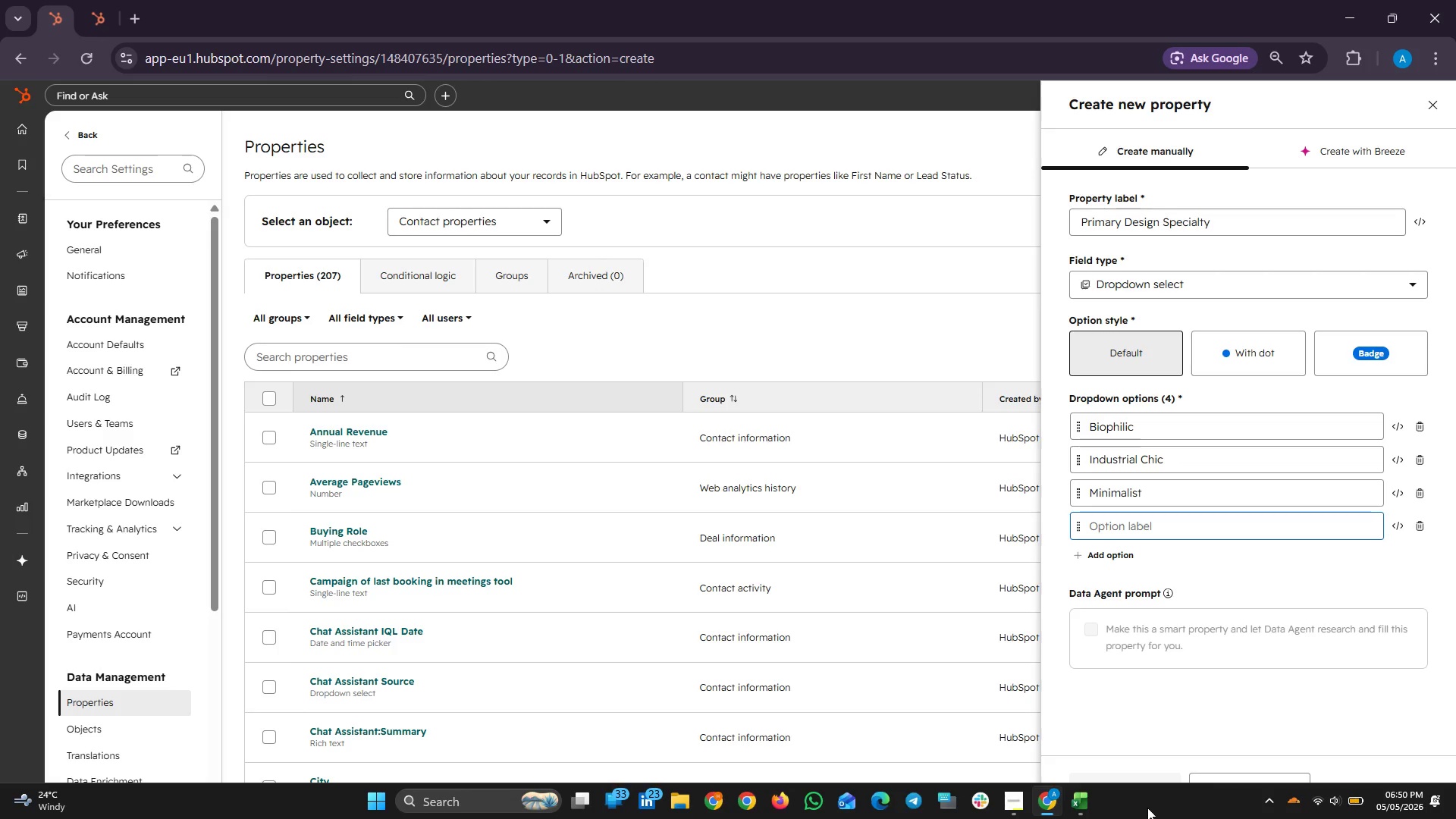 
left_click([1091, 804])
 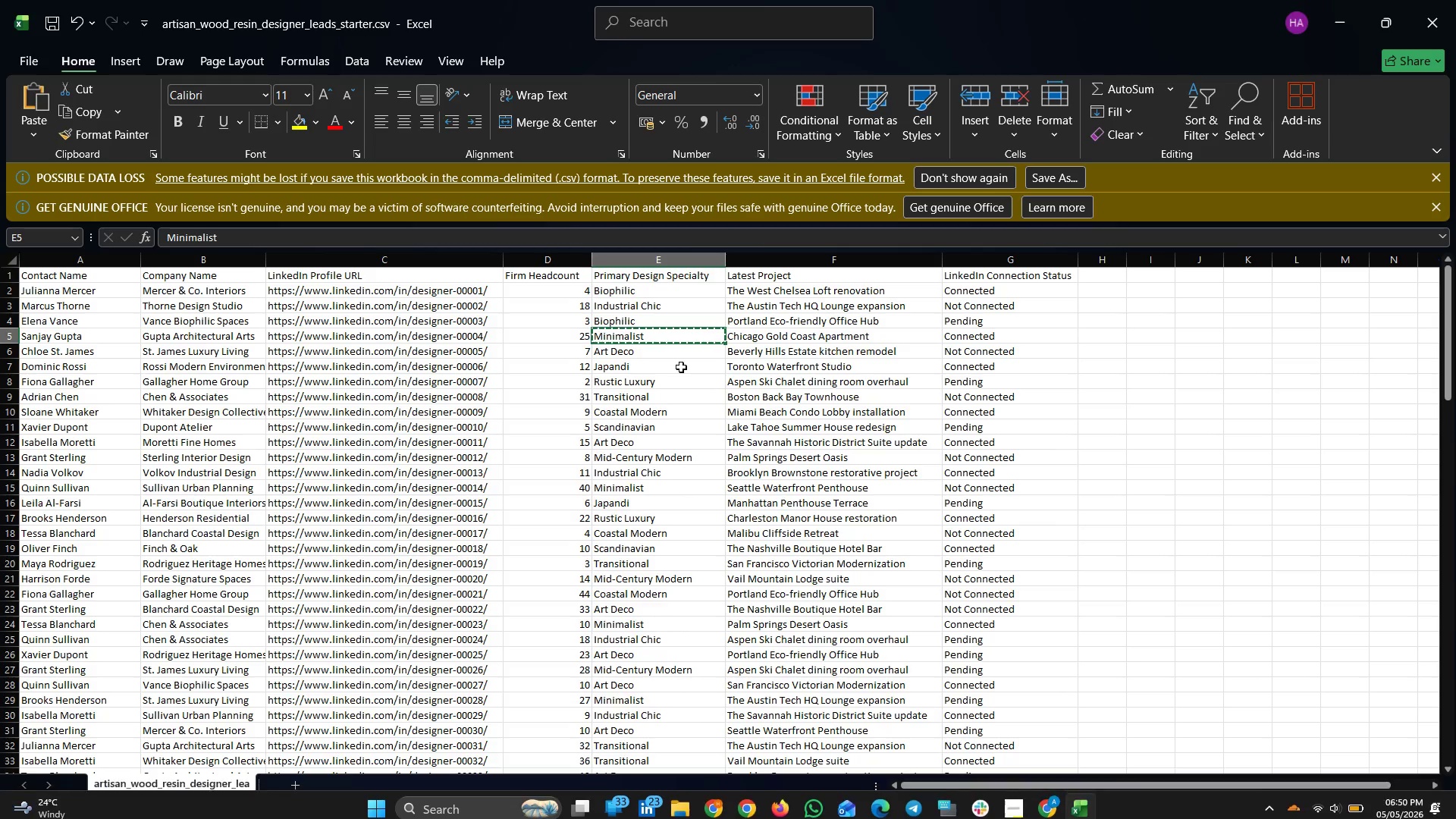 
left_click([659, 356])
 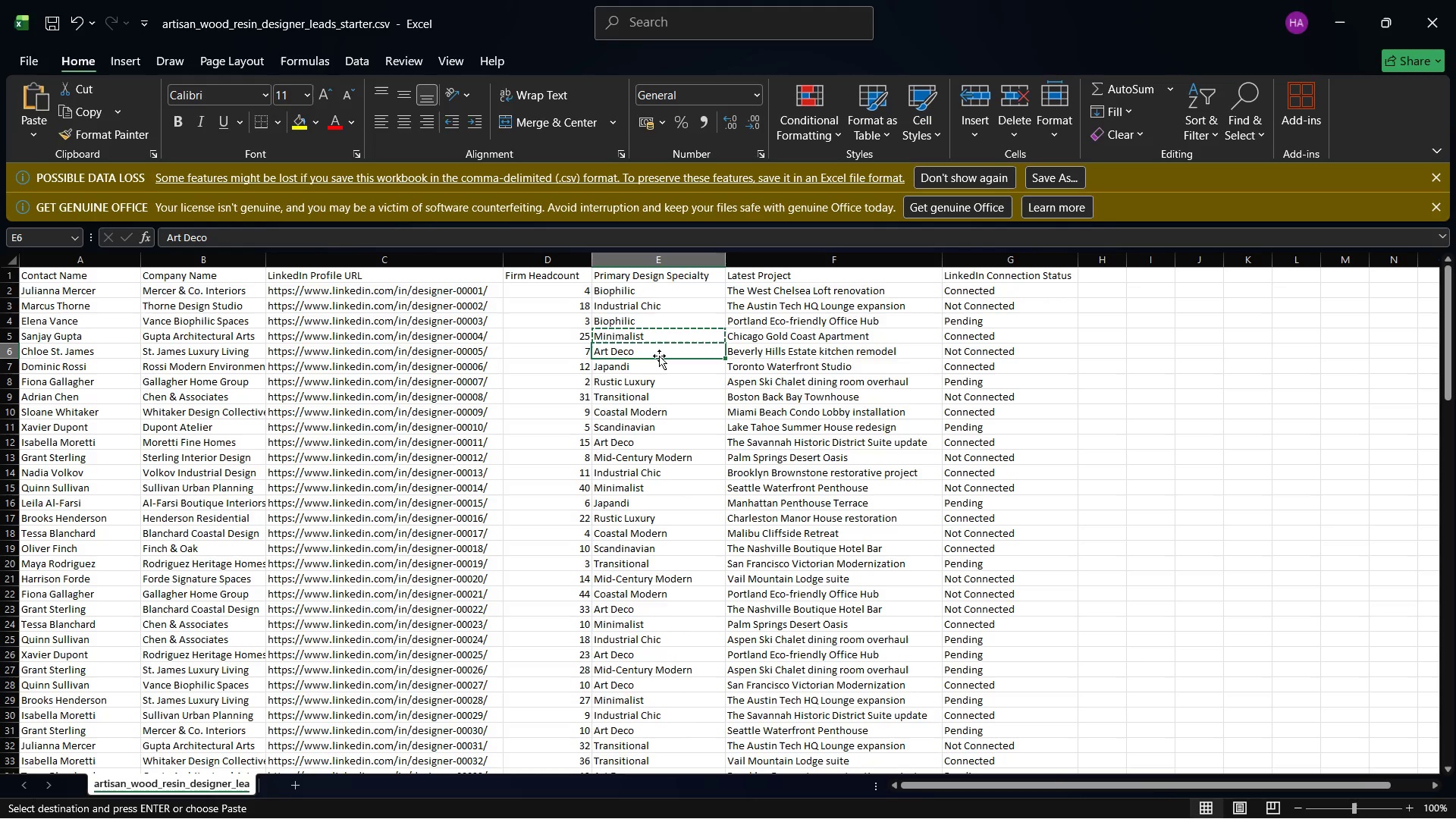 
key(Control+C)
 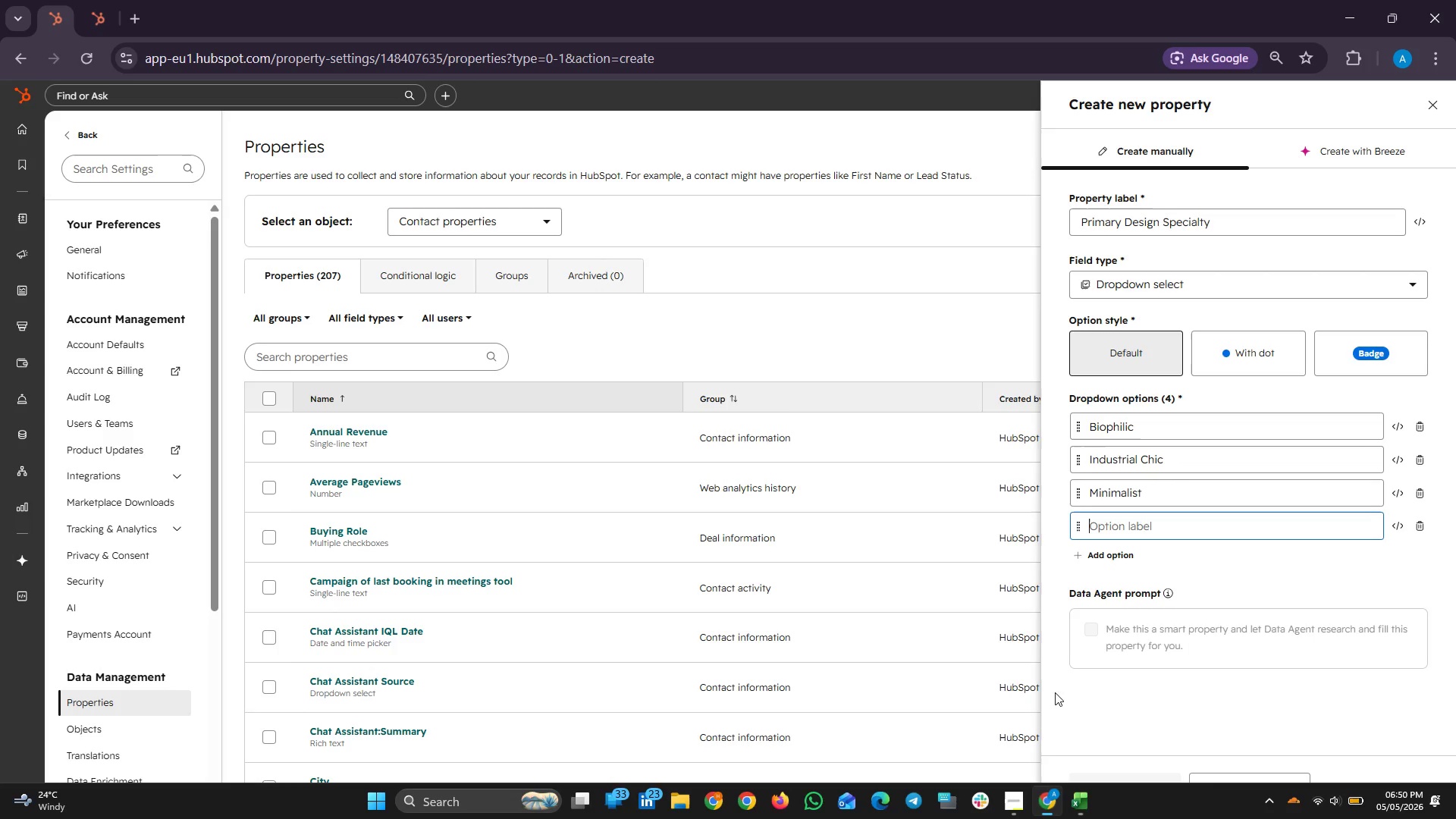 
left_click([1125, 523])
 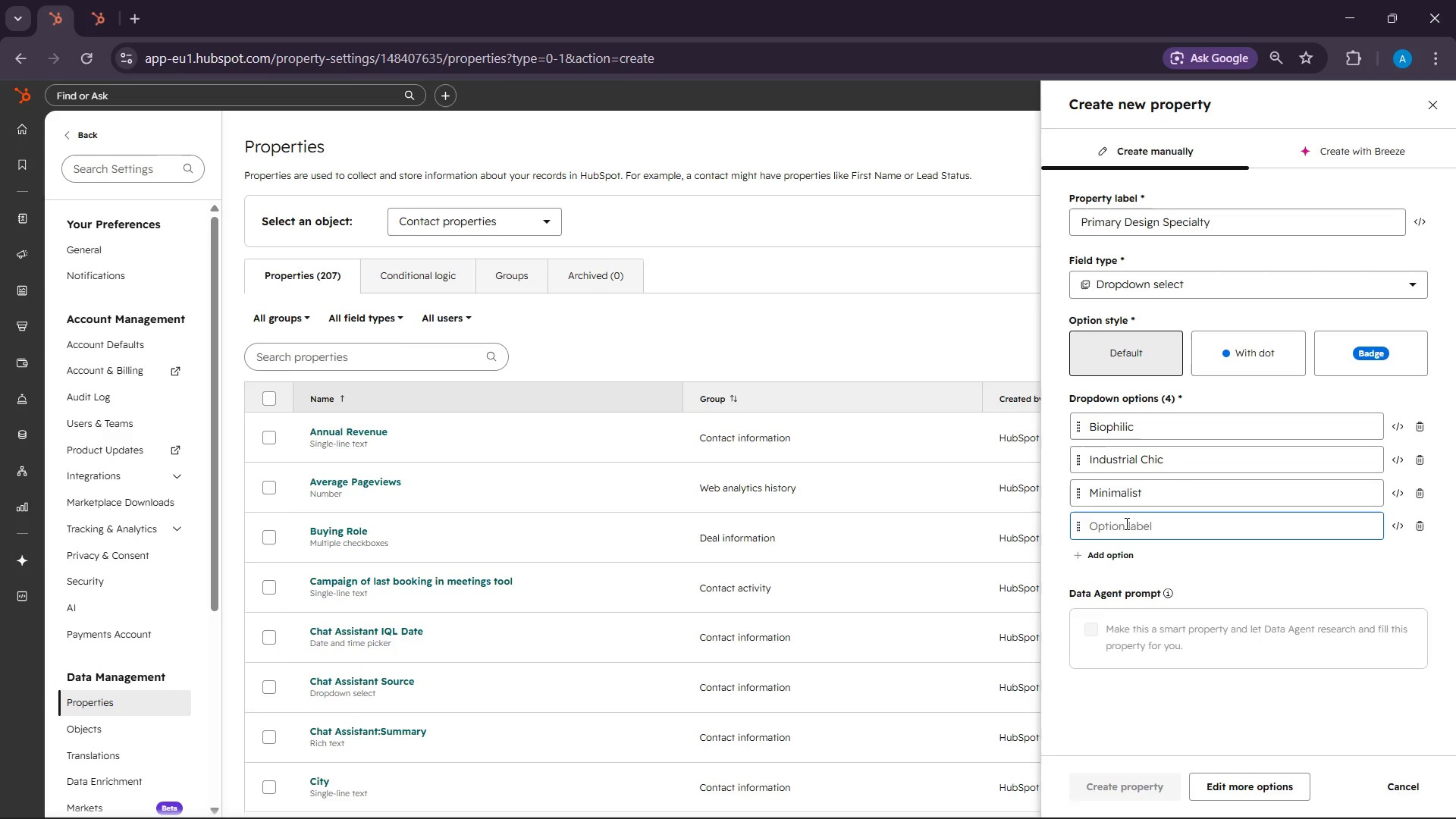 
key(Control+V)
 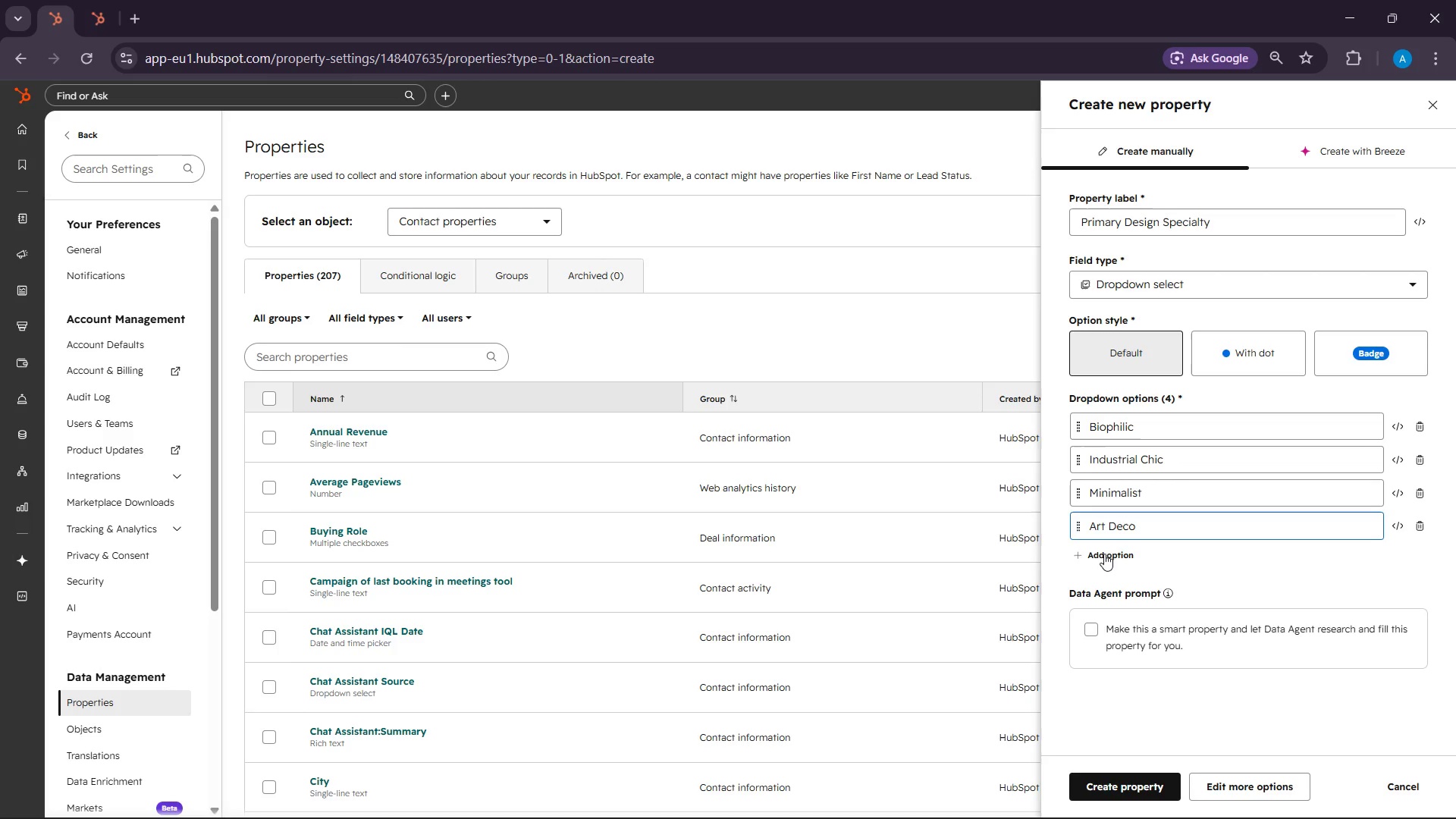 
left_click([1103, 551])
 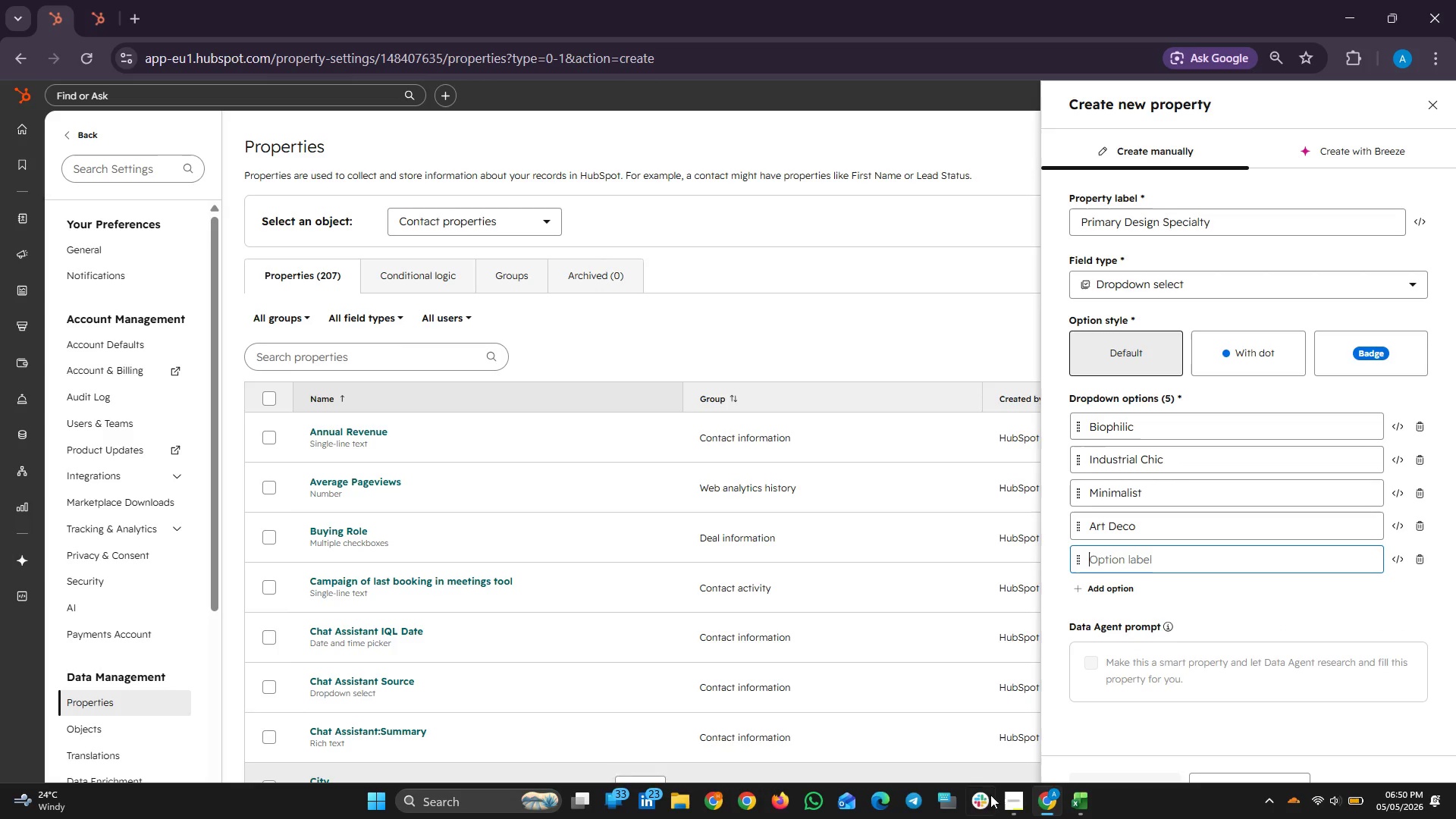 
left_click([1051, 799])
 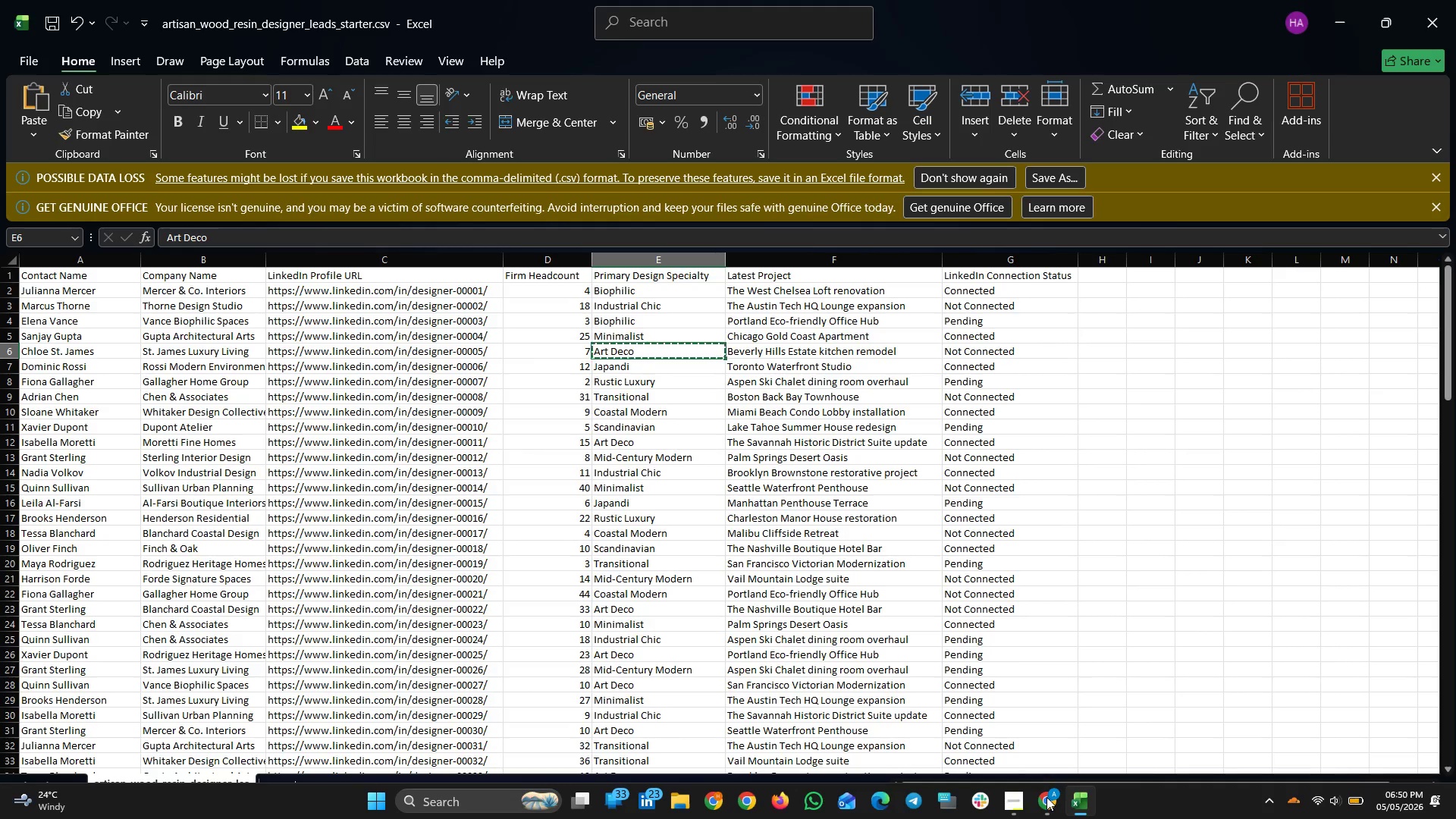 
wait(8.5)
 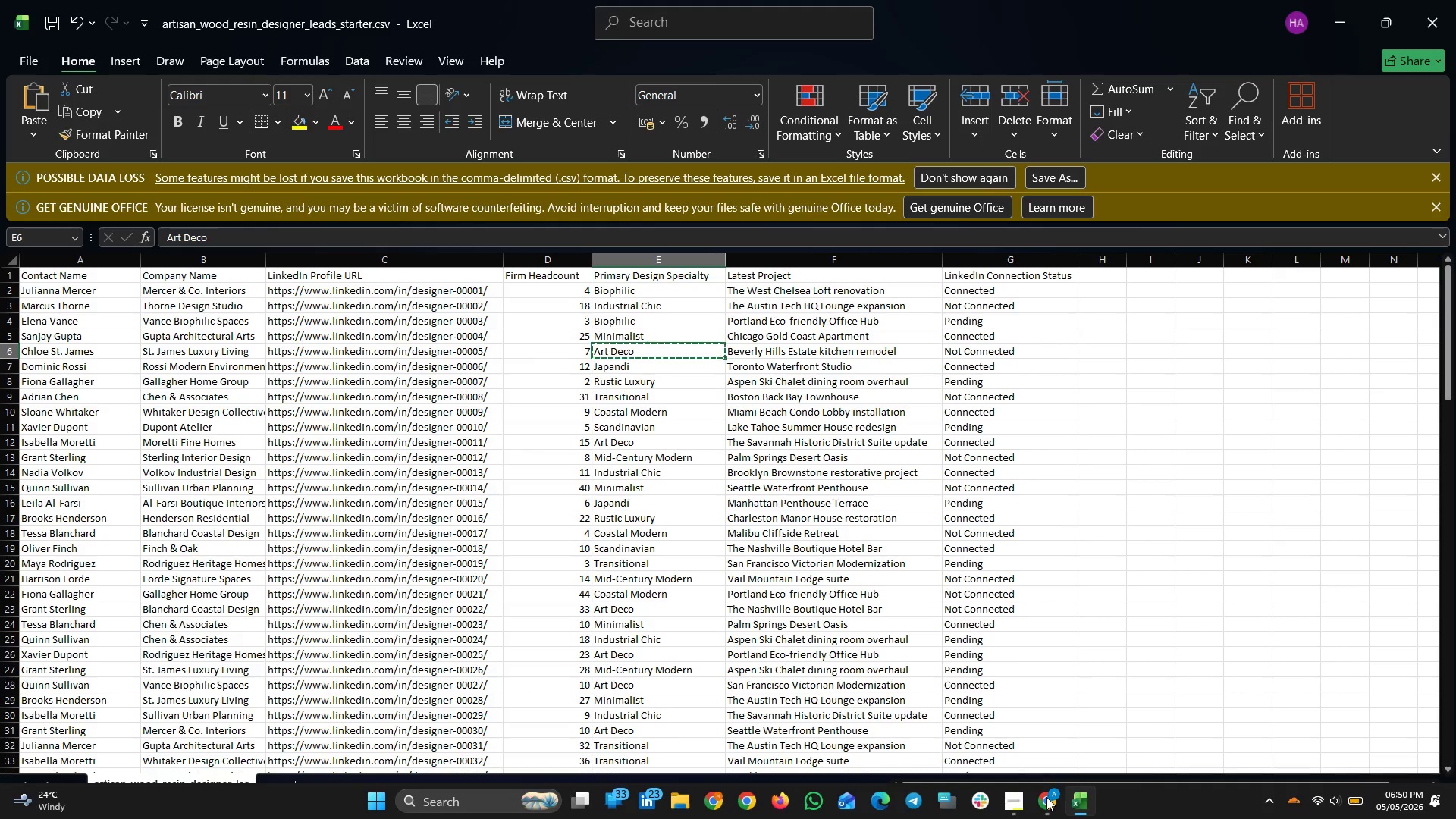 
mouse_move([1046, 773])
 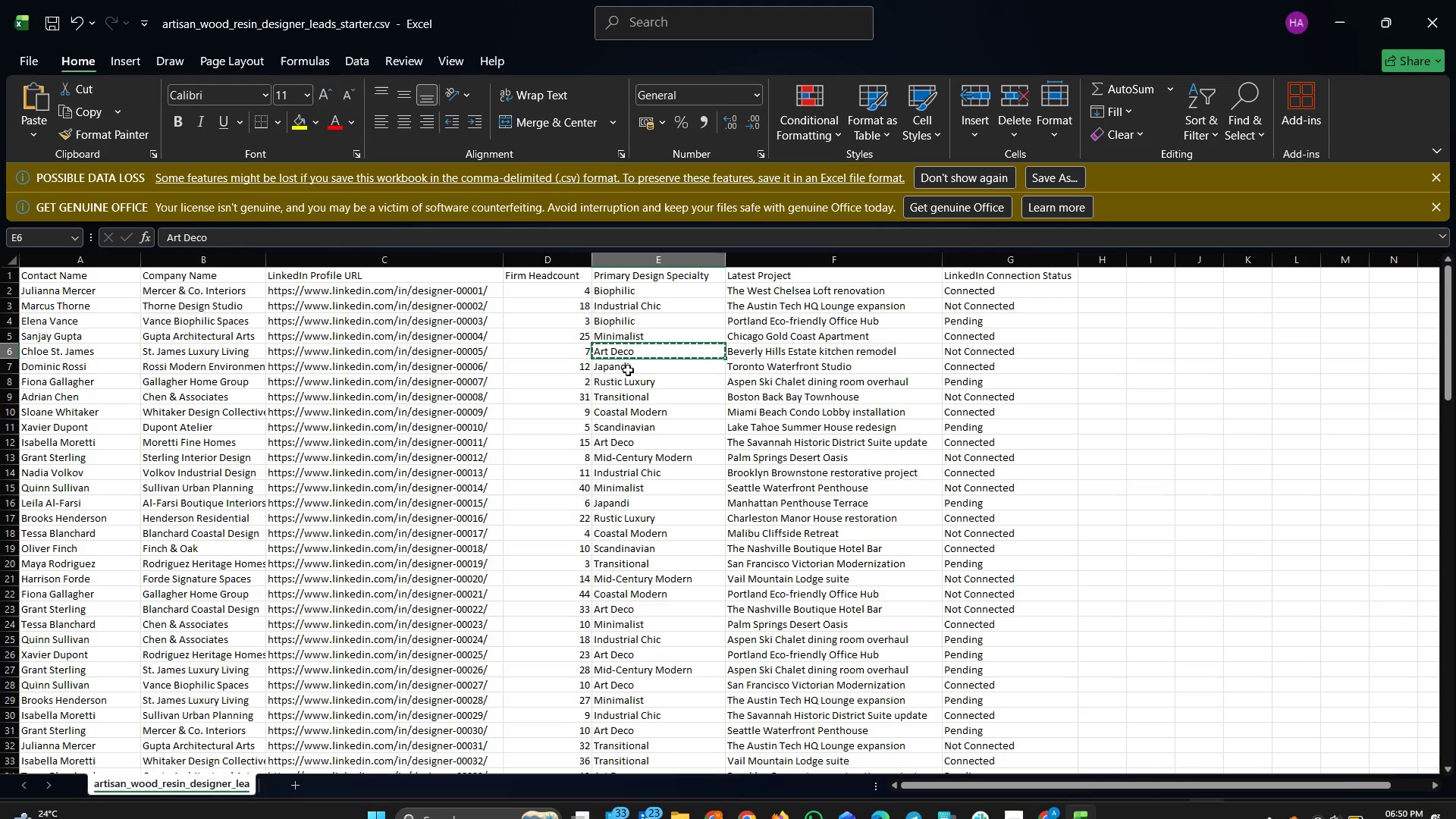 
left_click([643, 367])
 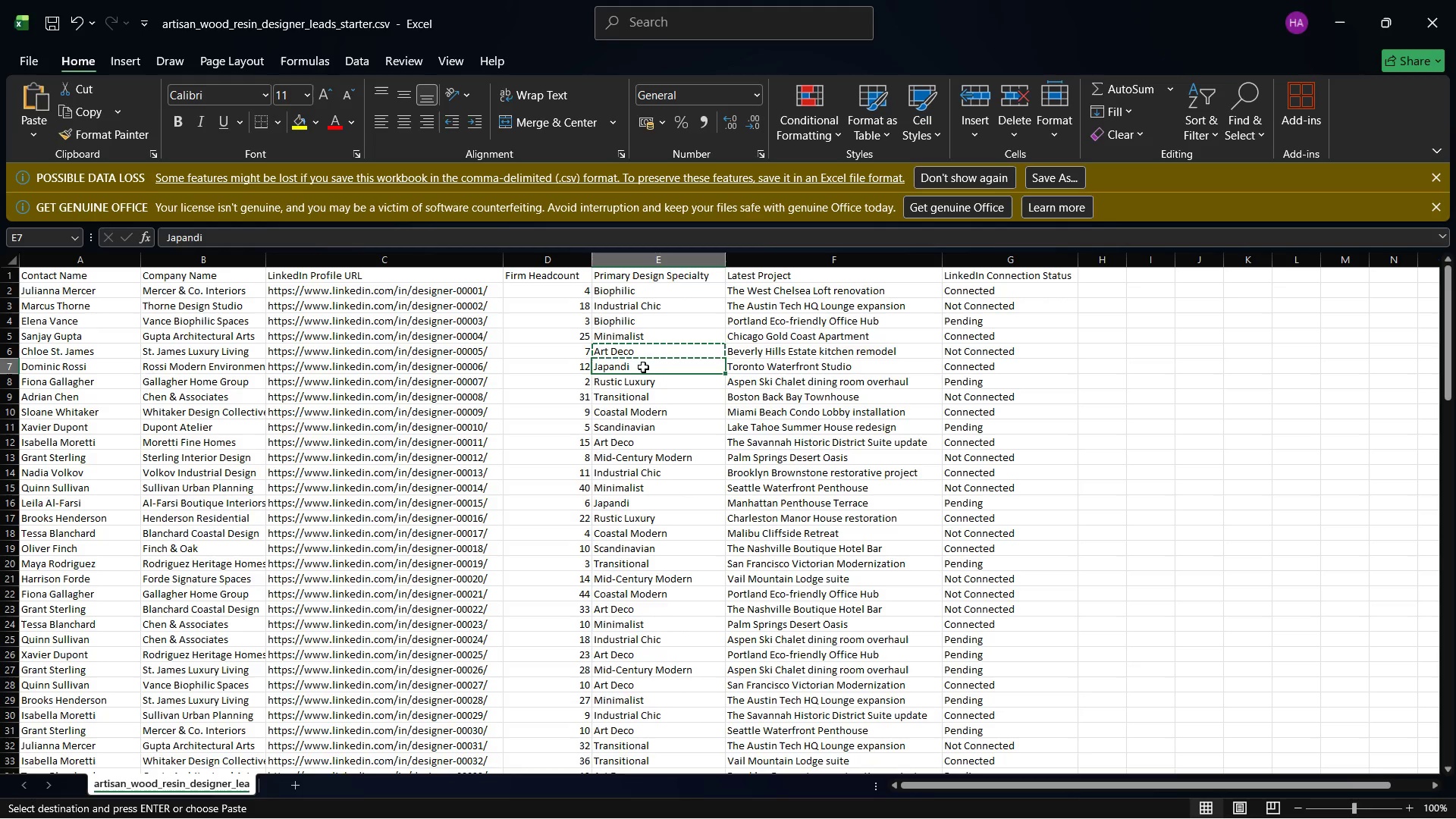 
key(Control+C)
 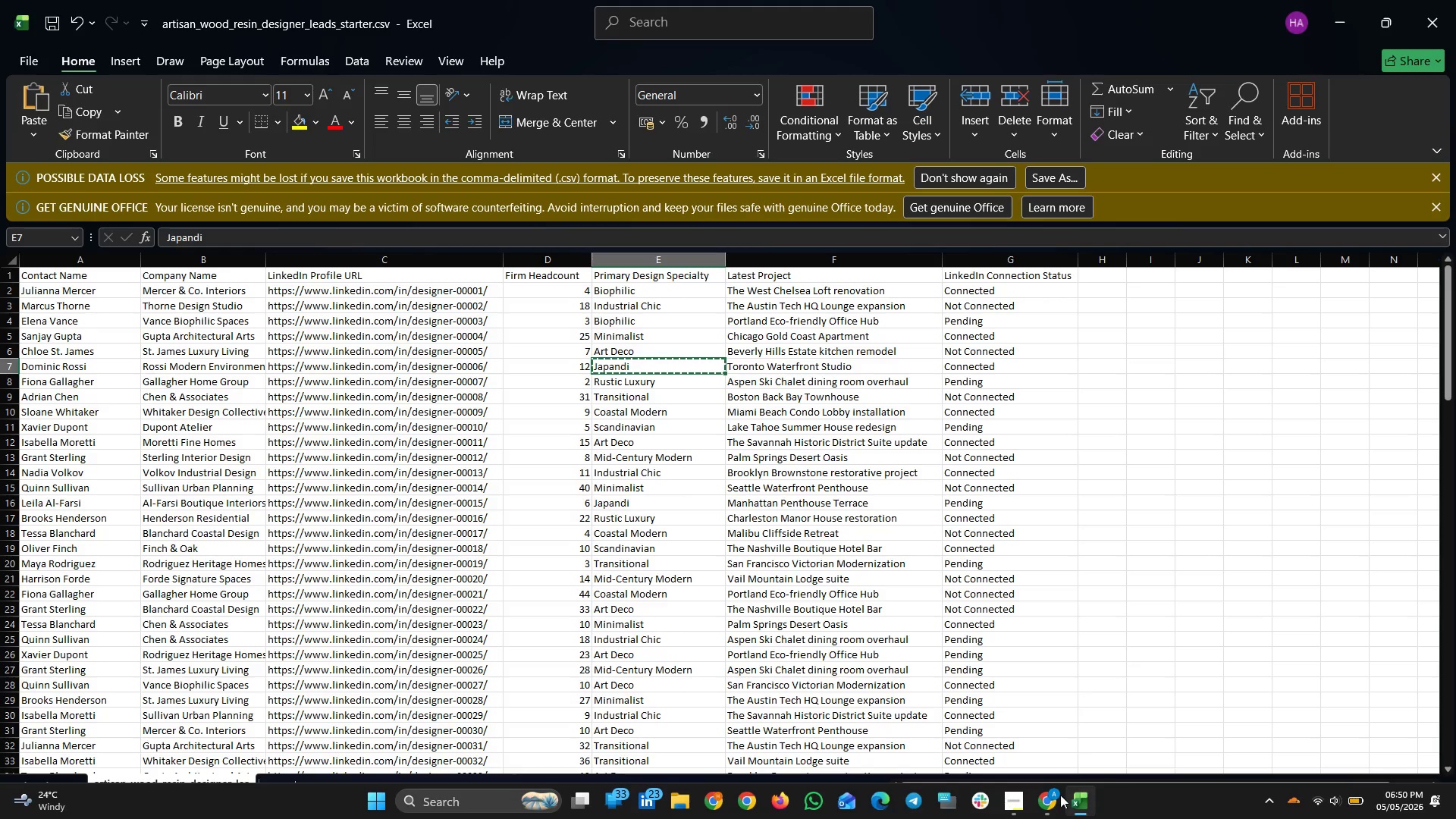 
left_click([1053, 796])
 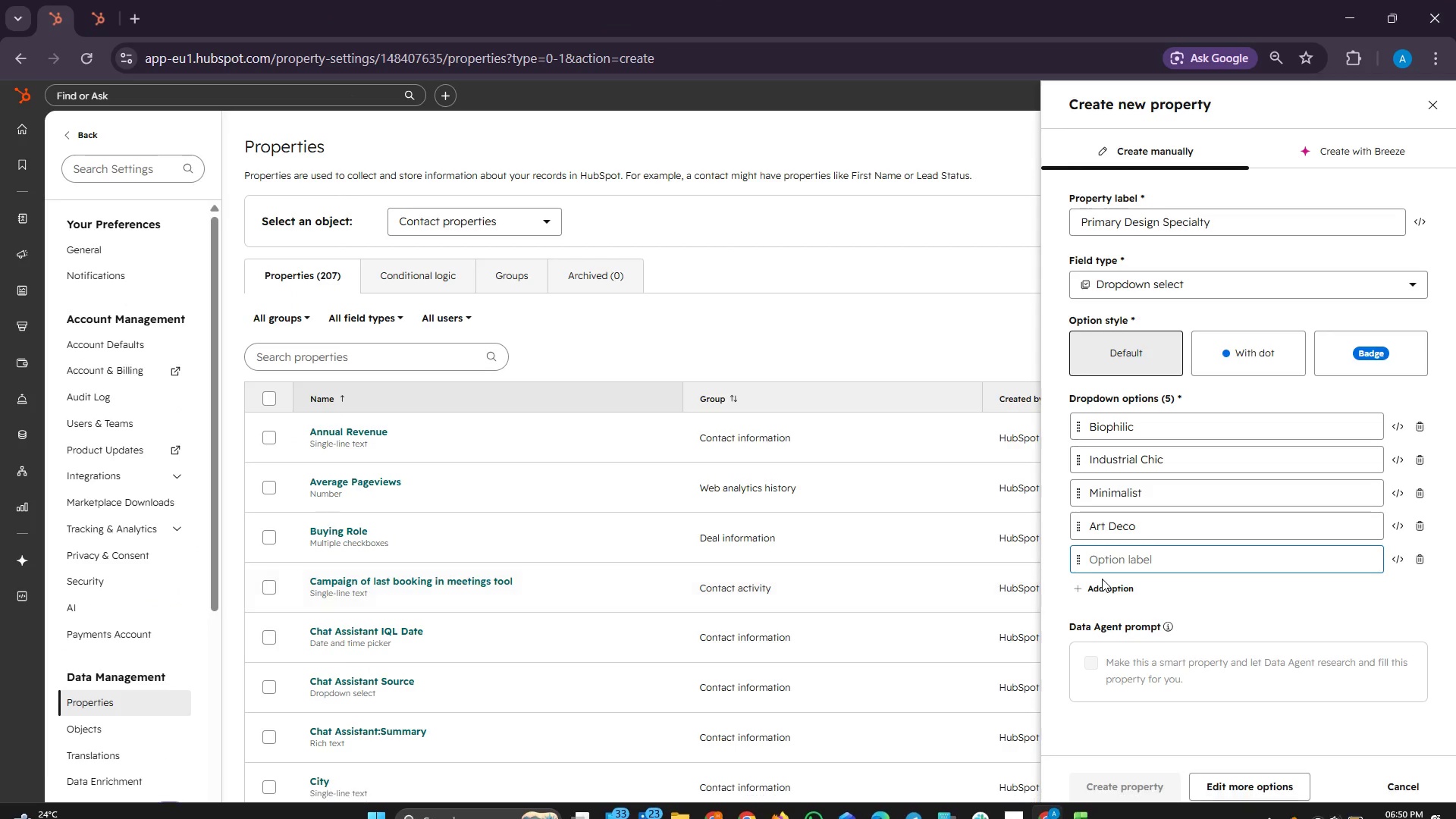 
key(Control+V)
 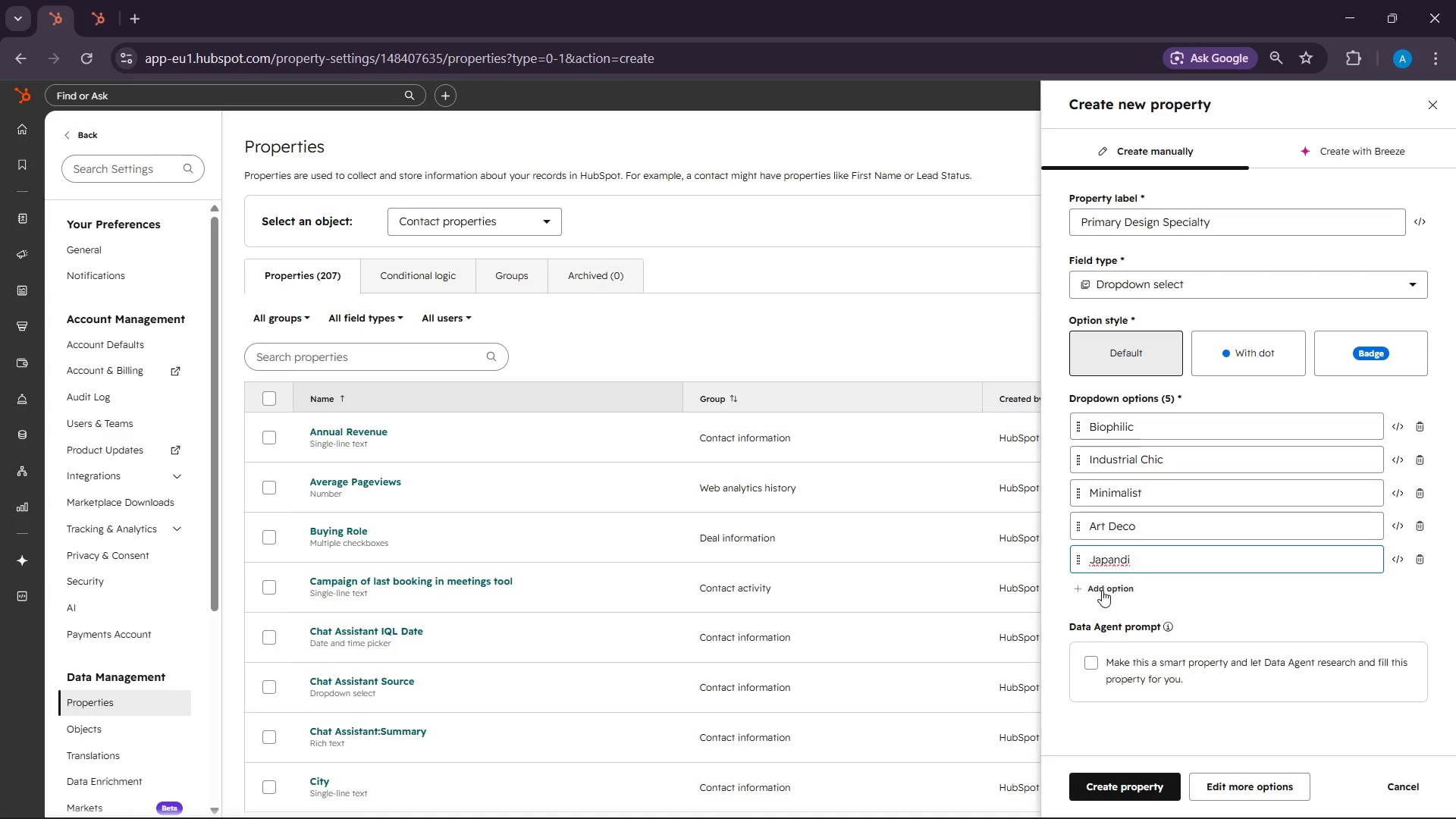 
left_click([1103, 590])
 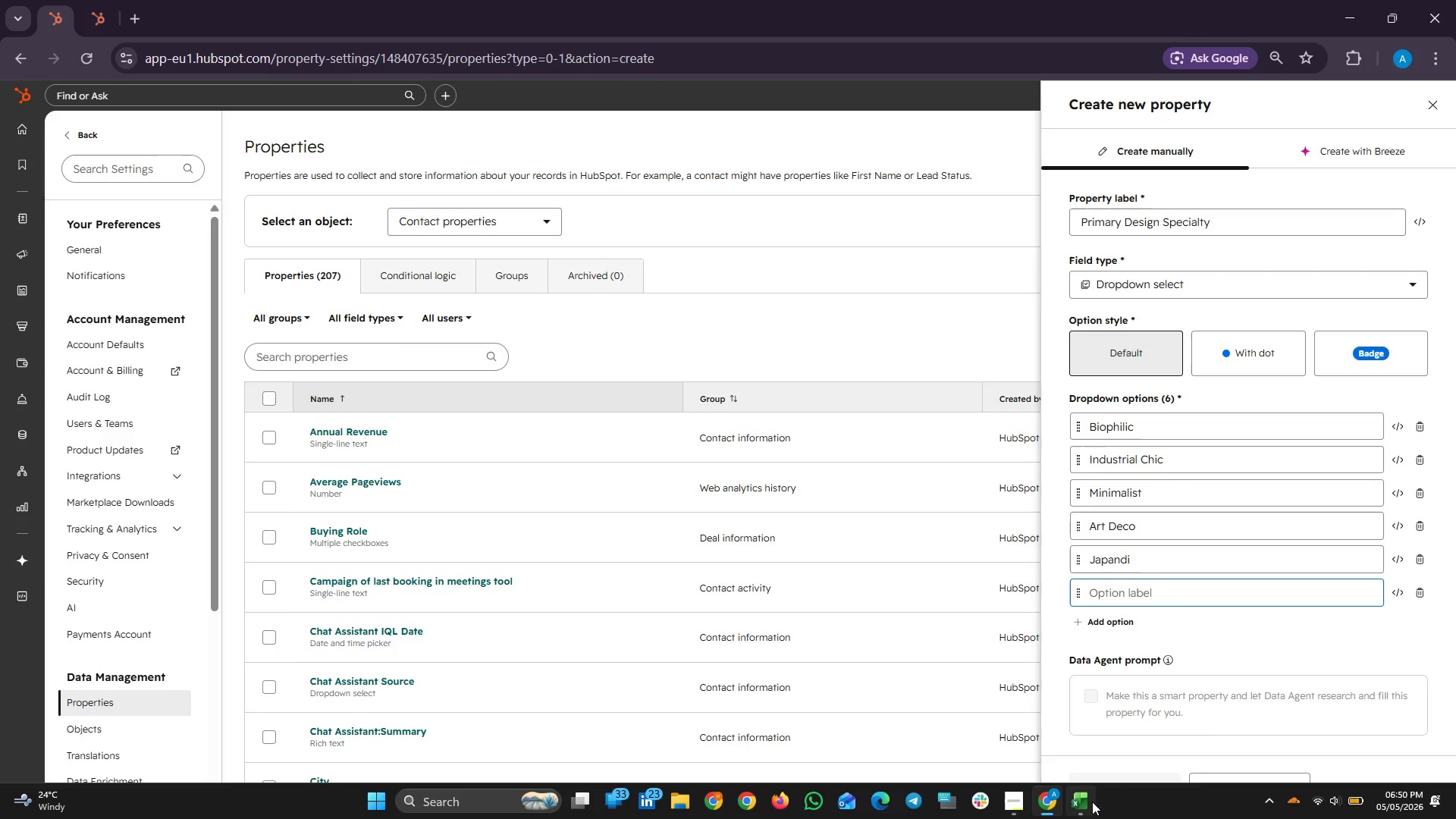 
left_click([1026, 804])
 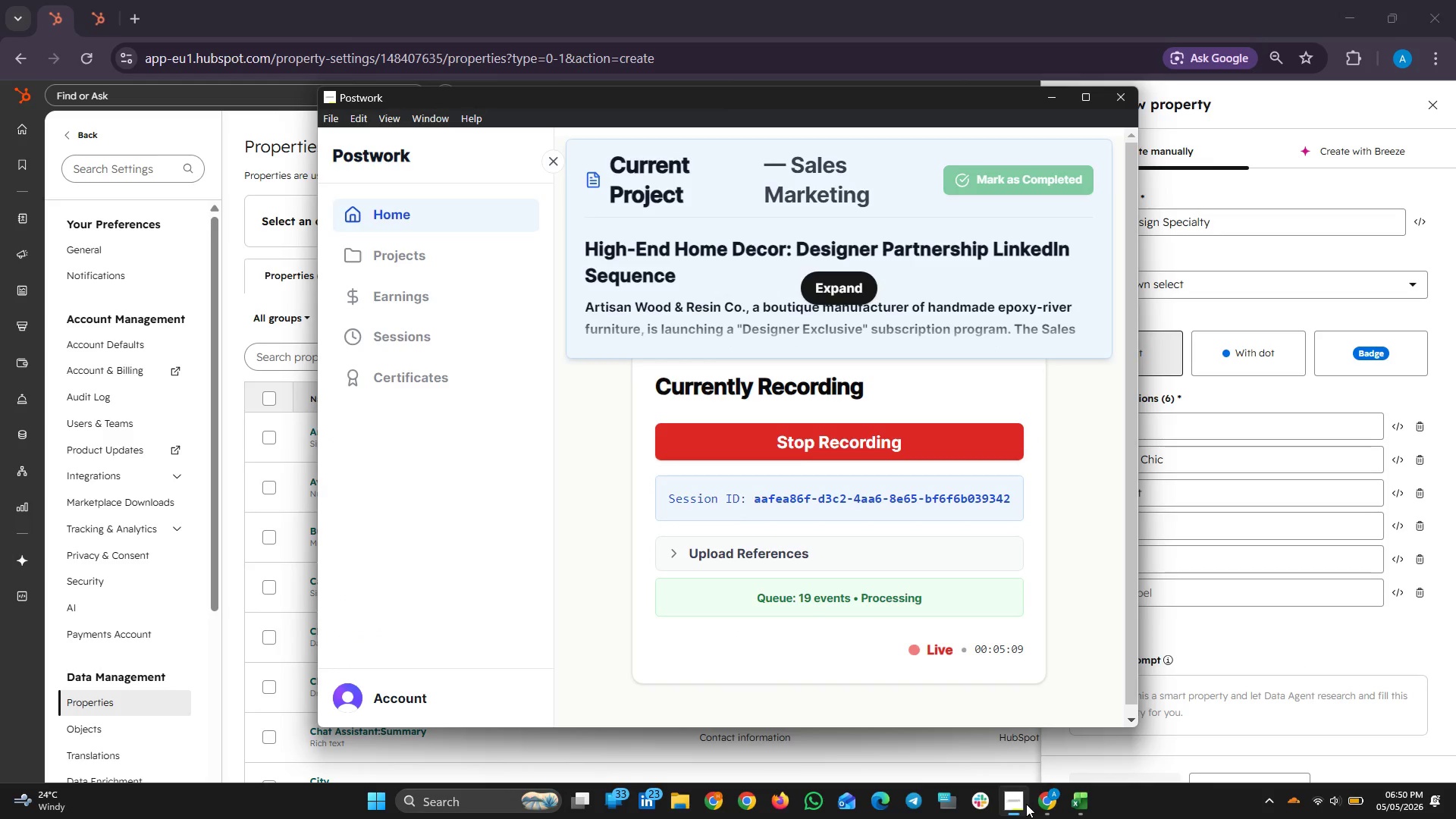 
left_click([1026, 804])
 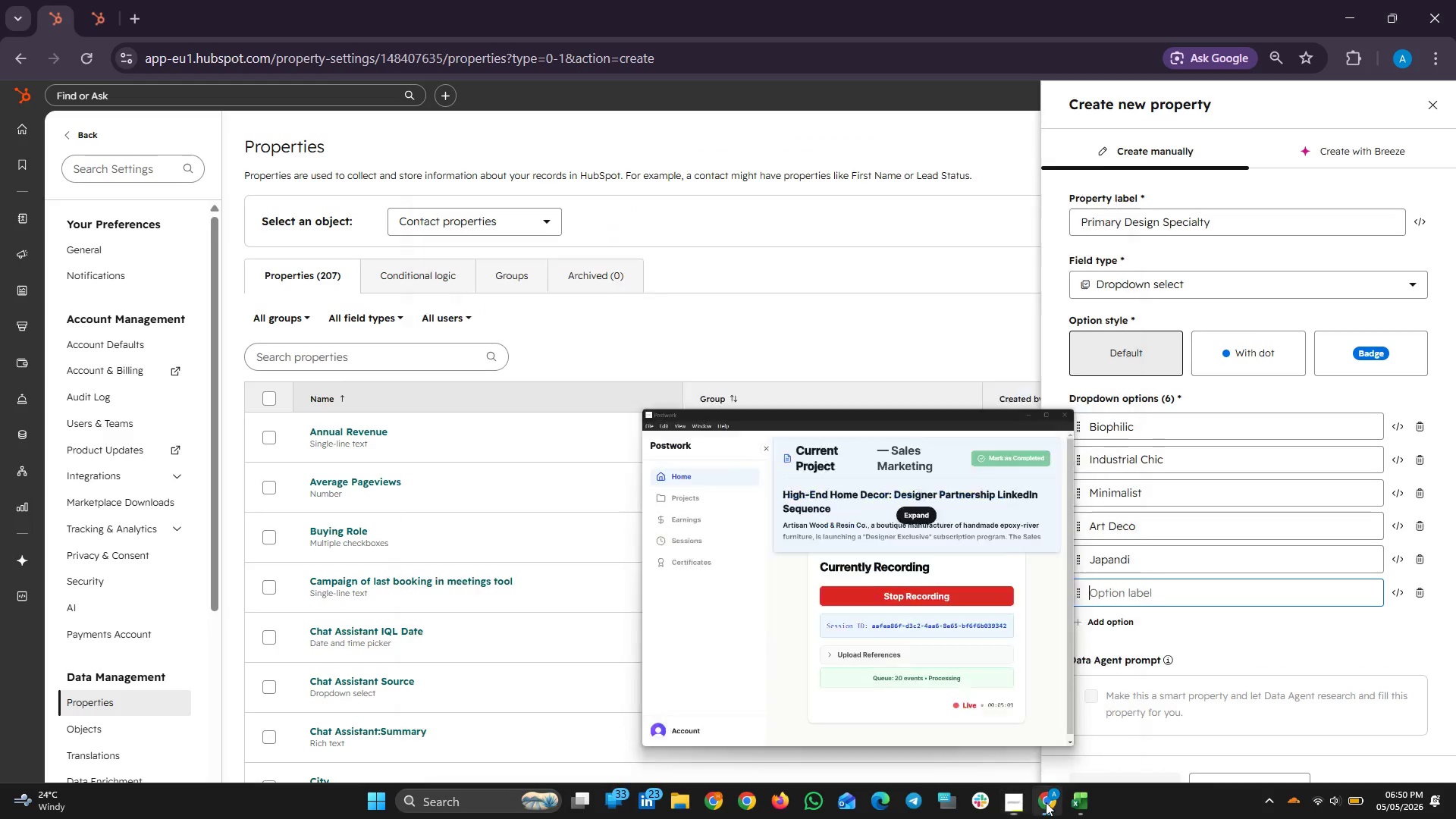 
left_click([1046, 802])
 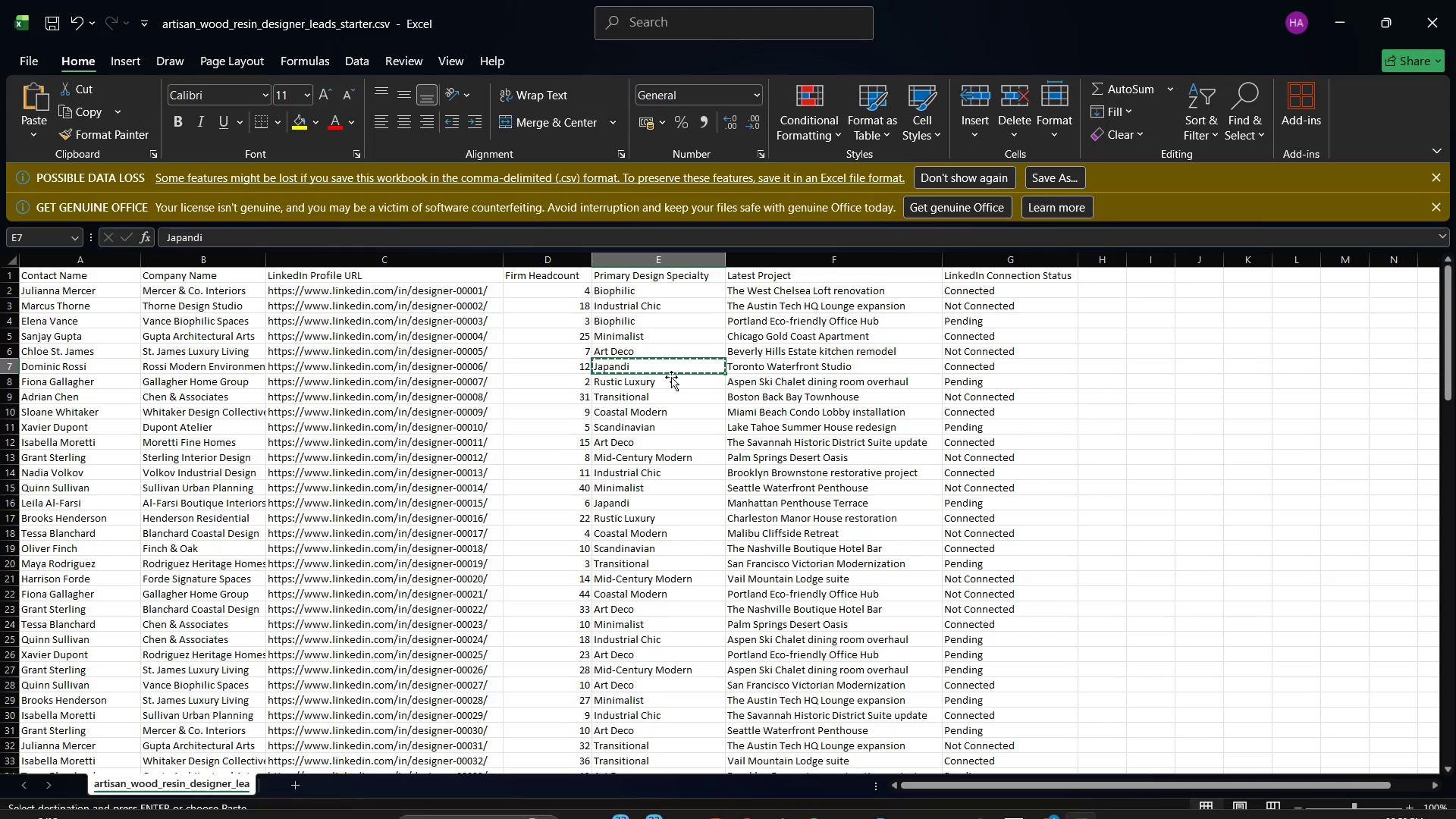 
left_click([660, 385])
 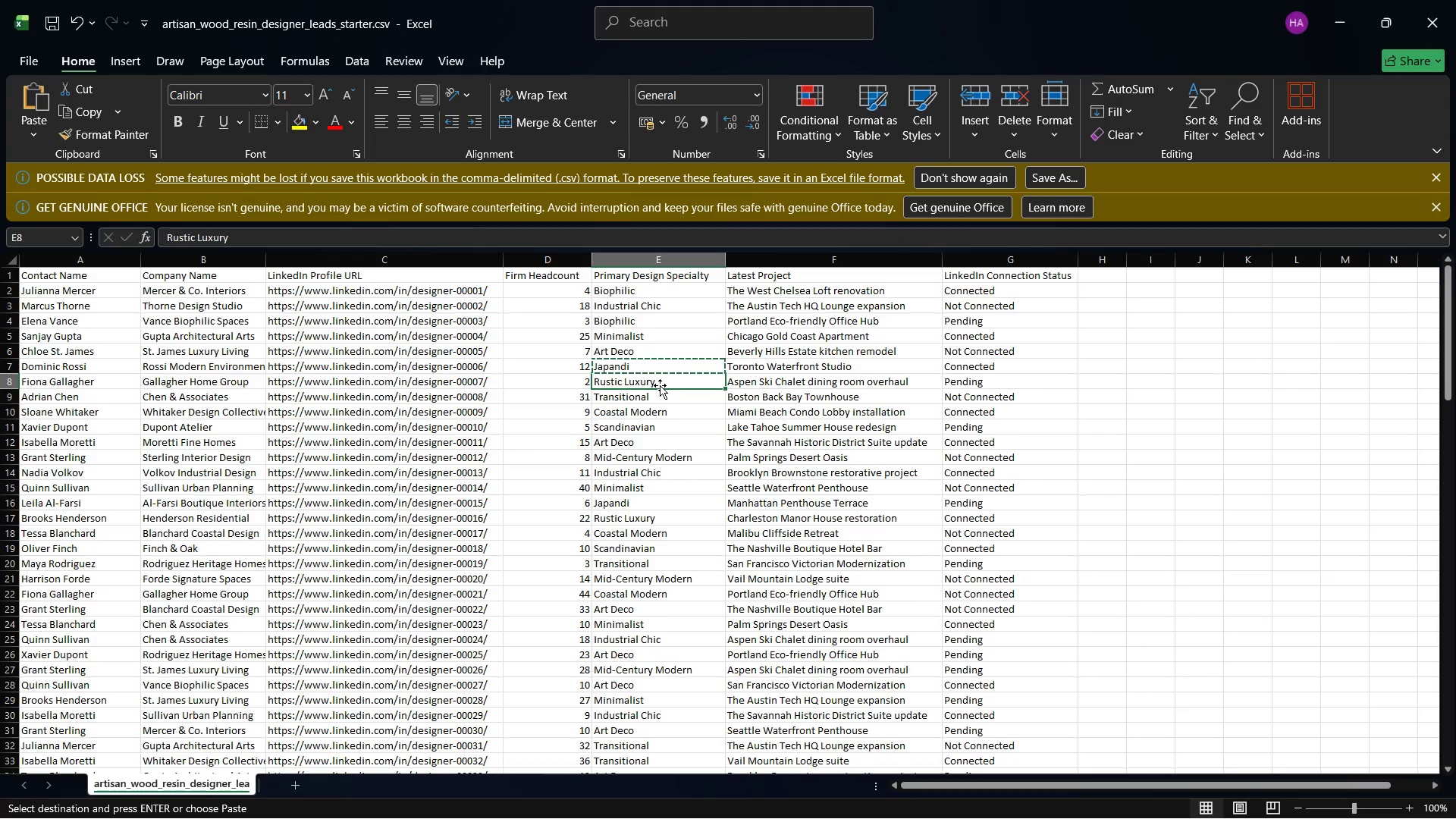 
key(Control+C)
 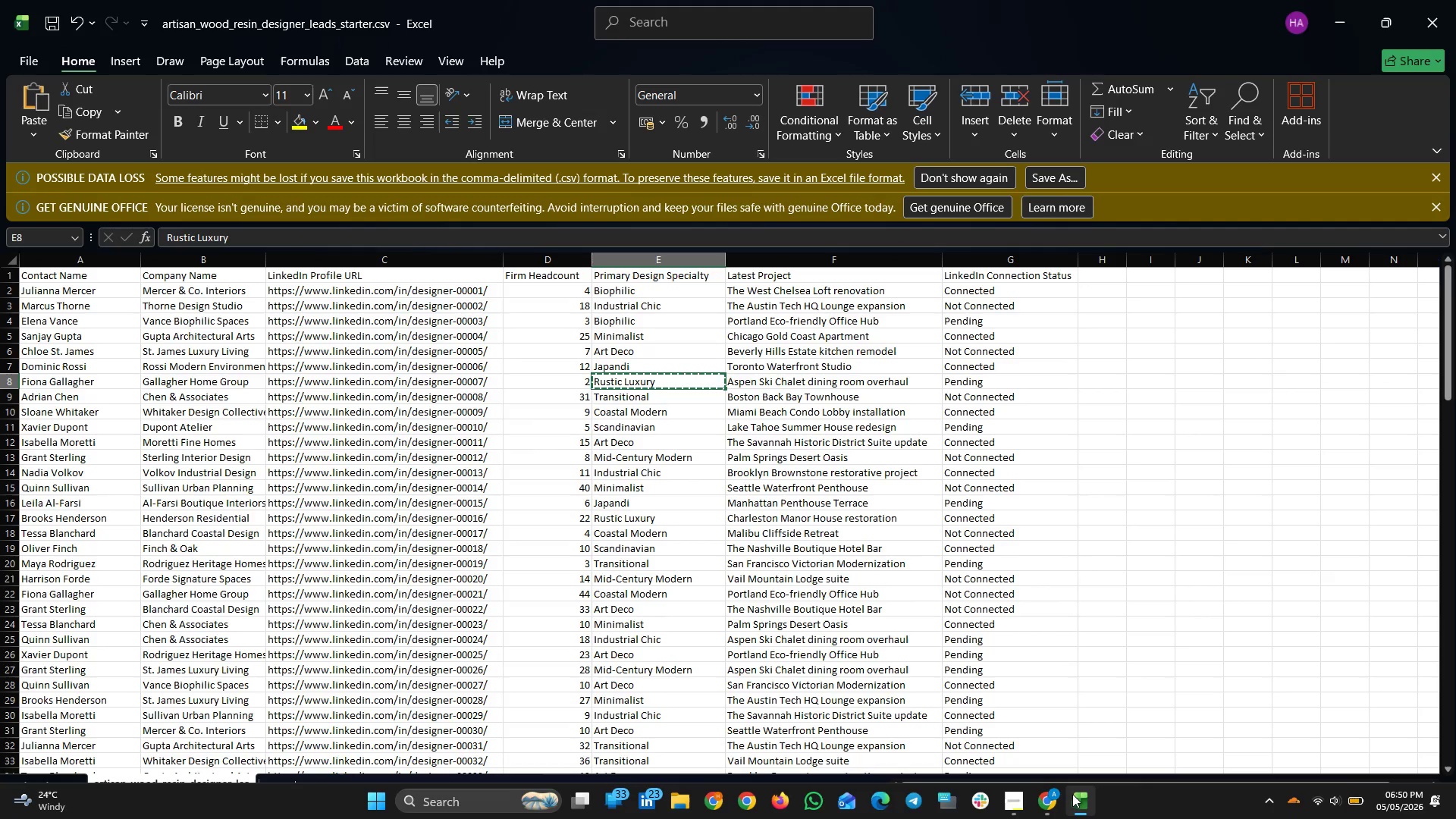 
left_click([1061, 796])
 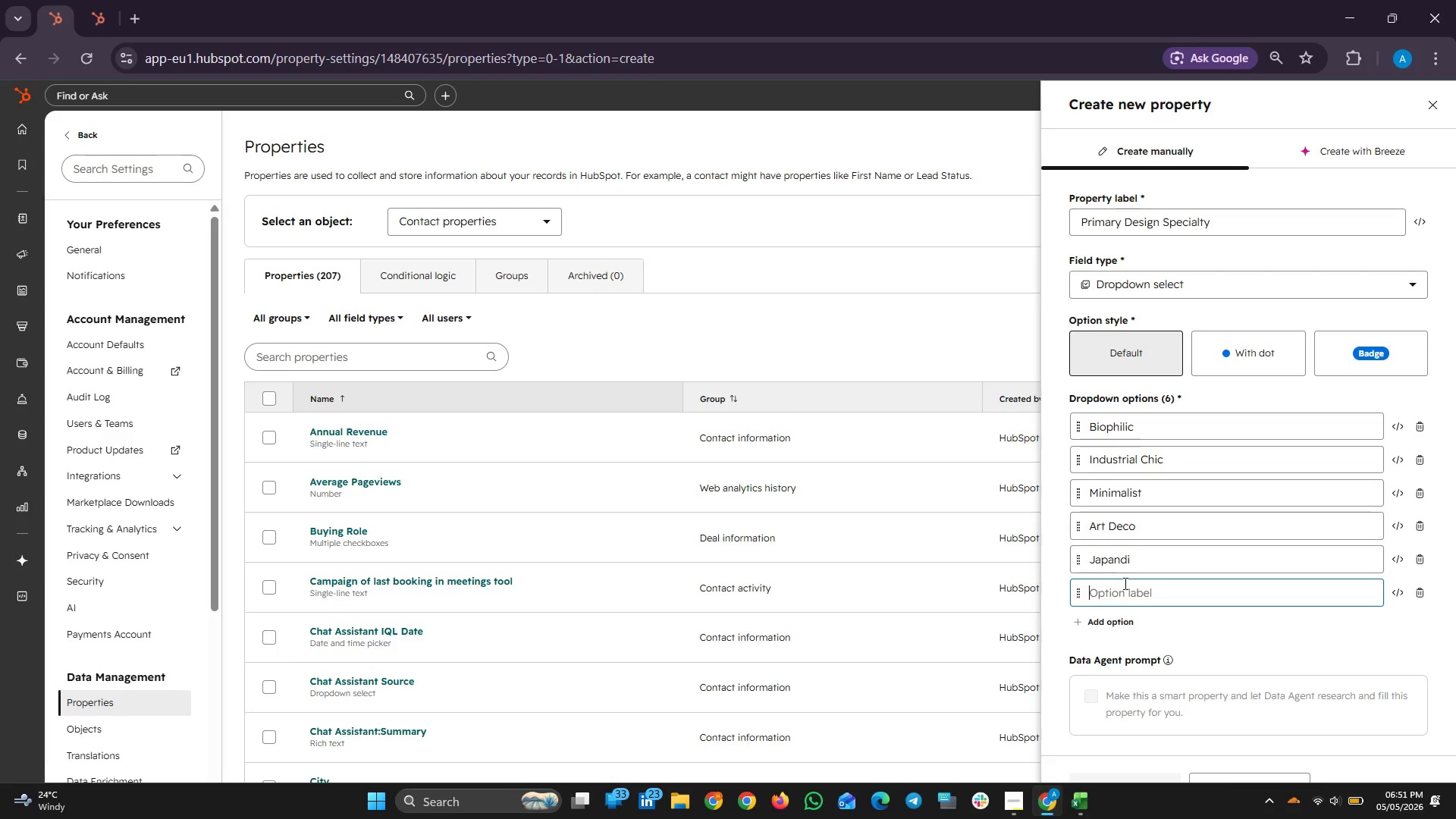 
key(Control+V)
 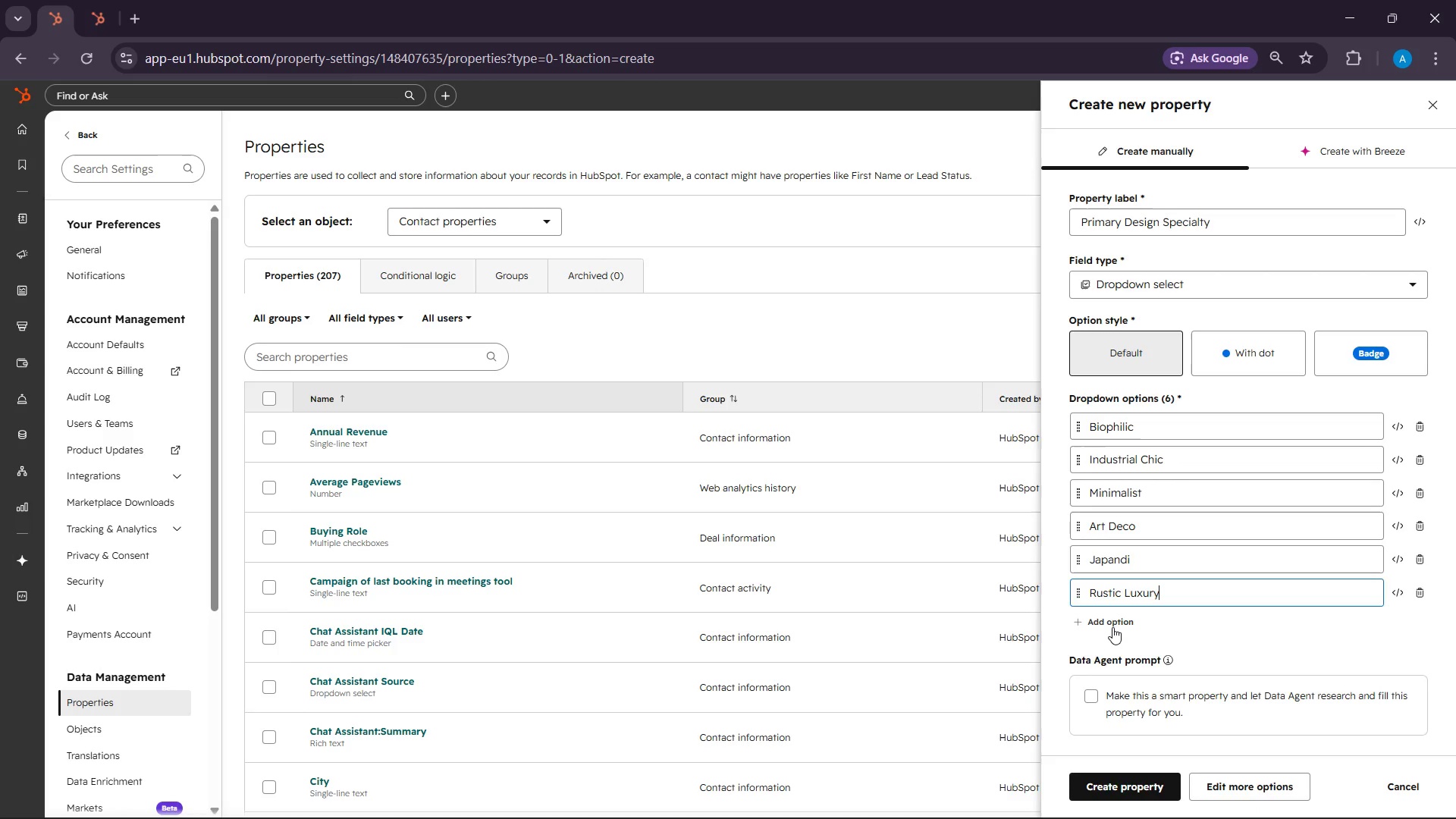 
left_click([1112, 627])
 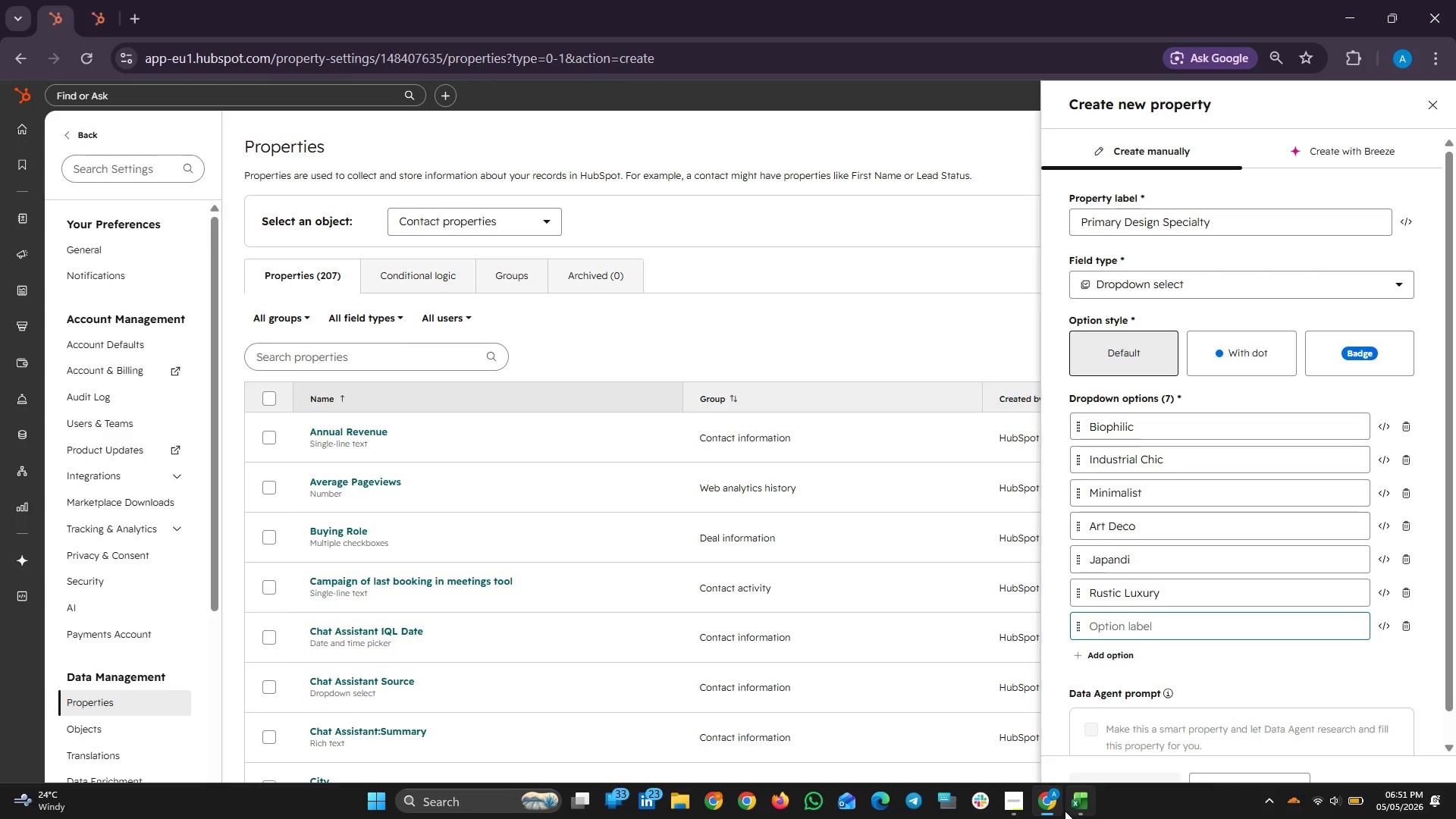 
left_click([1057, 811])
 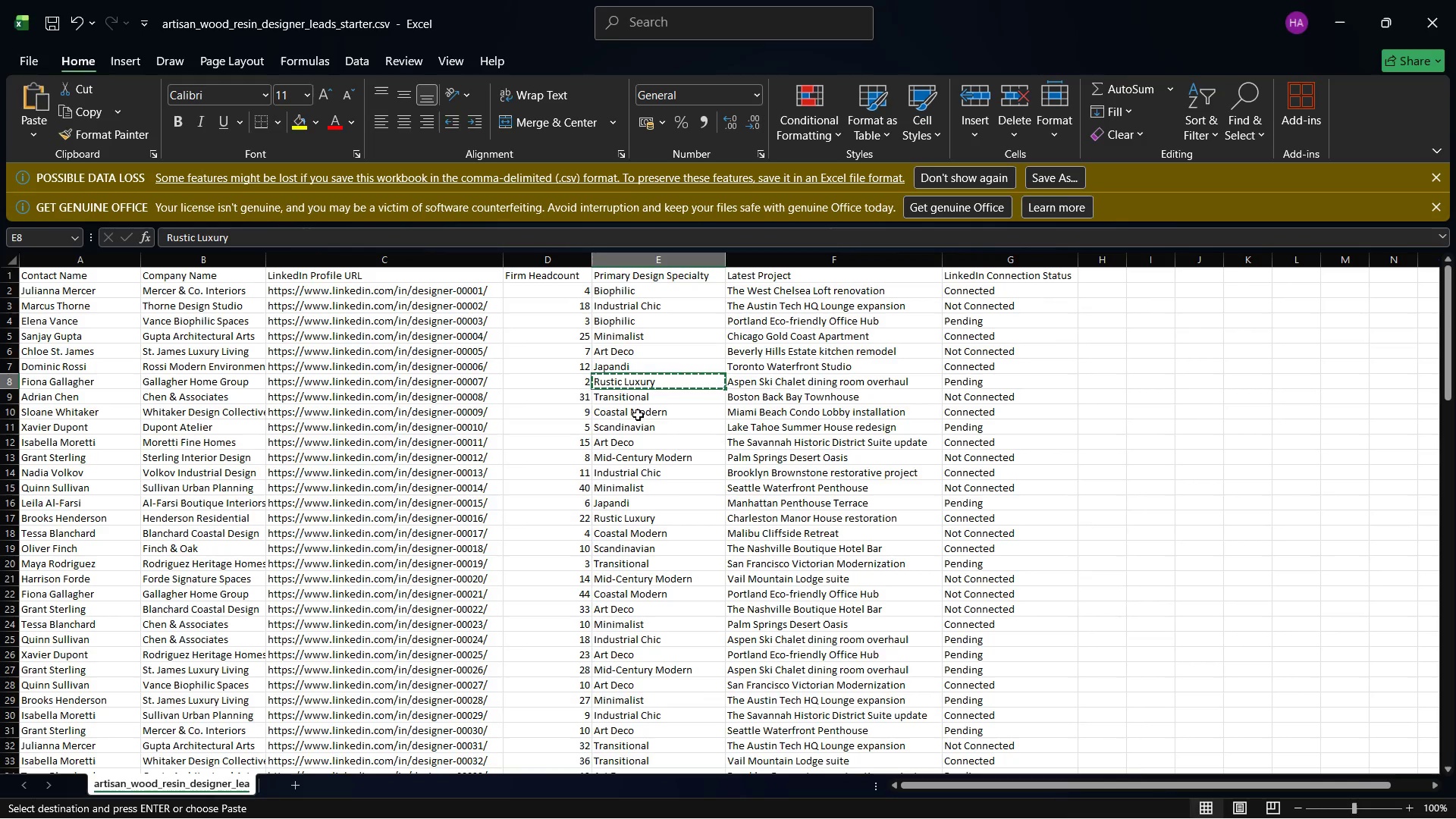 
left_click([634, 394])
 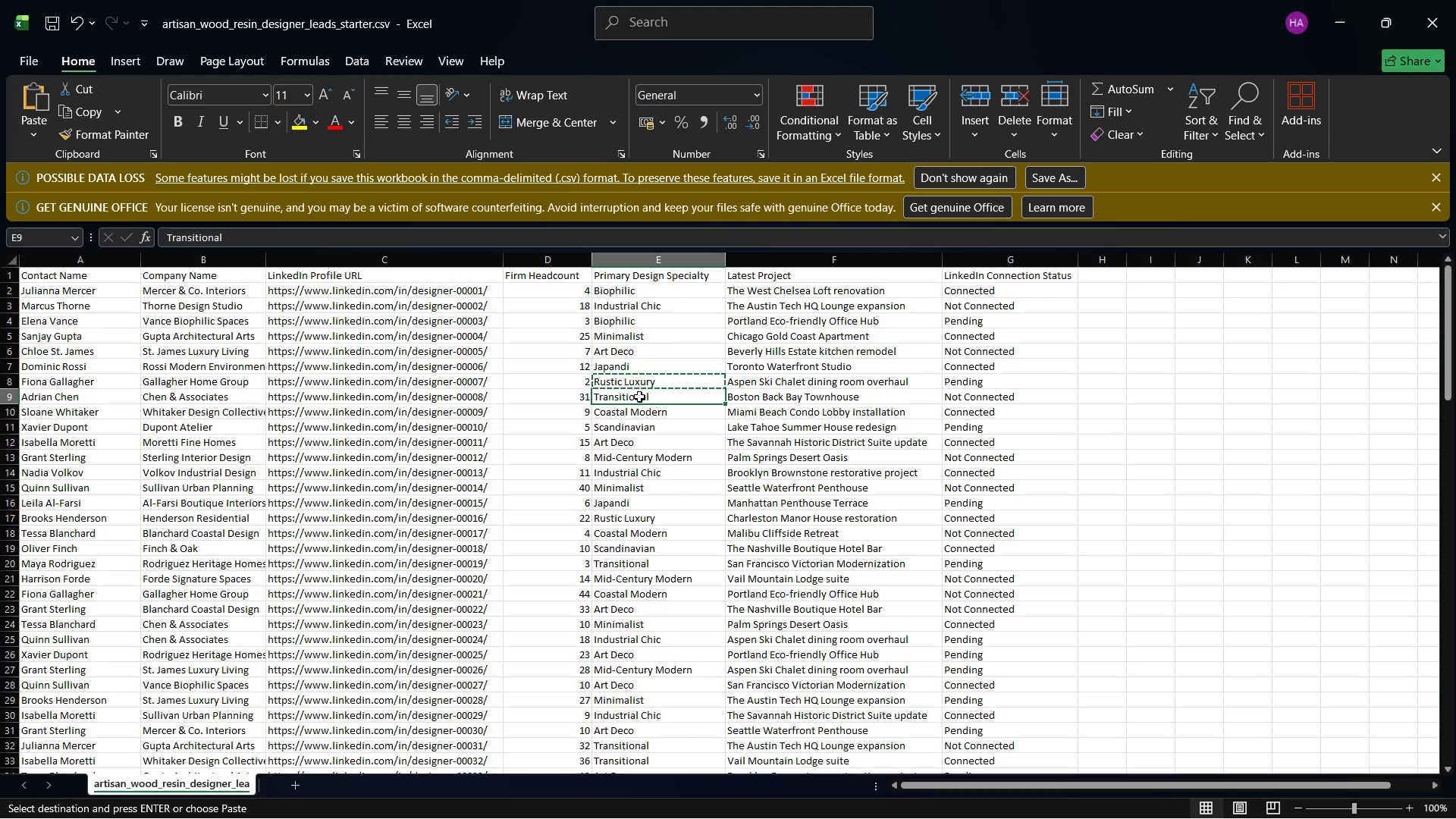 
key(Control+C)
 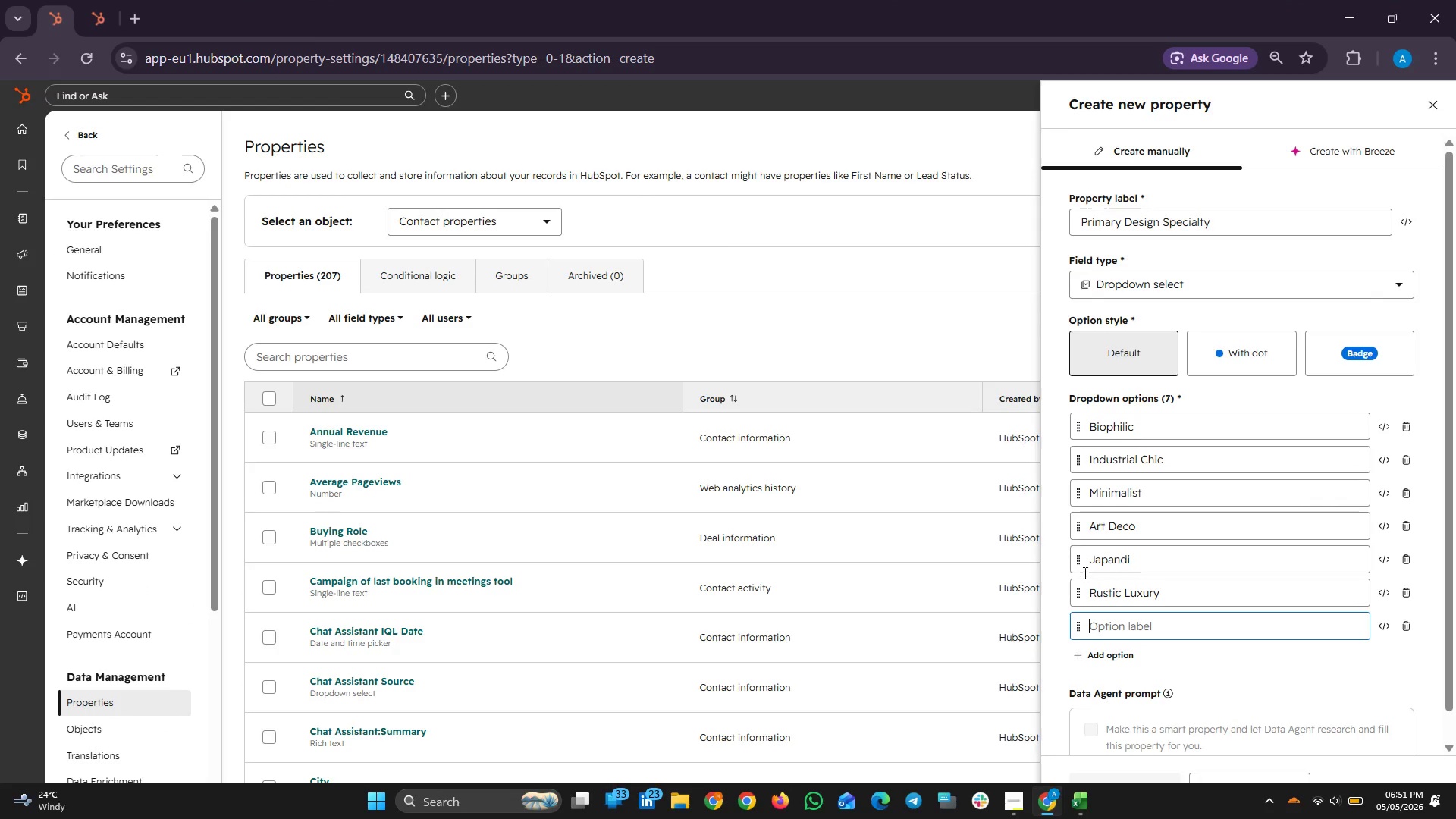 
key(Control+V)
 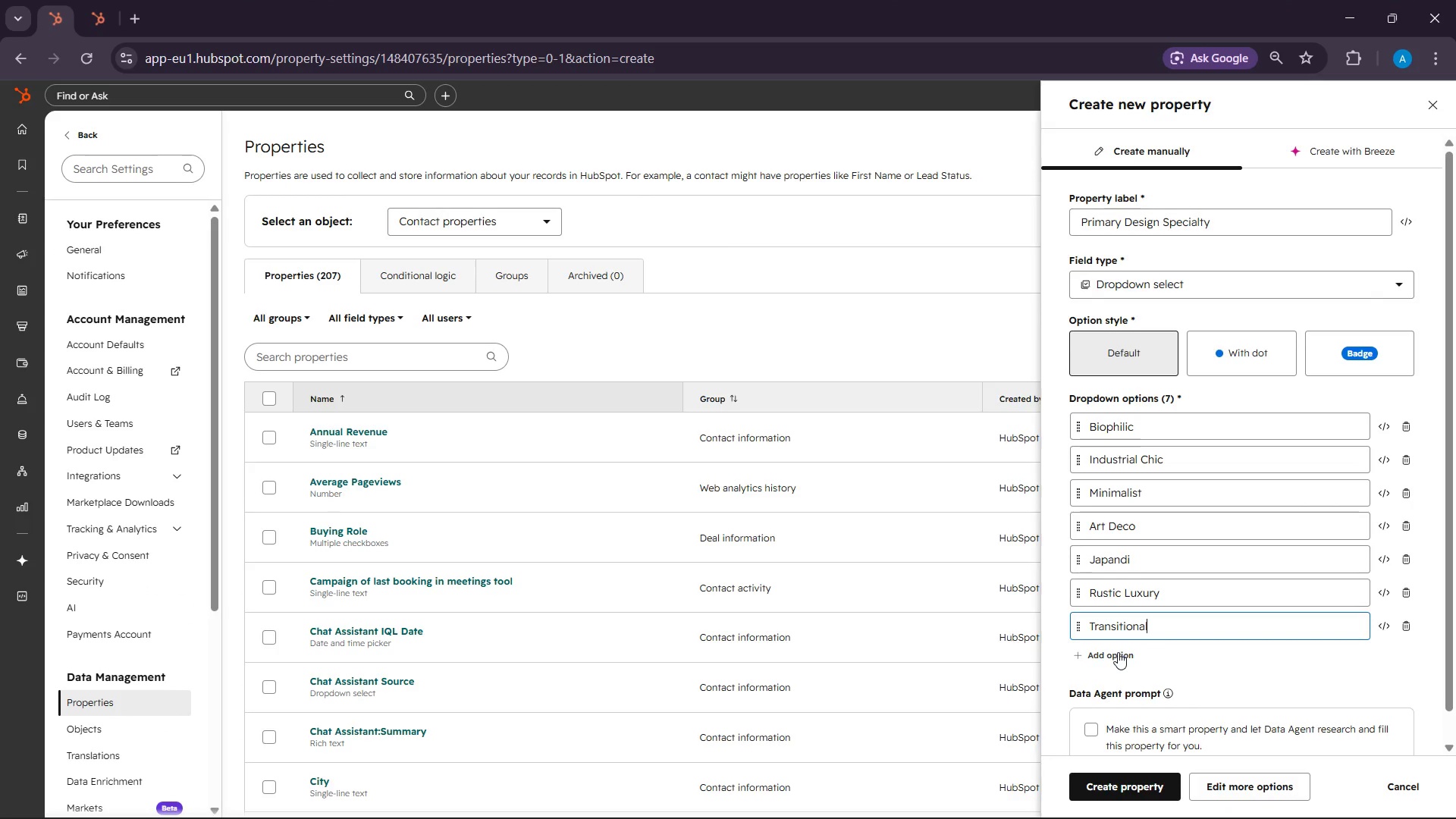 
left_click([1118, 652])
 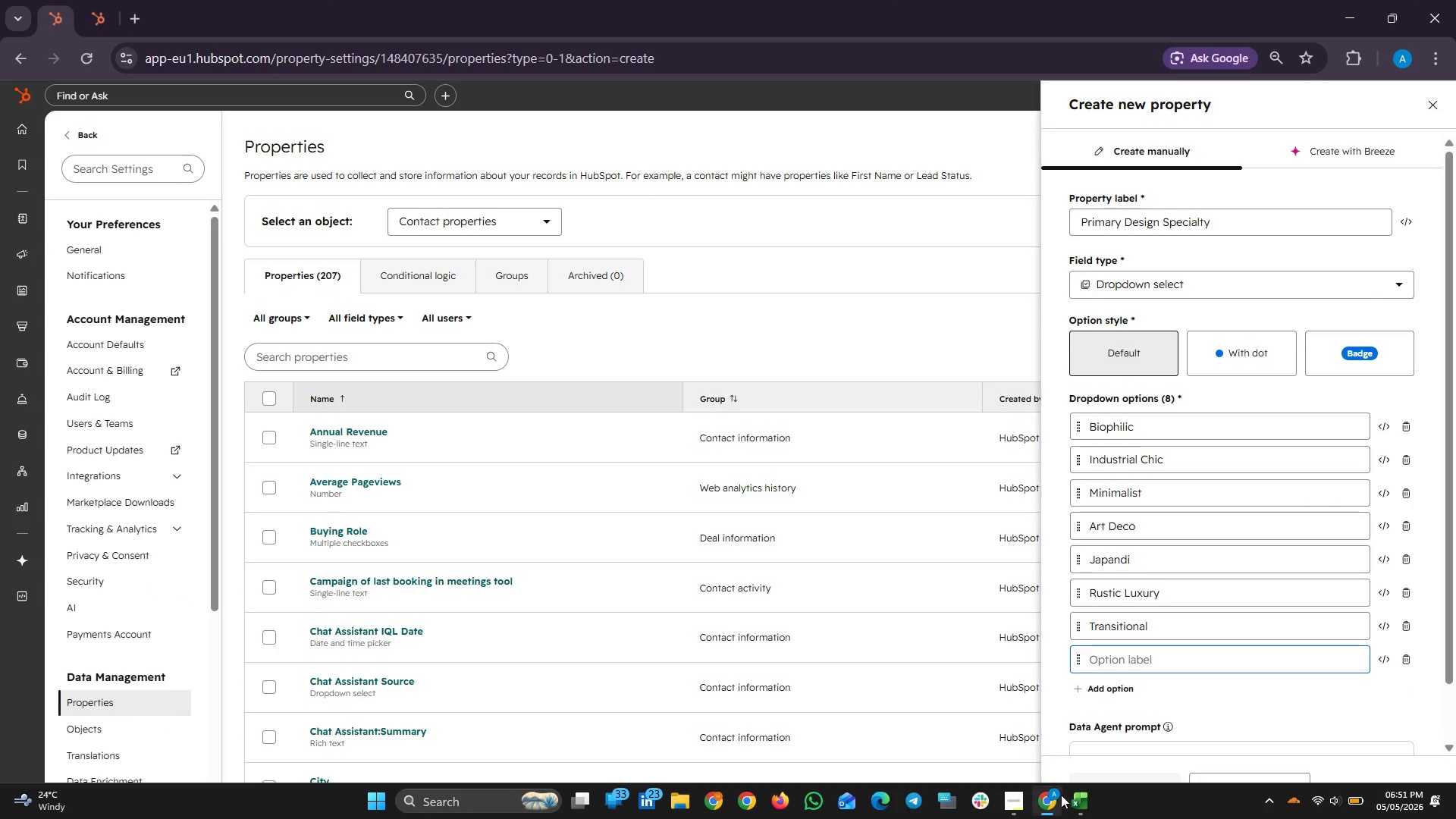 
left_click([1046, 795])
 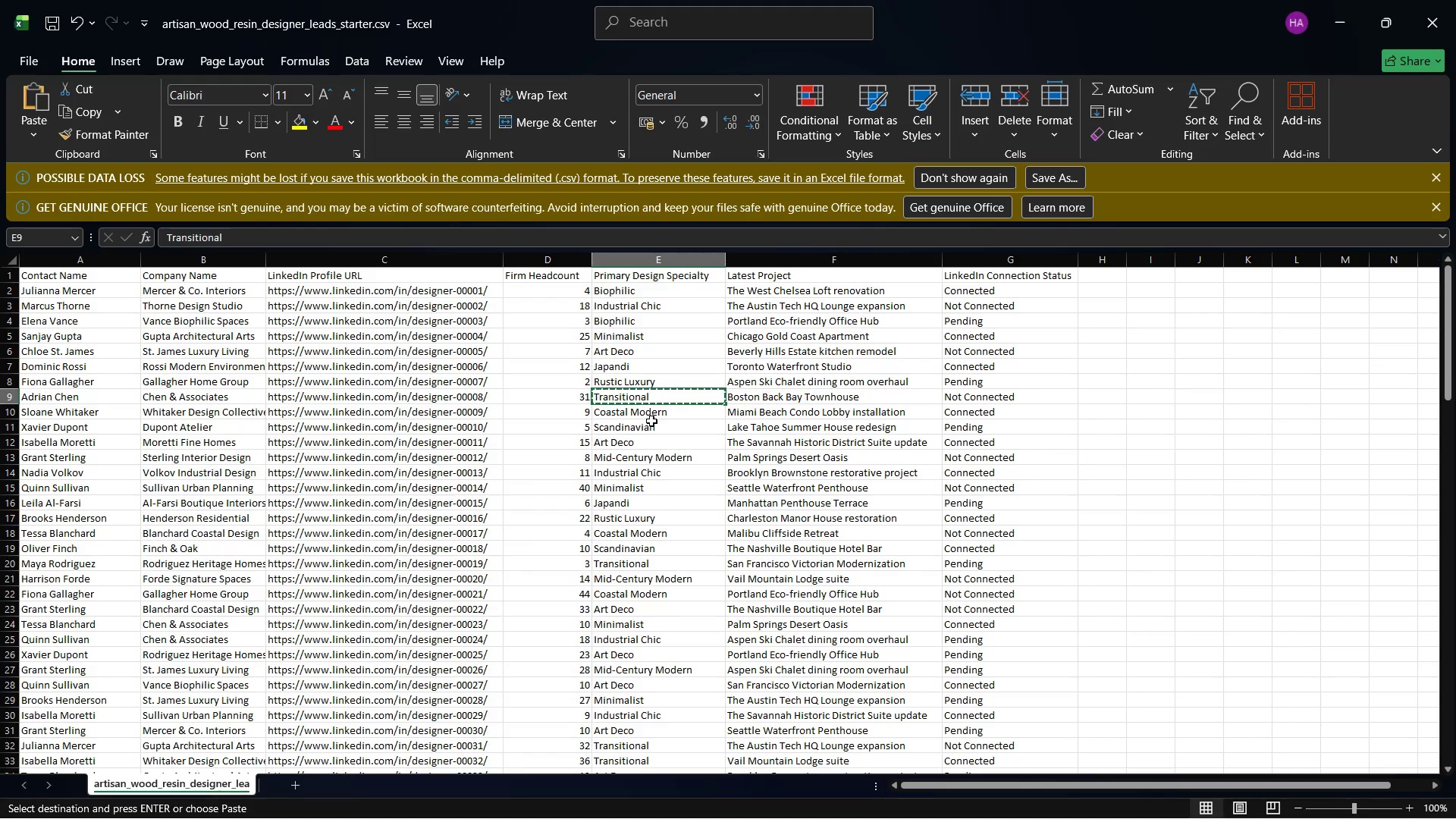 
left_click([651, 416])
 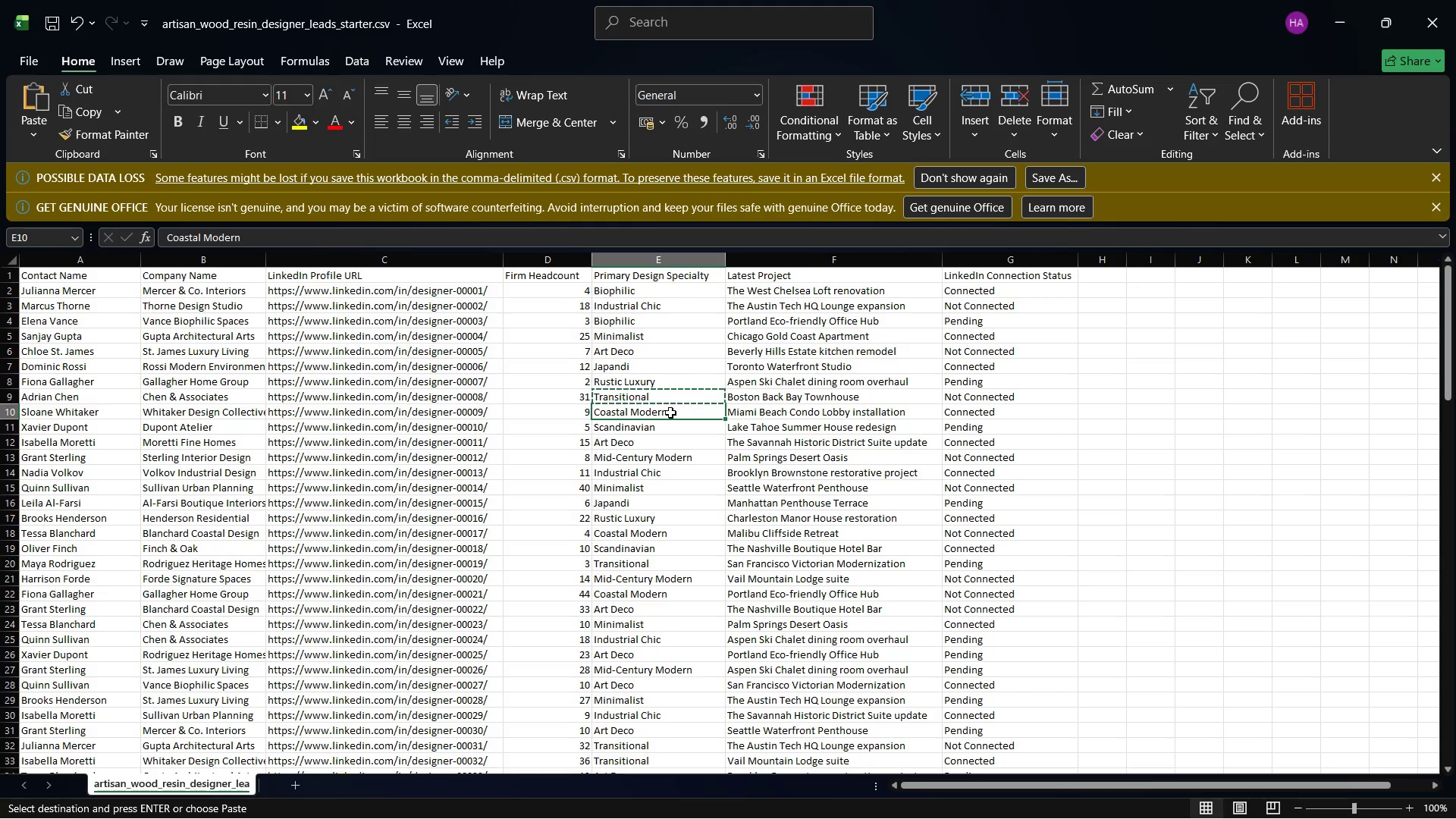 
wait(5.14)
 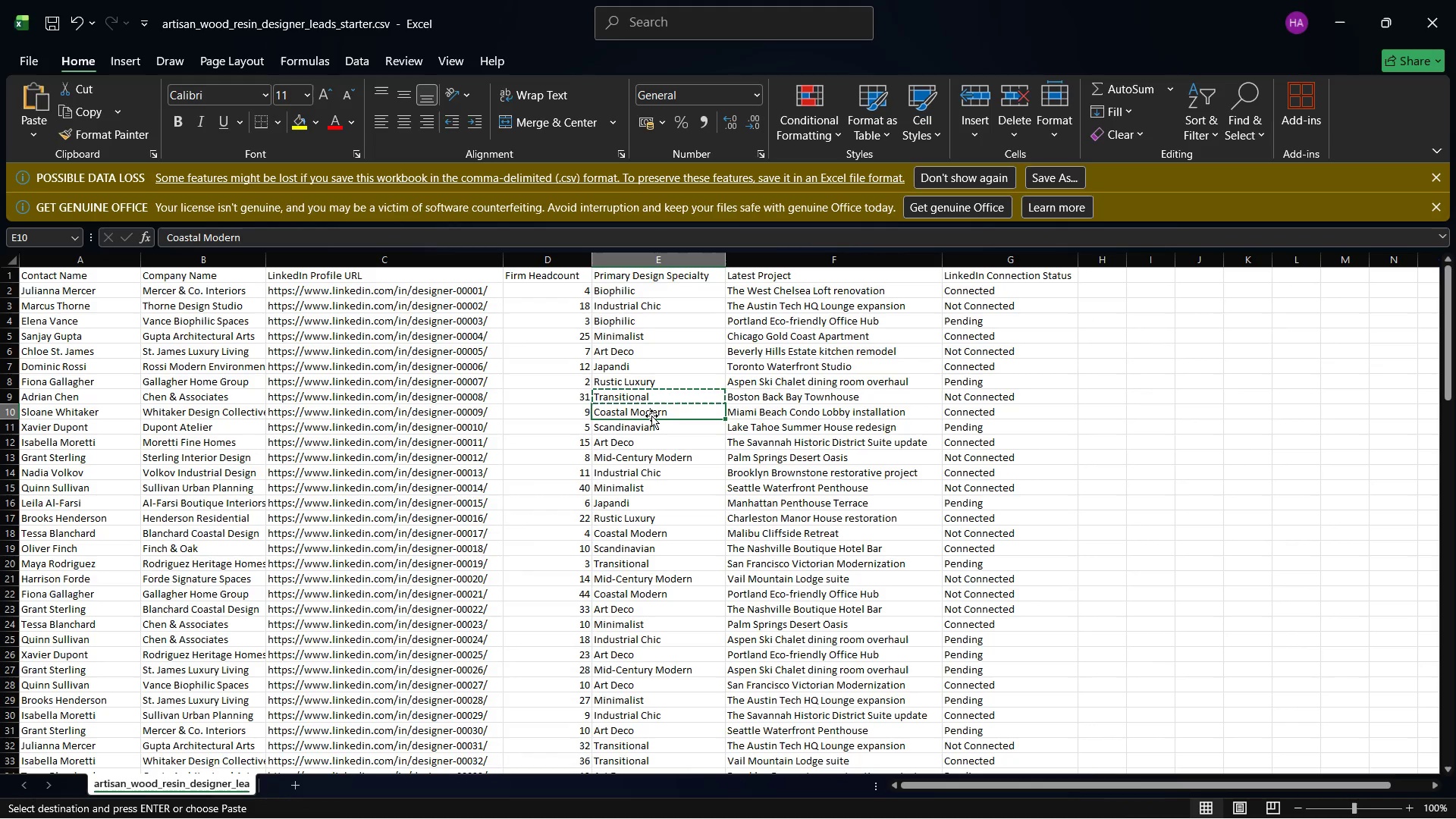 
key(Control+C)
 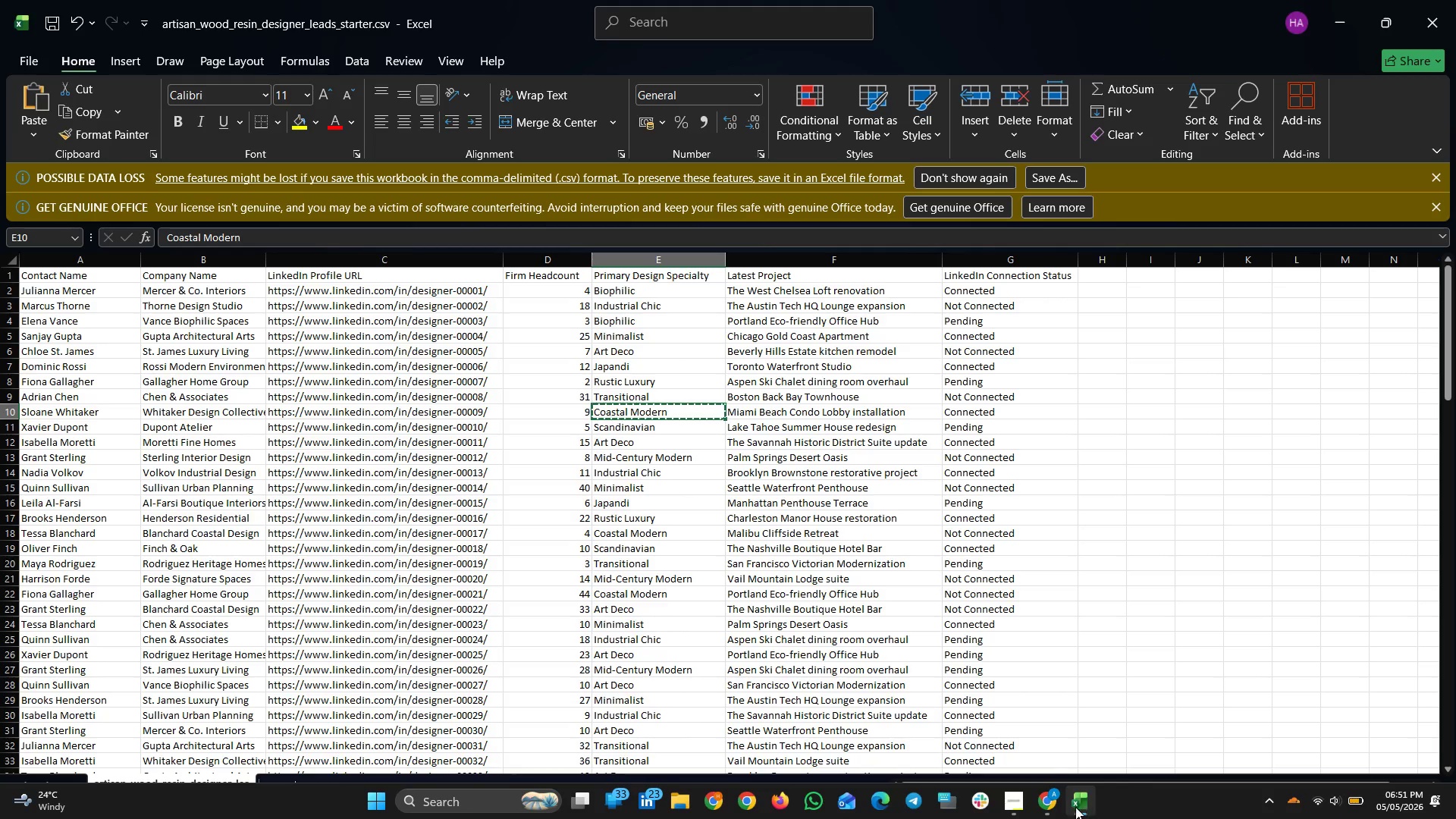 
left_click([1043, 804])
 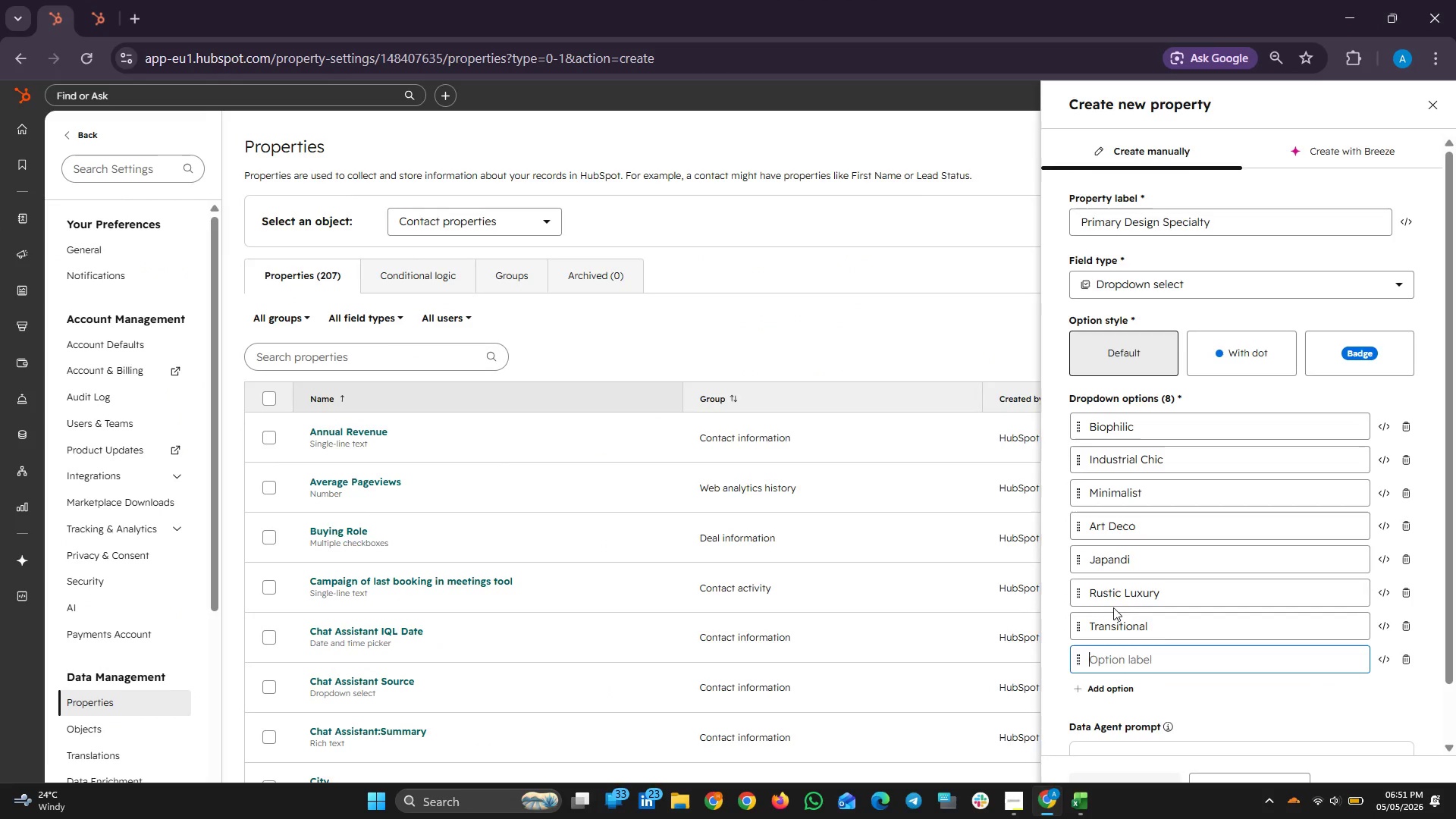 
key(Control+V)
 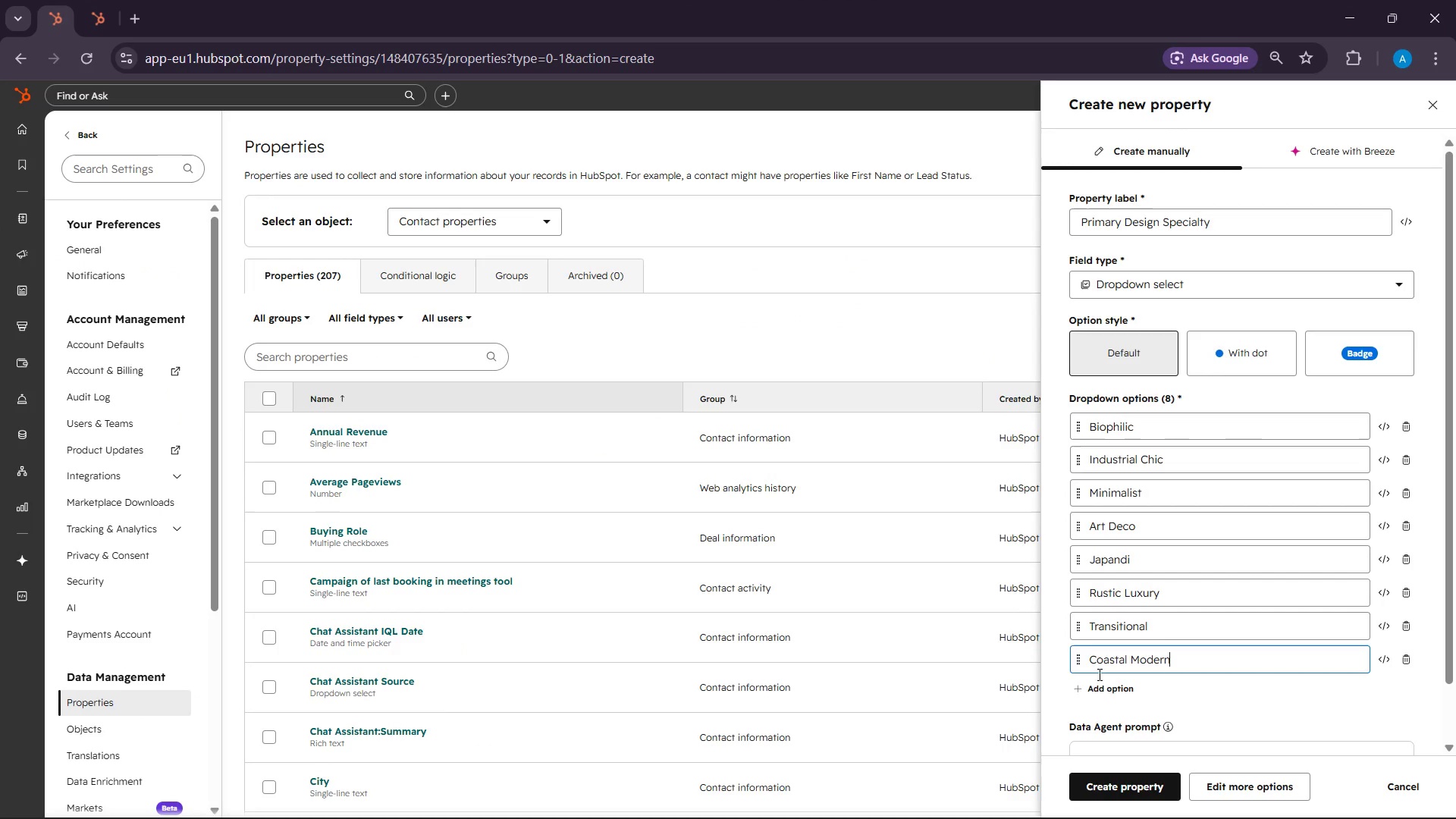 
left_click([1097, 686])
 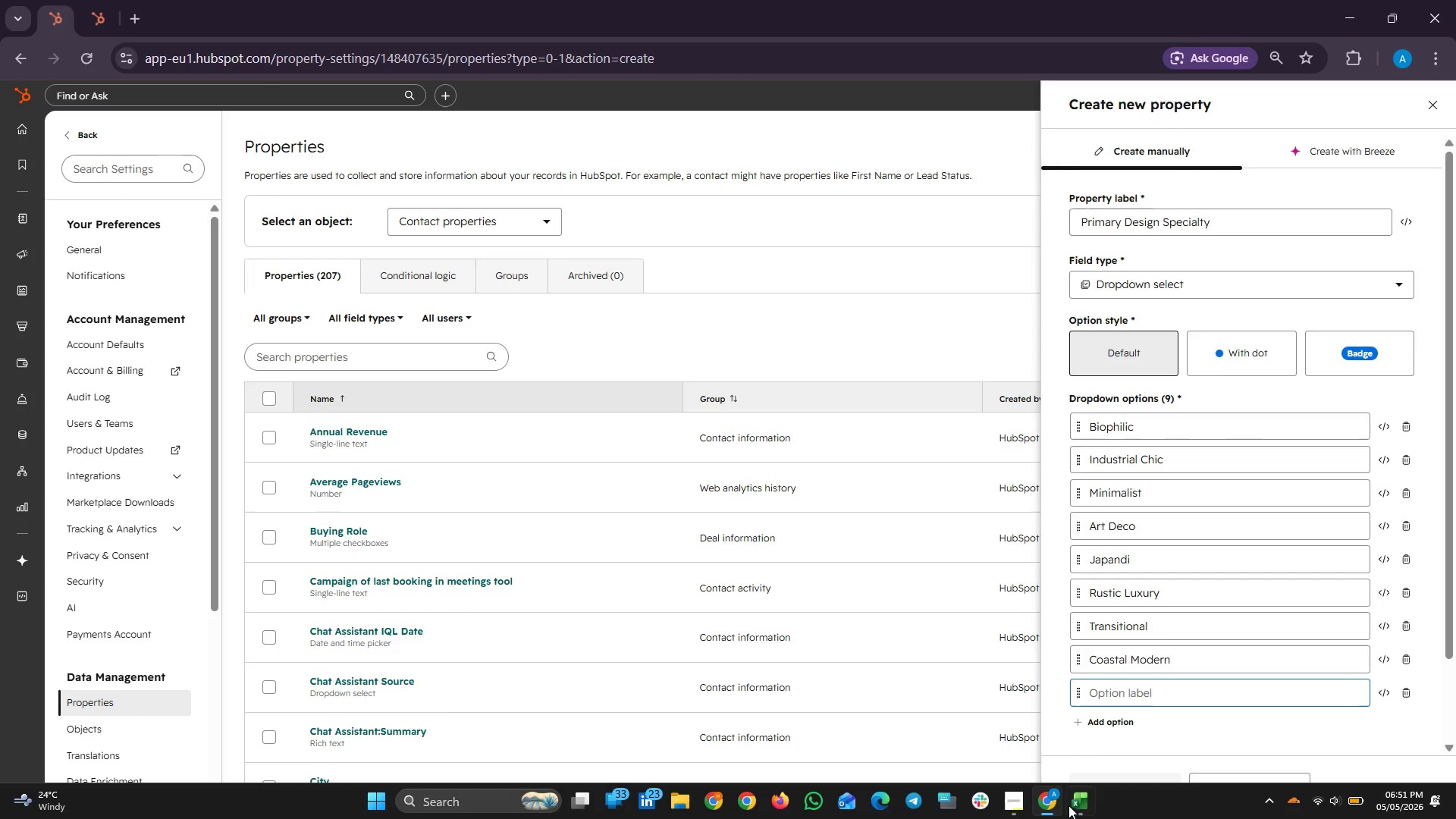 
left_click([1065, 799])
 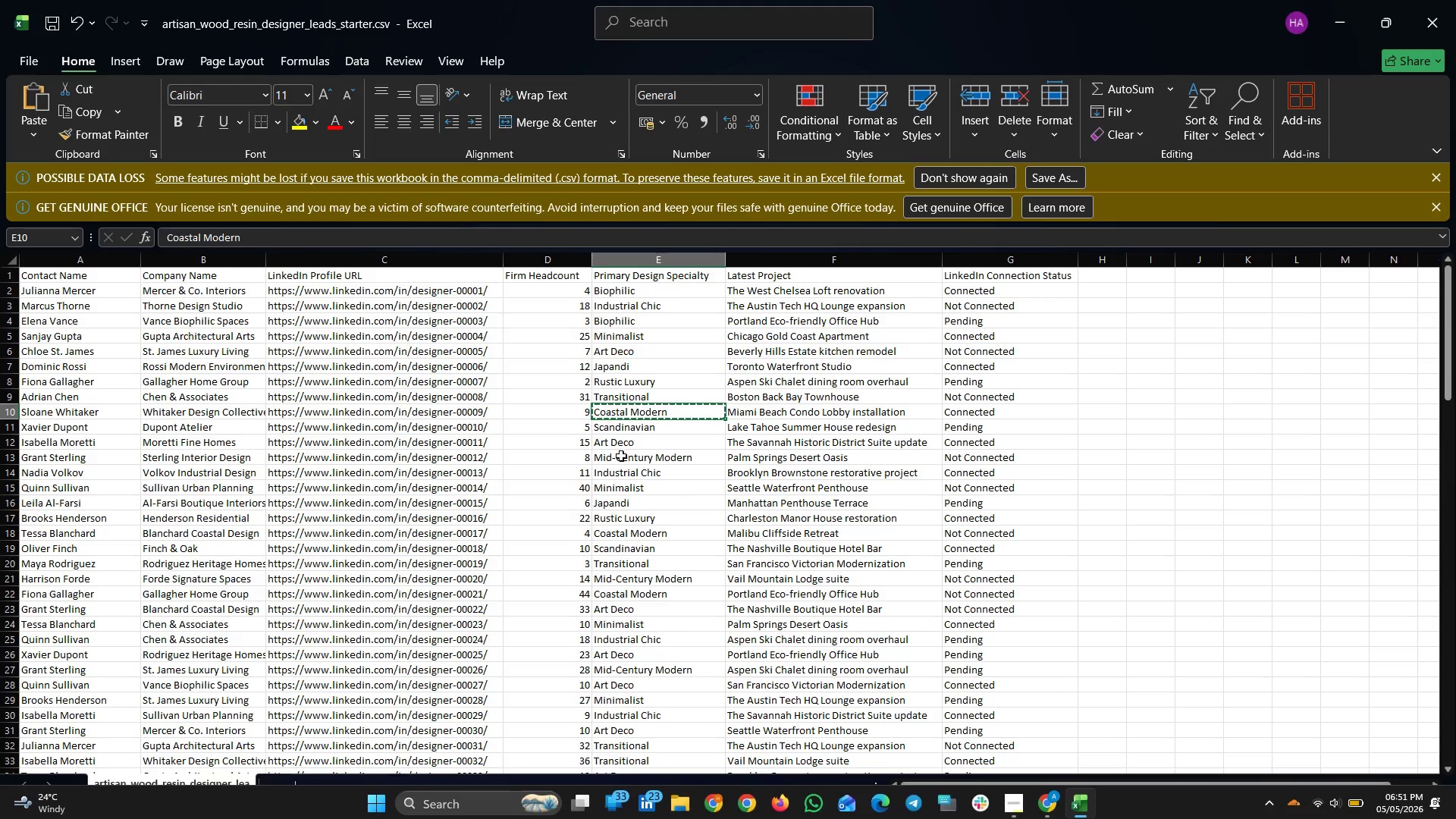 
left_click([640, 429])
 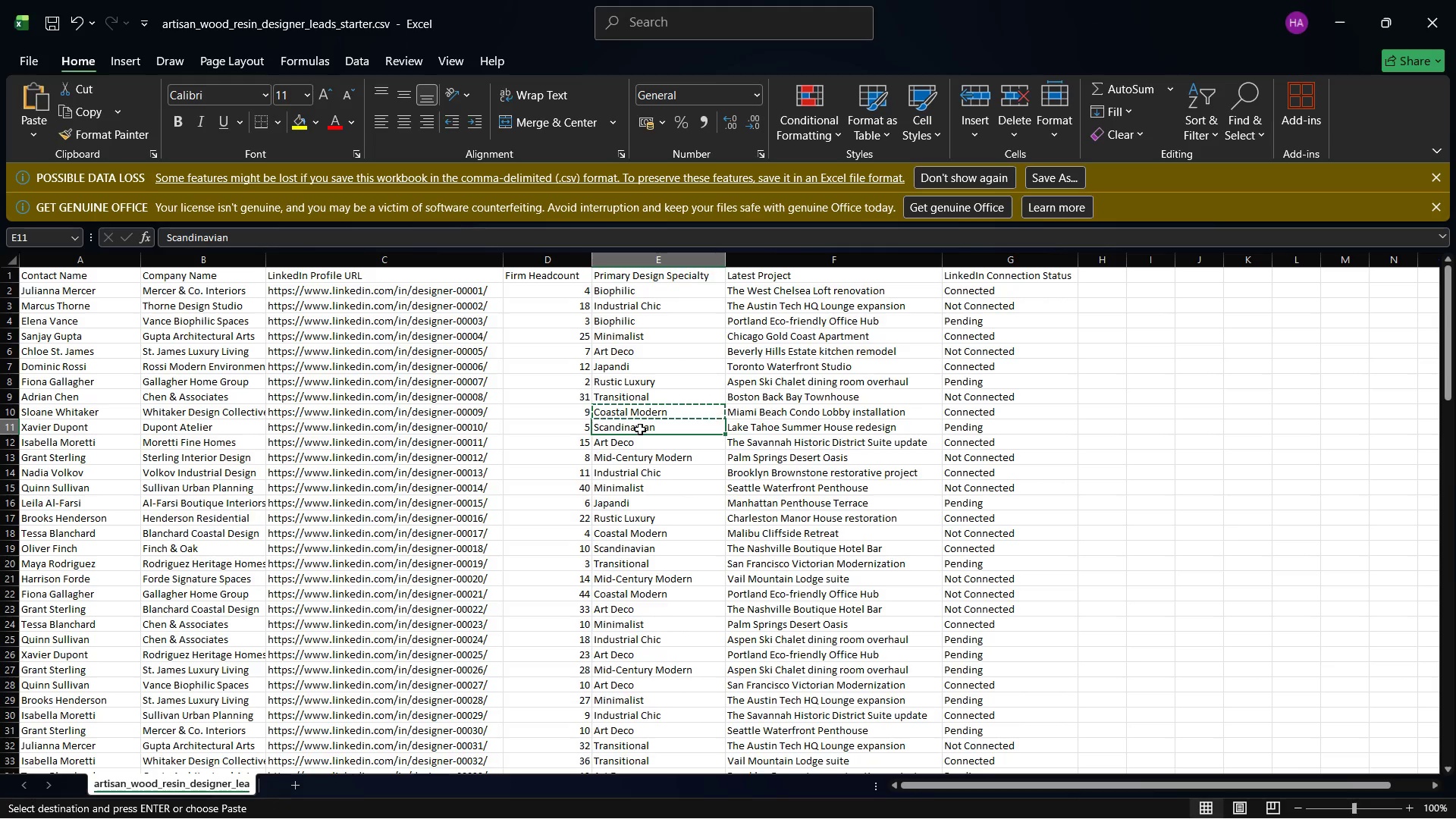 
key(Control+C)
 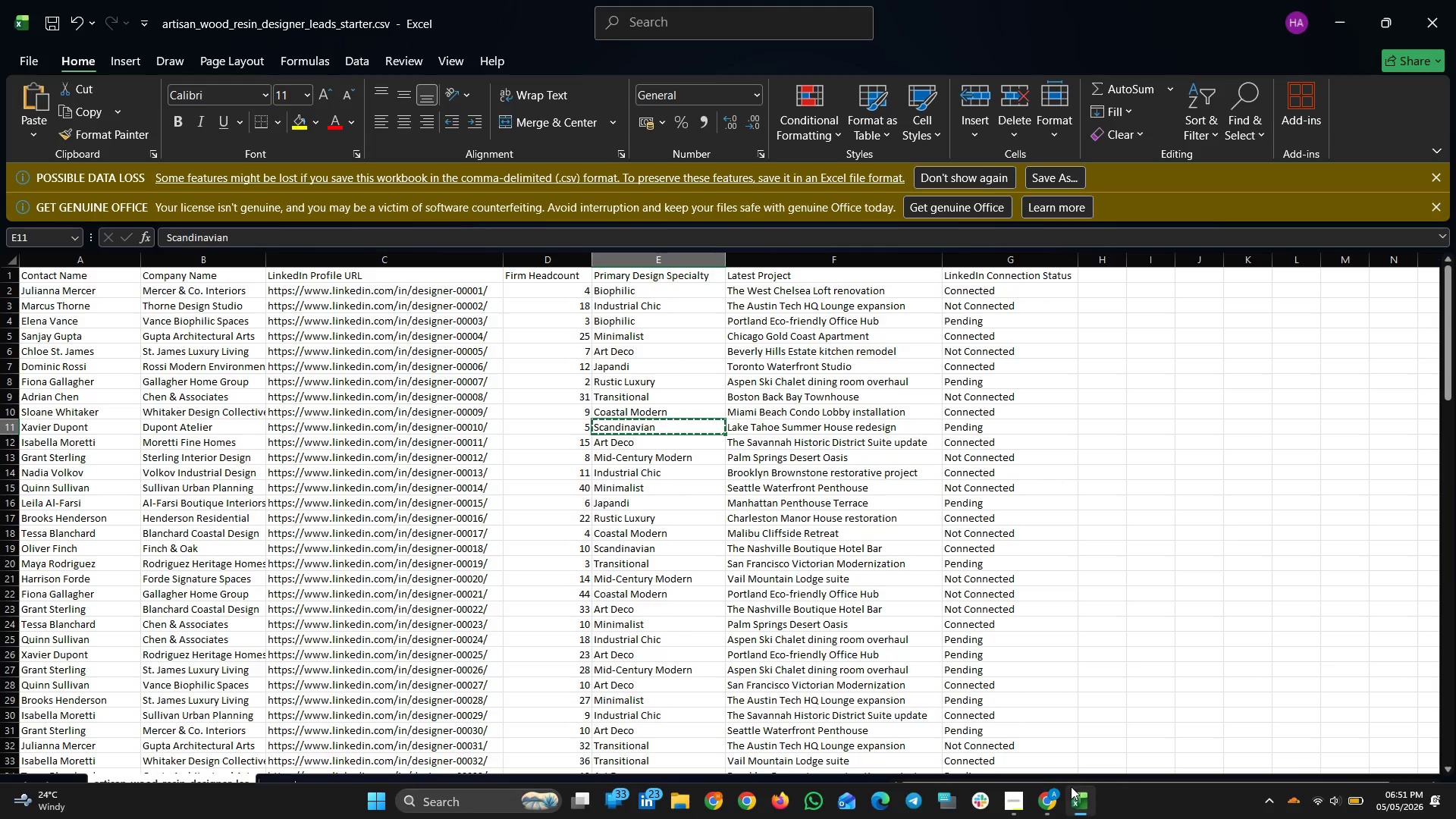 
left_click([1037, 799])
 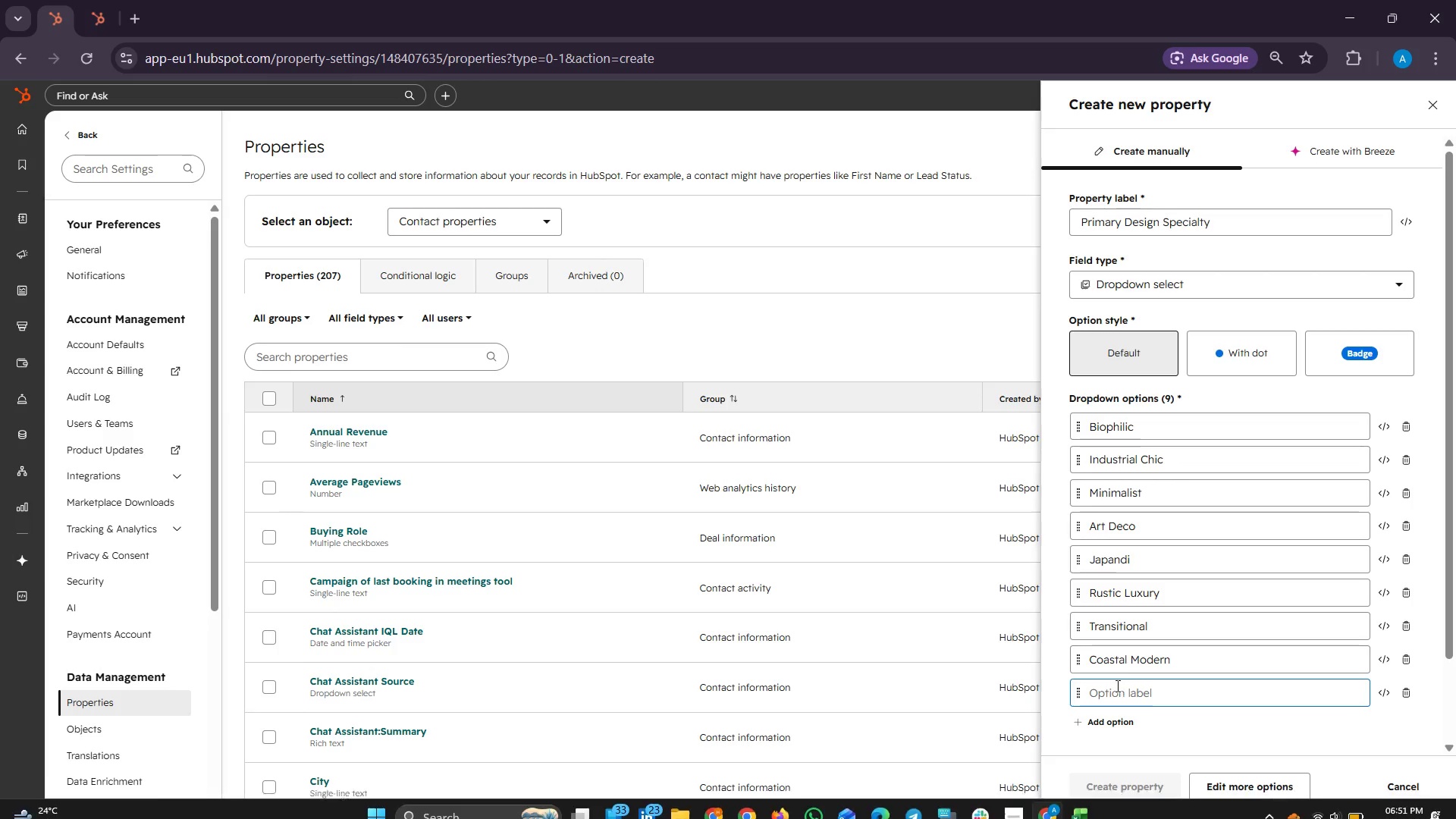 
key(Control+V)
 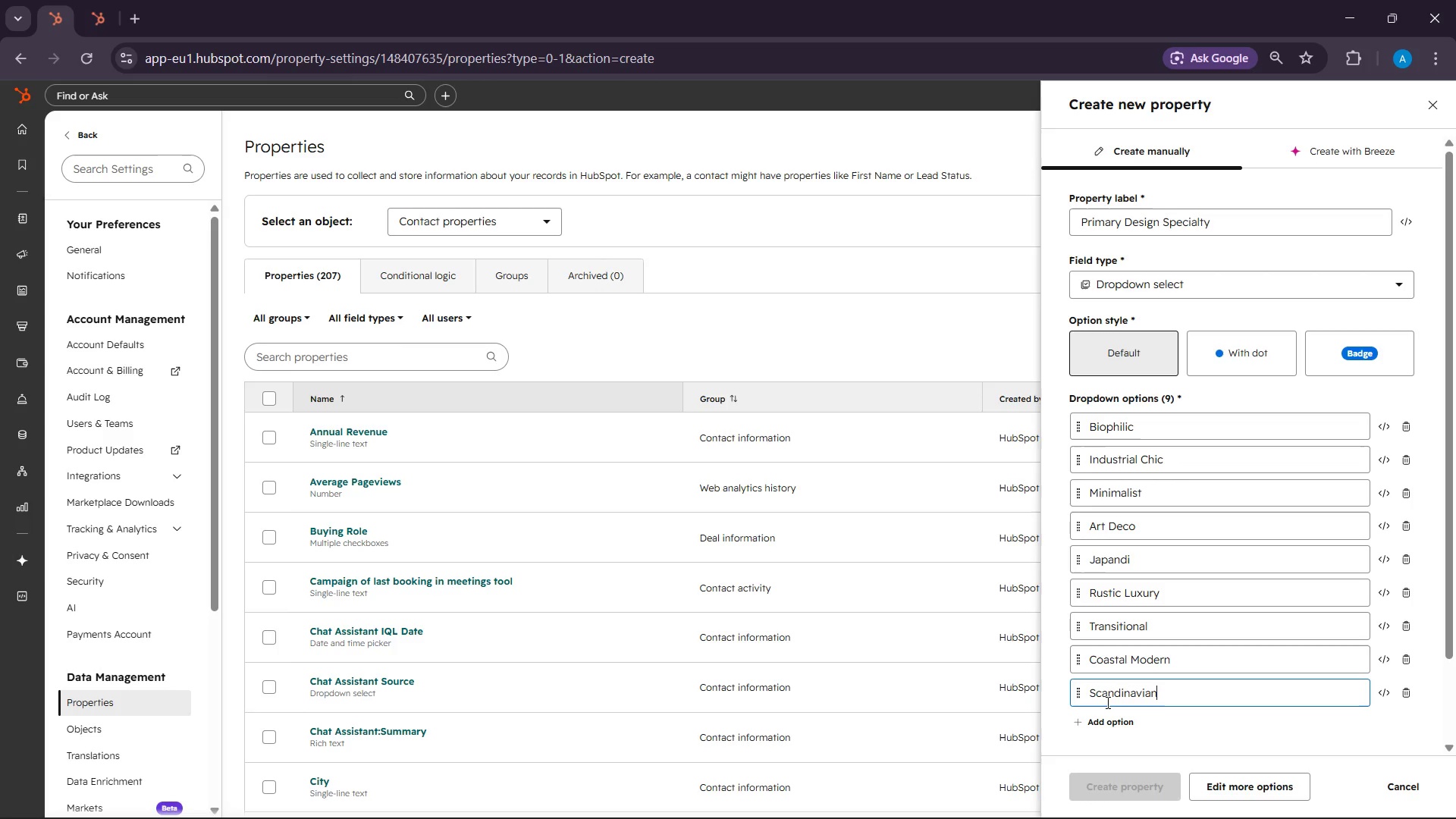 
key(Control+V)
 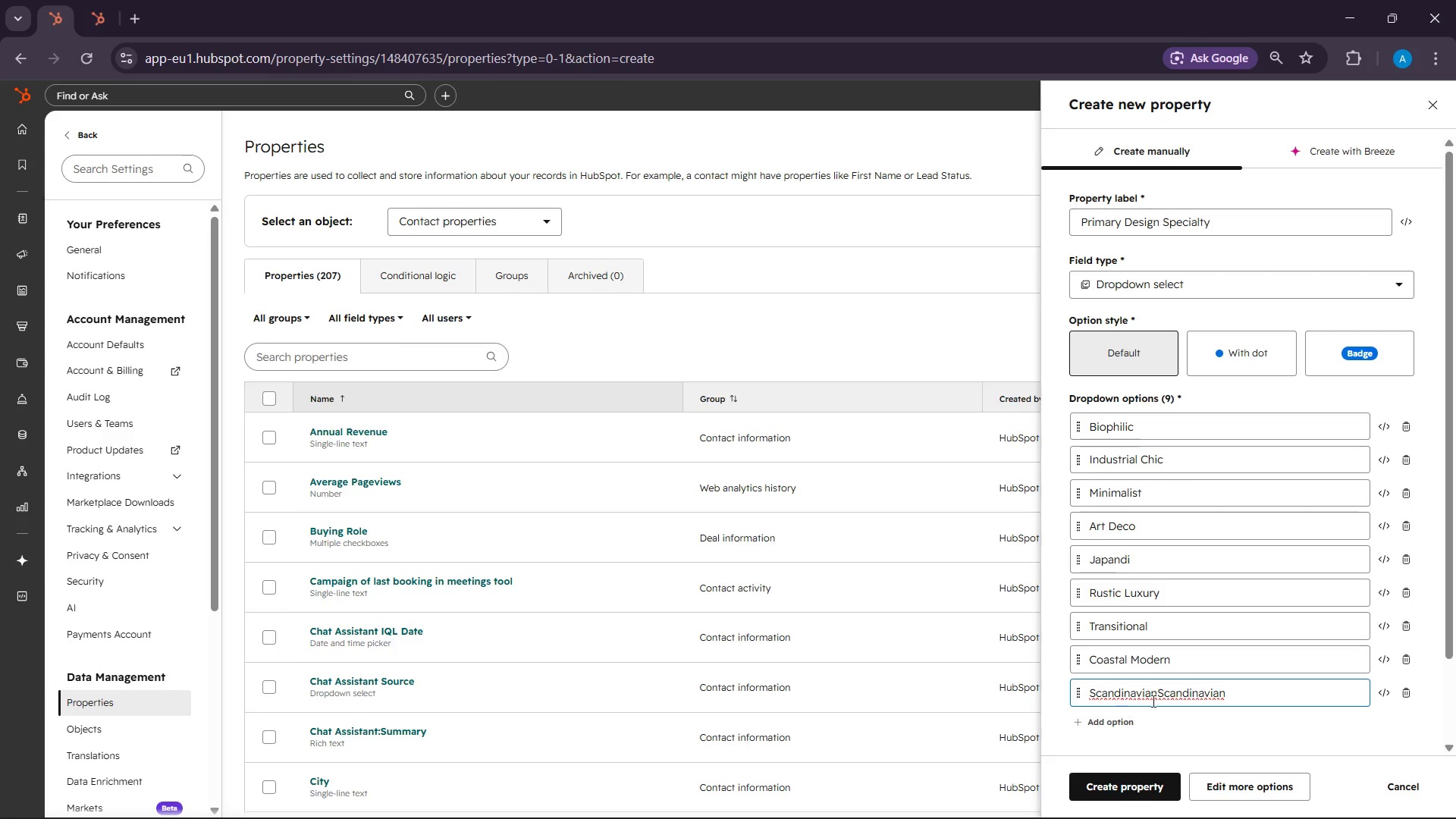 
key(Control+Z)
 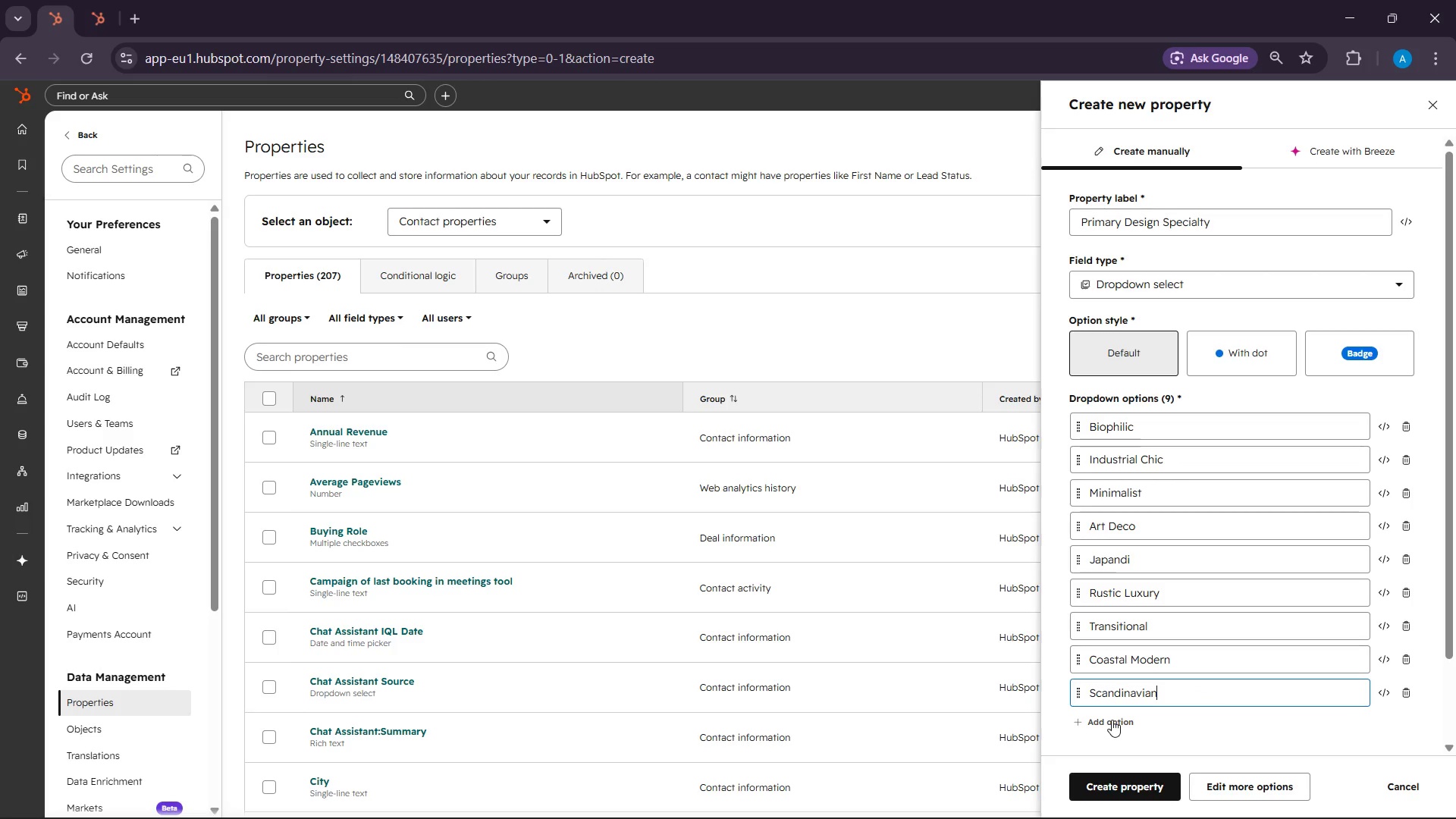 
left_click([1112, 720])
 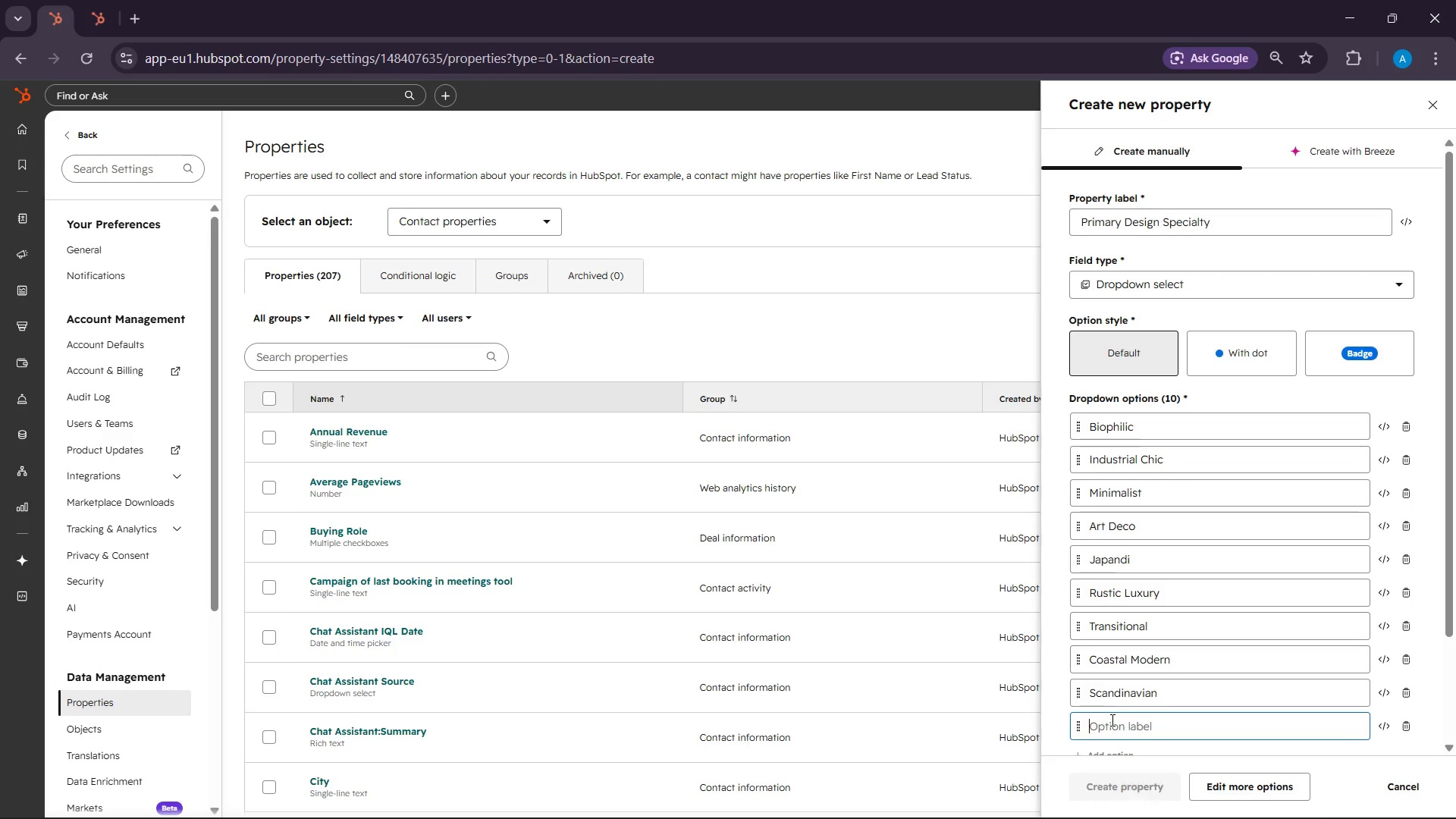 
scroll: coordinate [1110, 721], scroll_direction: down, amount: 2.0
 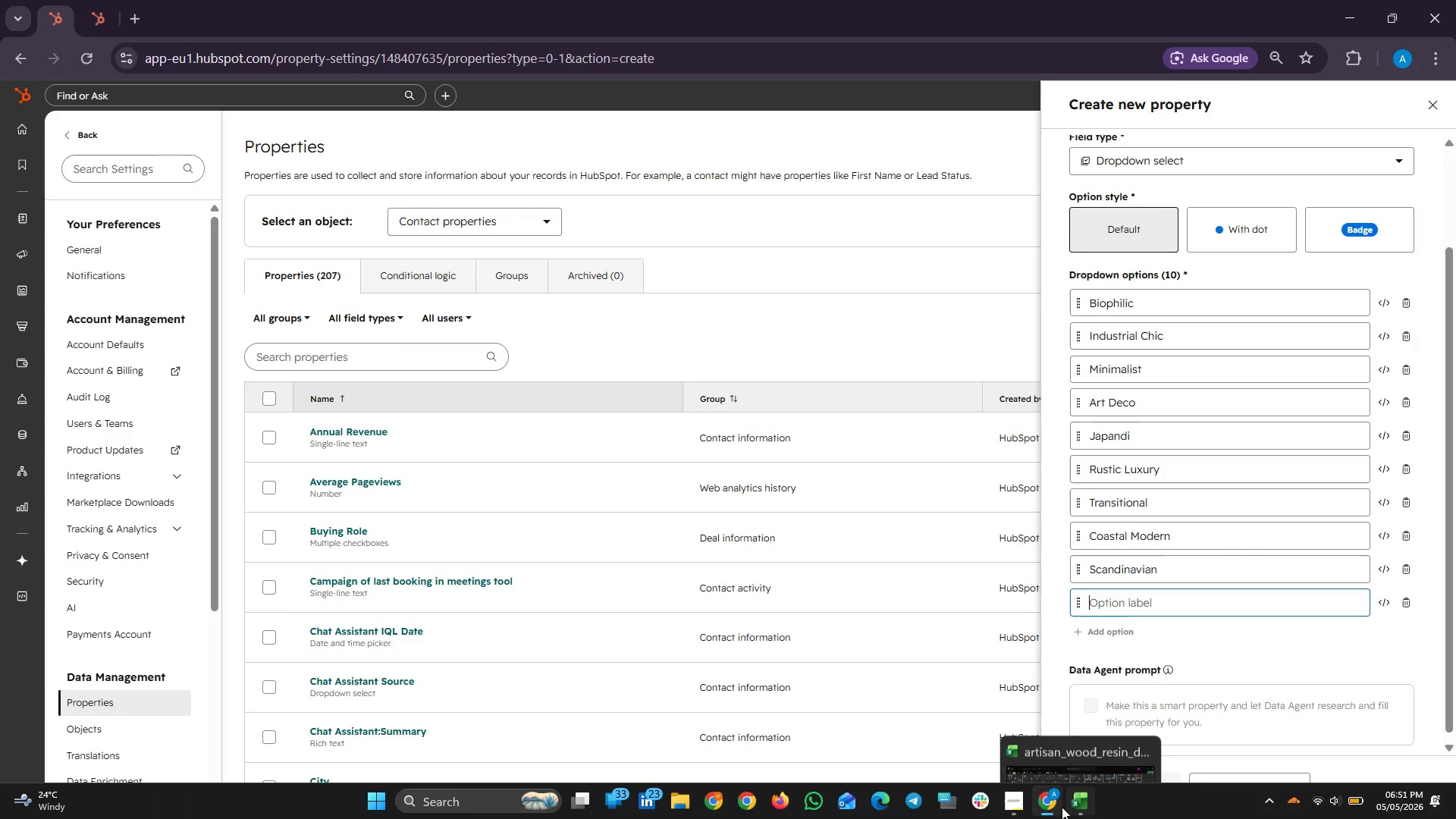 
left_click([1053, 805])
 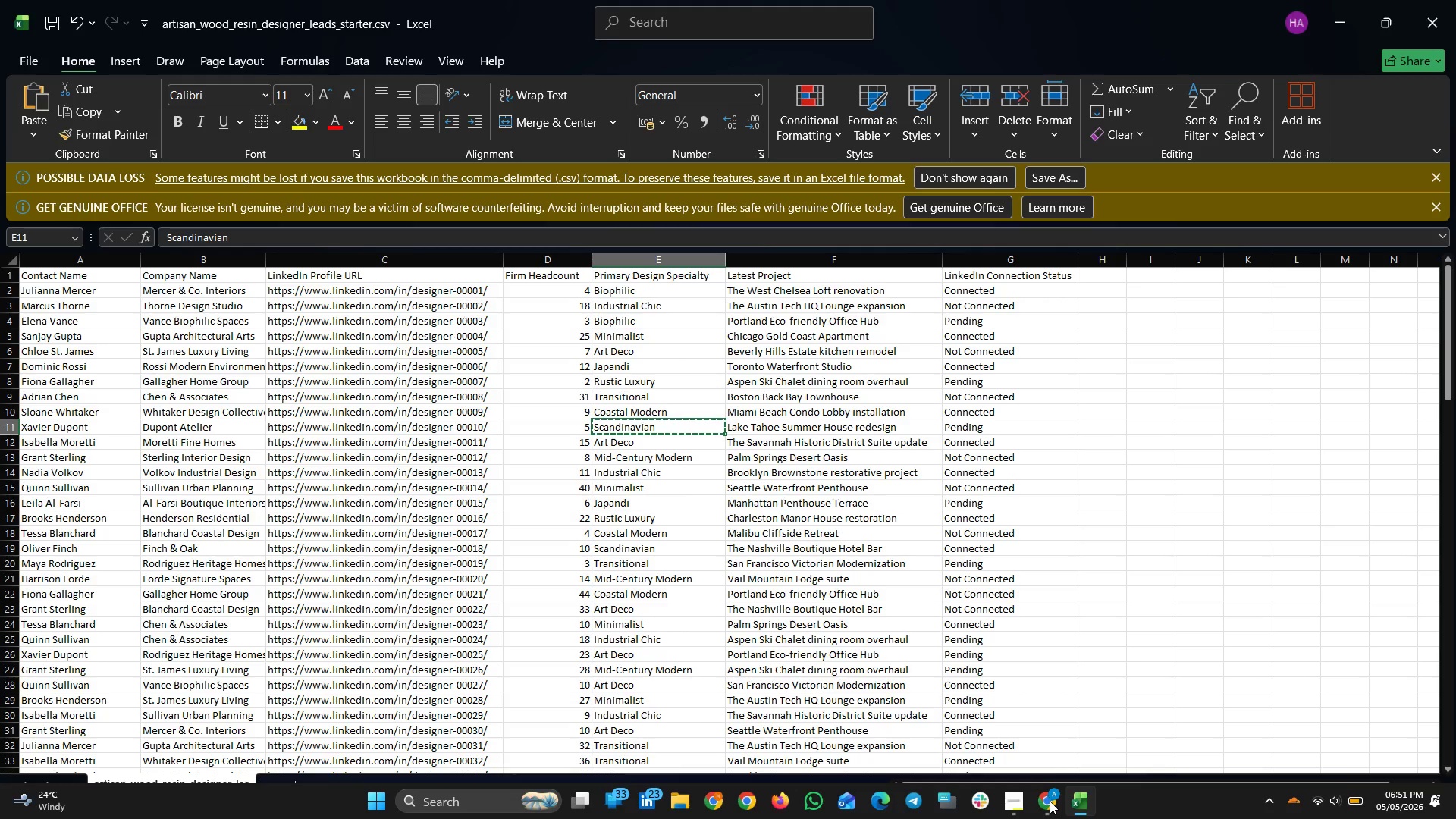 
wait(14.26)
 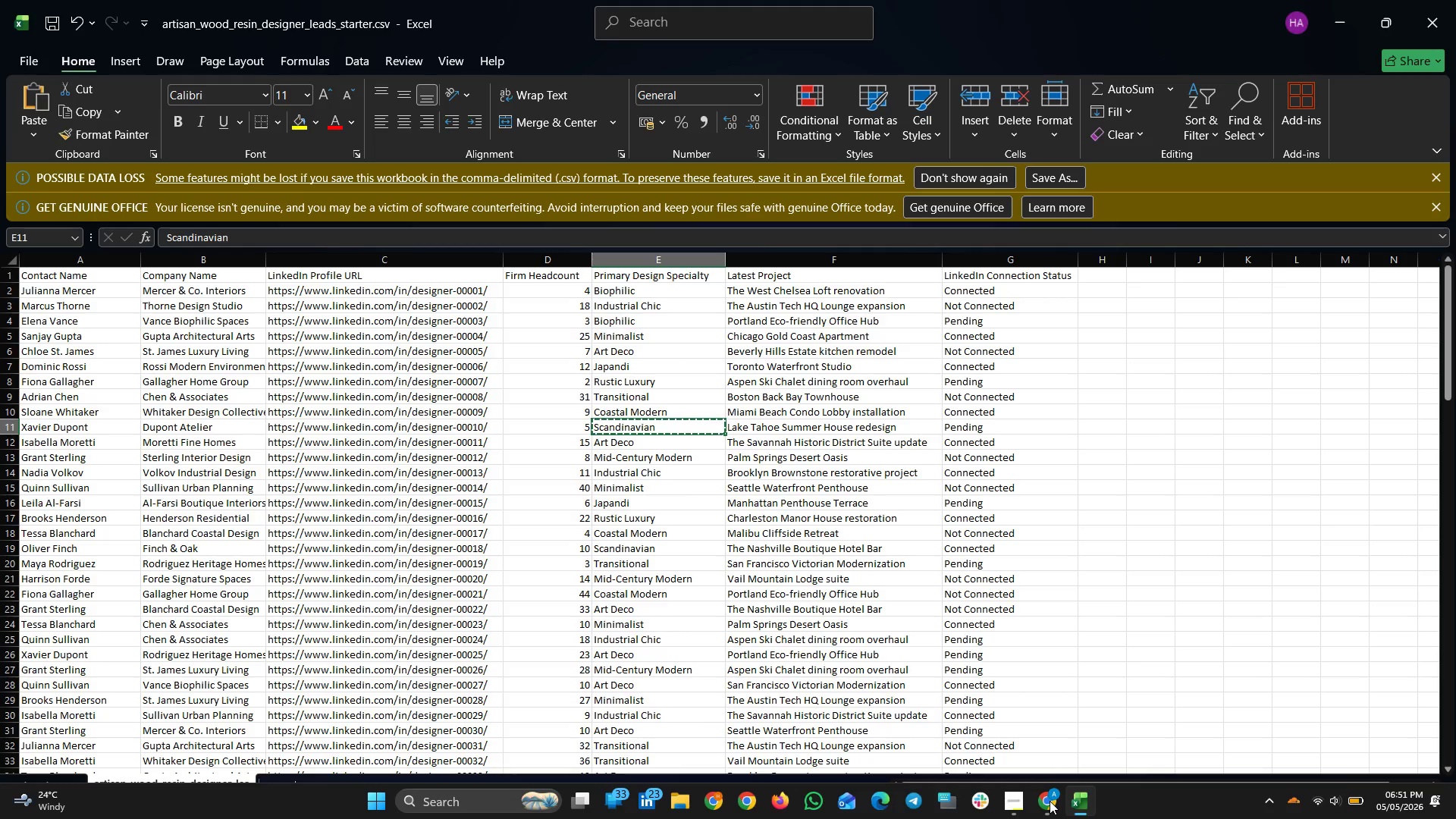 
scroll: coordinate [661, 544], scroll_direction: down, amount: 8.0
 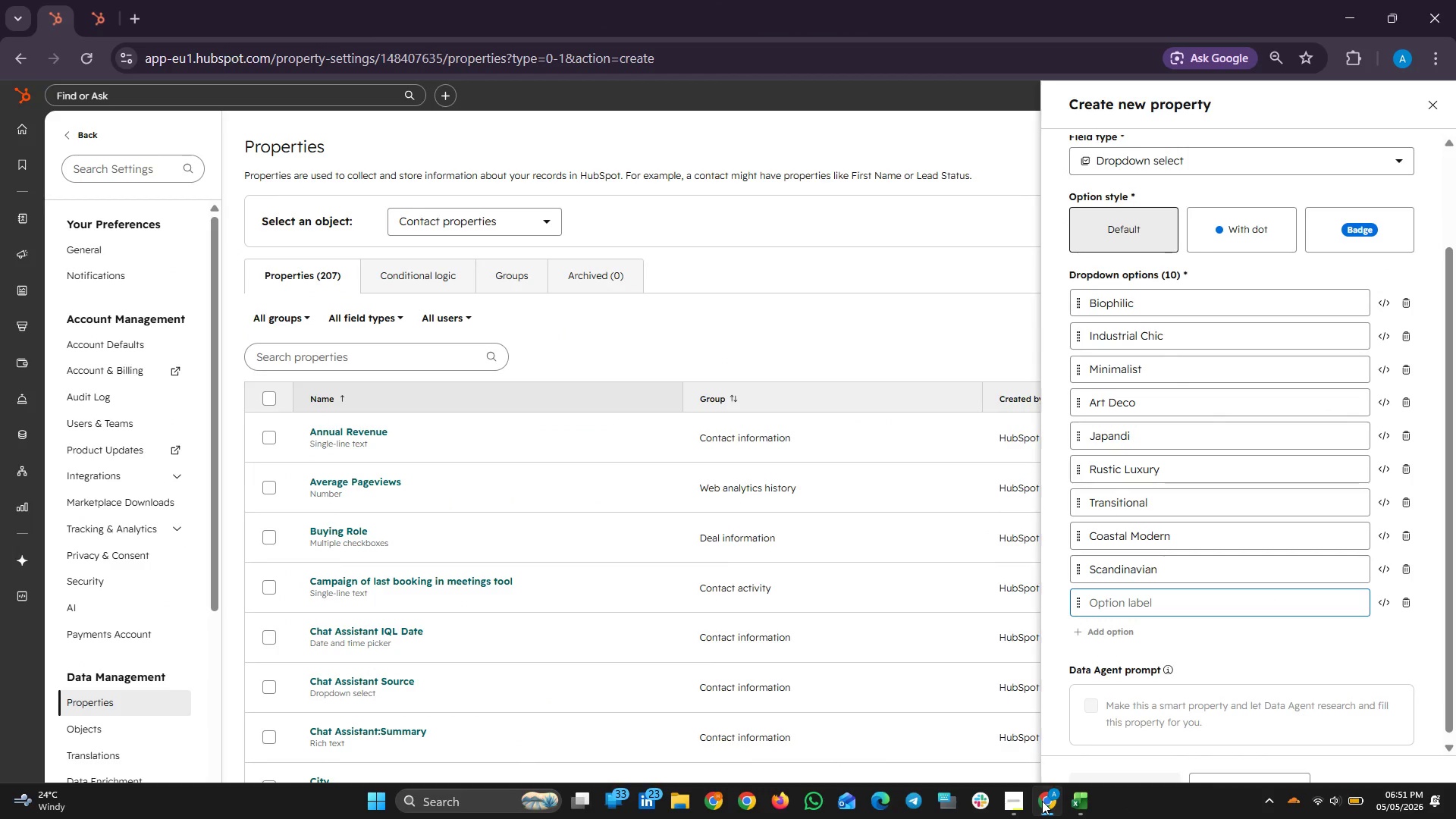 
wait(6.94)
 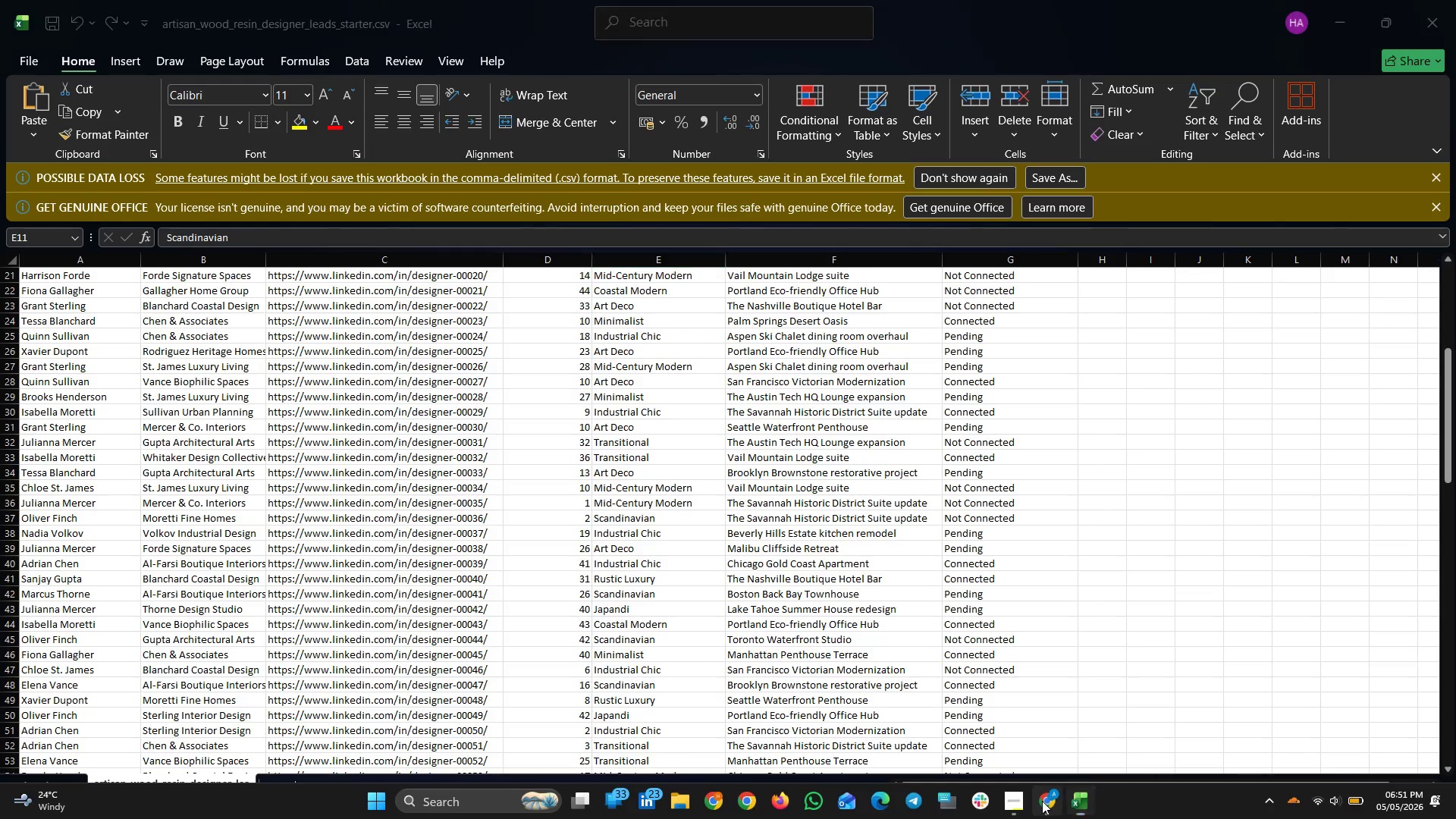 
left_click([1042, 801])
 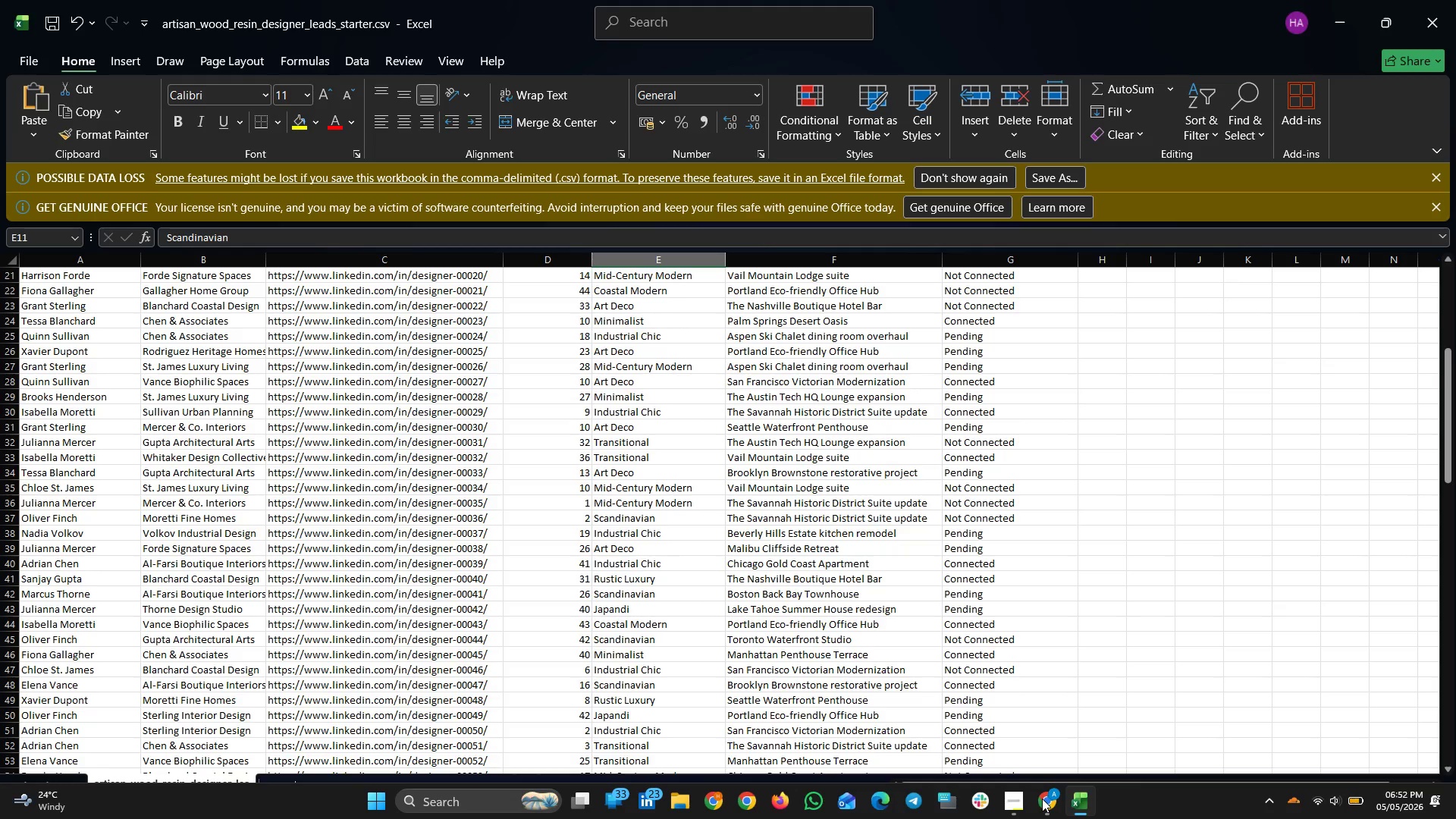 
wait(14.76)
 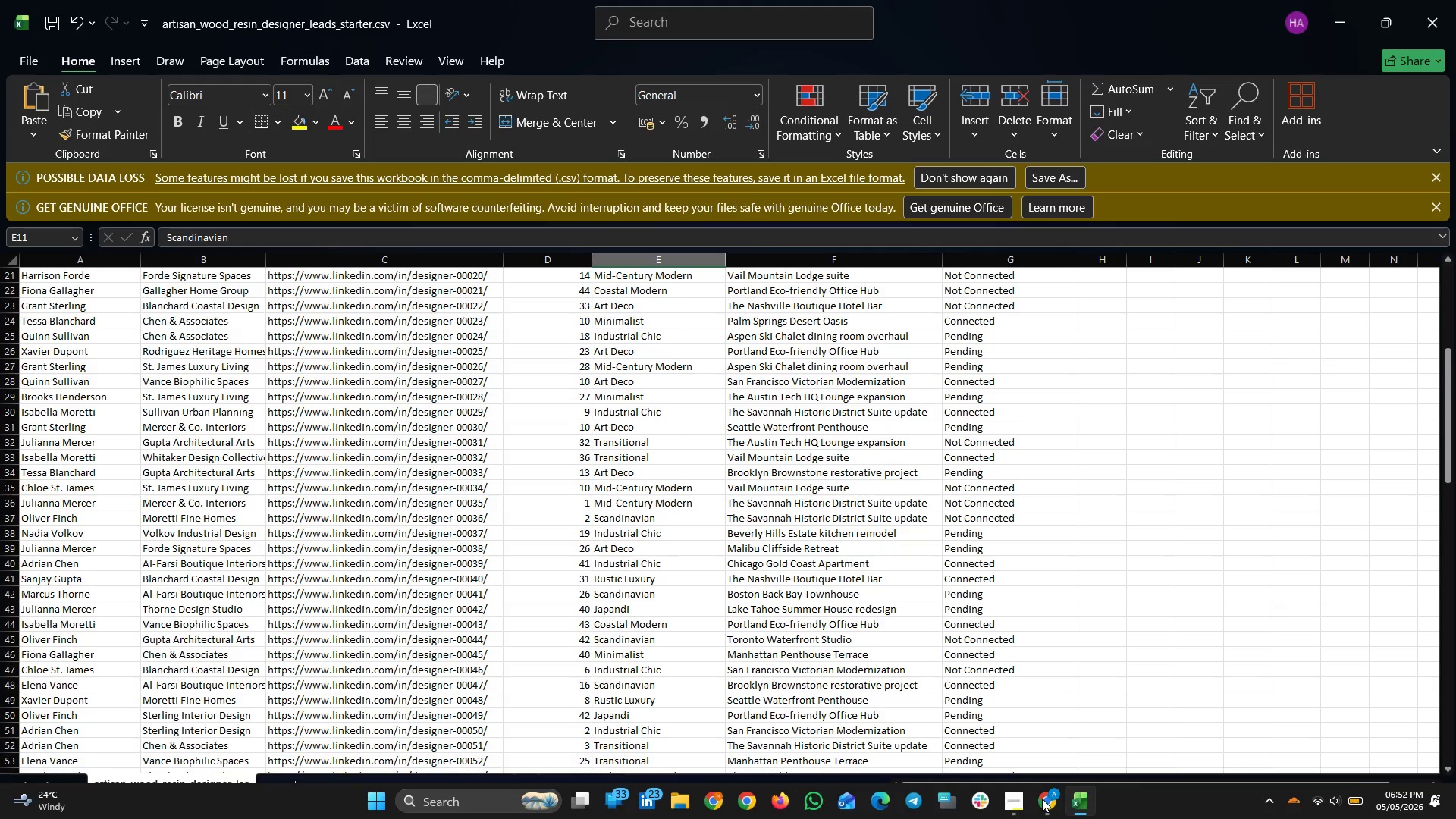 
left_click([1042, 799])
 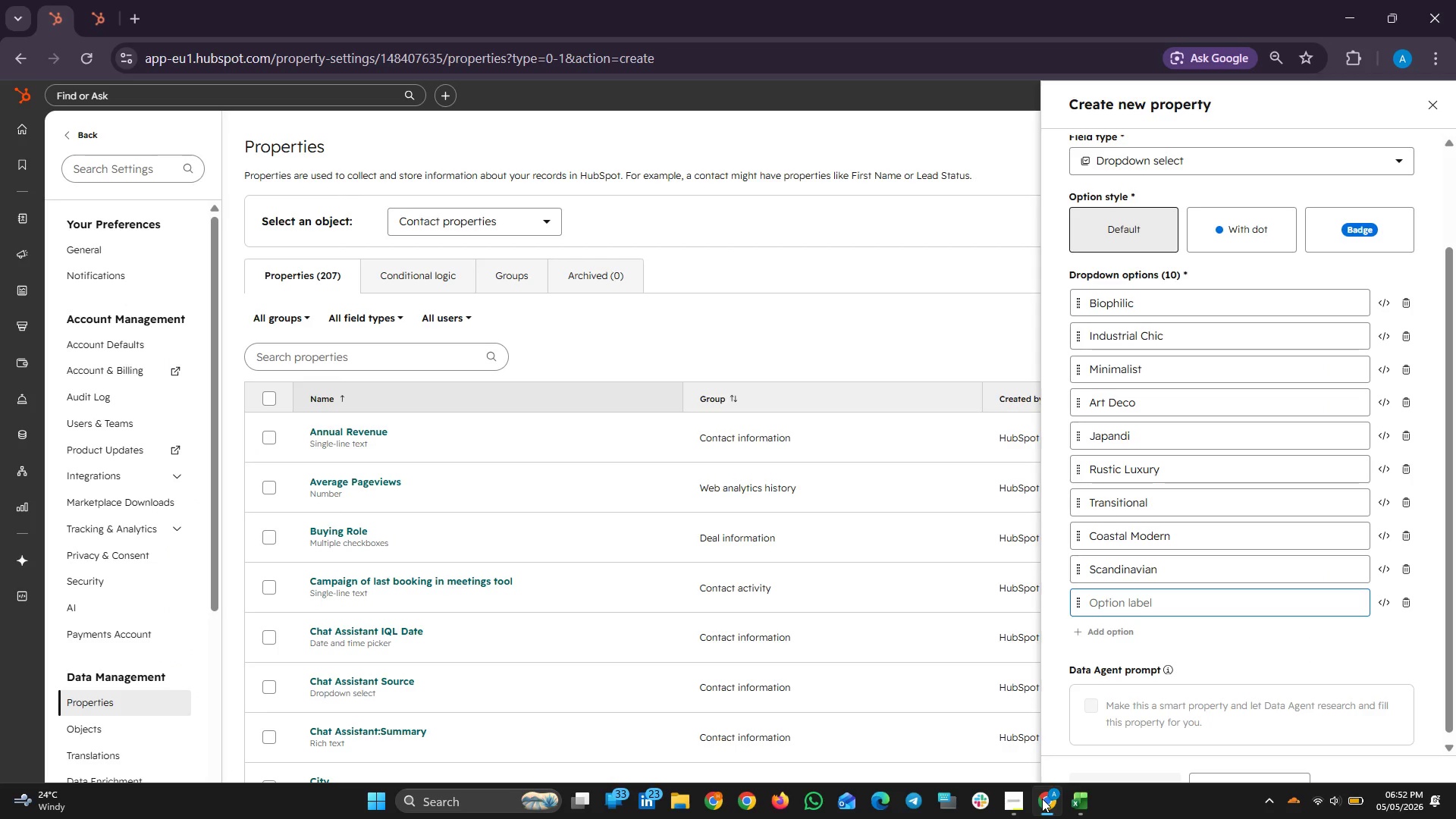 
left_click([1042, 799])
 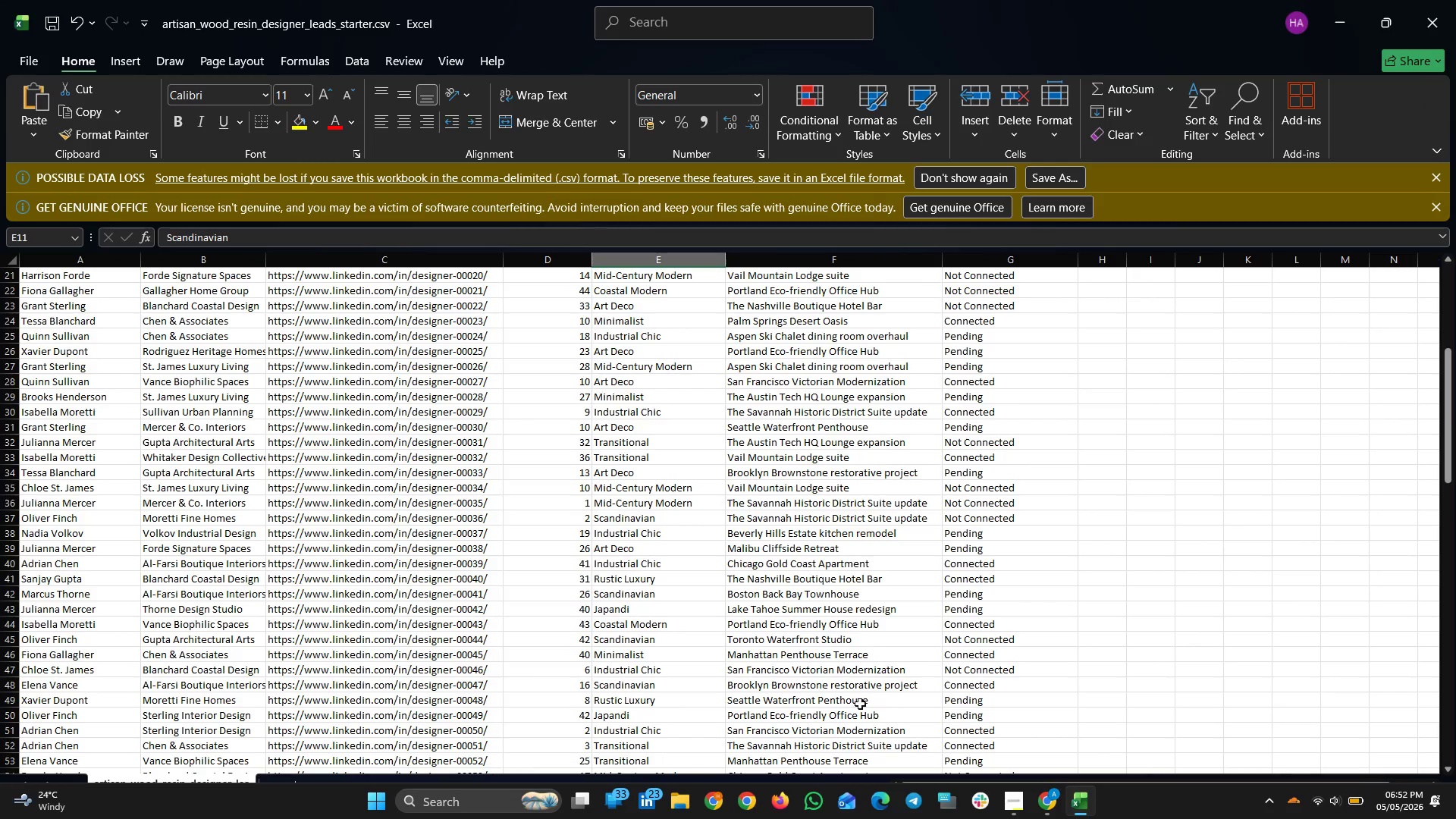 
scroll: coordinate [654, 633], scroll_direction: down, amount: 37.0
 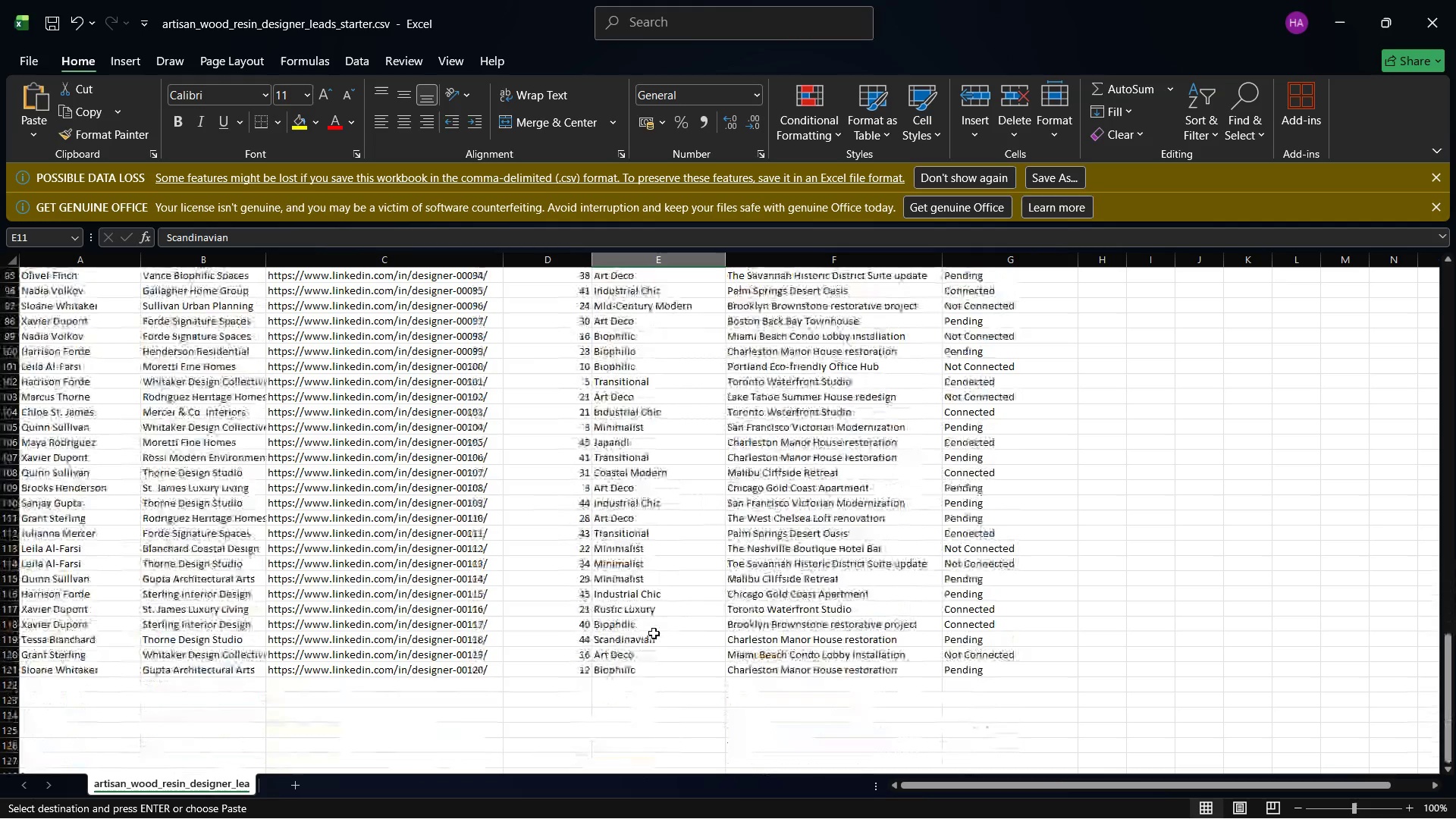 
scroll: coordinate [653, 630], scroll_direction: up, amount: 53.0
 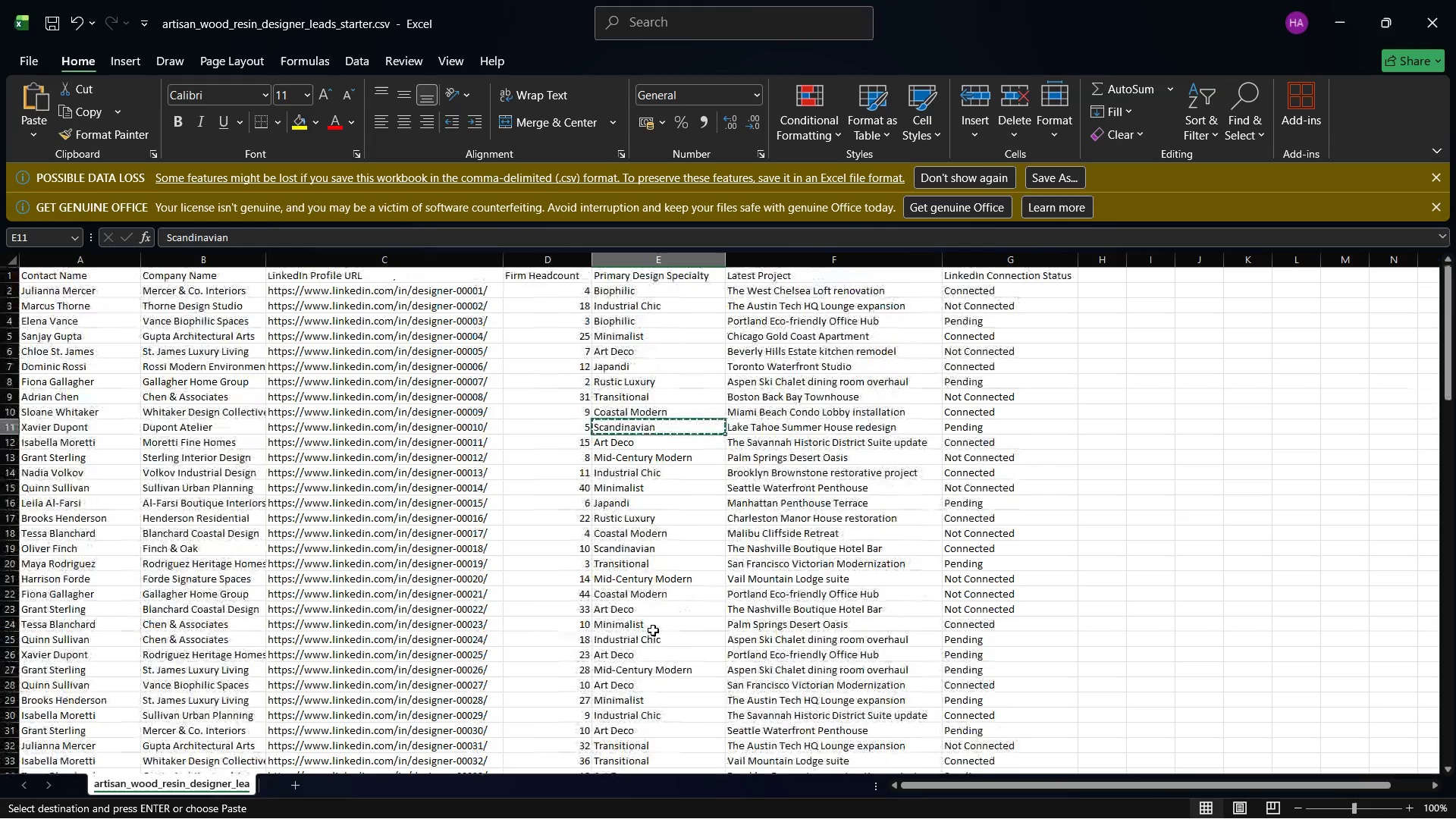 
scroll: coordinate [653, 630], scroll_direction: down, amount: 5.0
 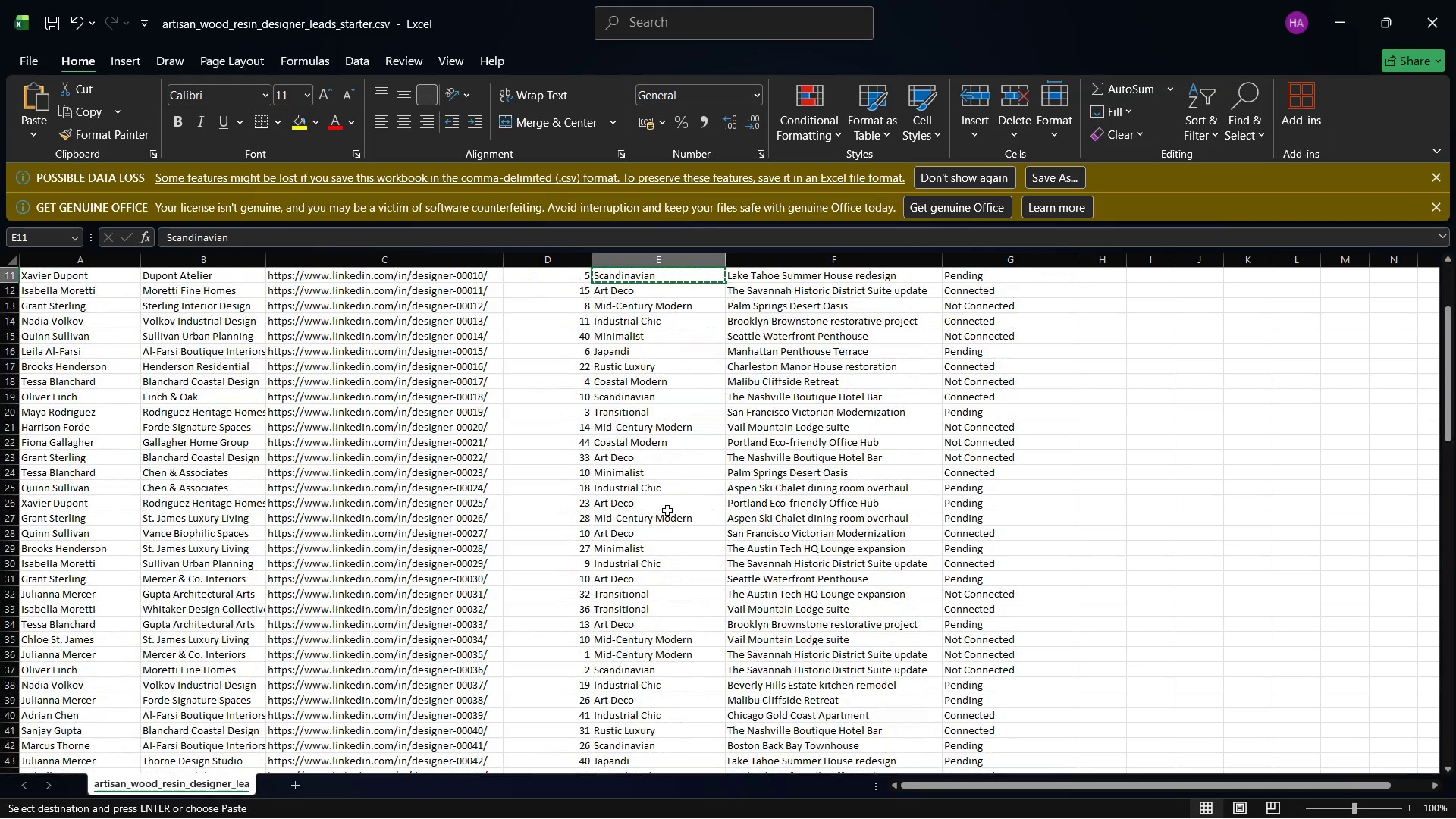 
scroll: coordinate [670, 521], scroll_direction: up, amount: 8.0
 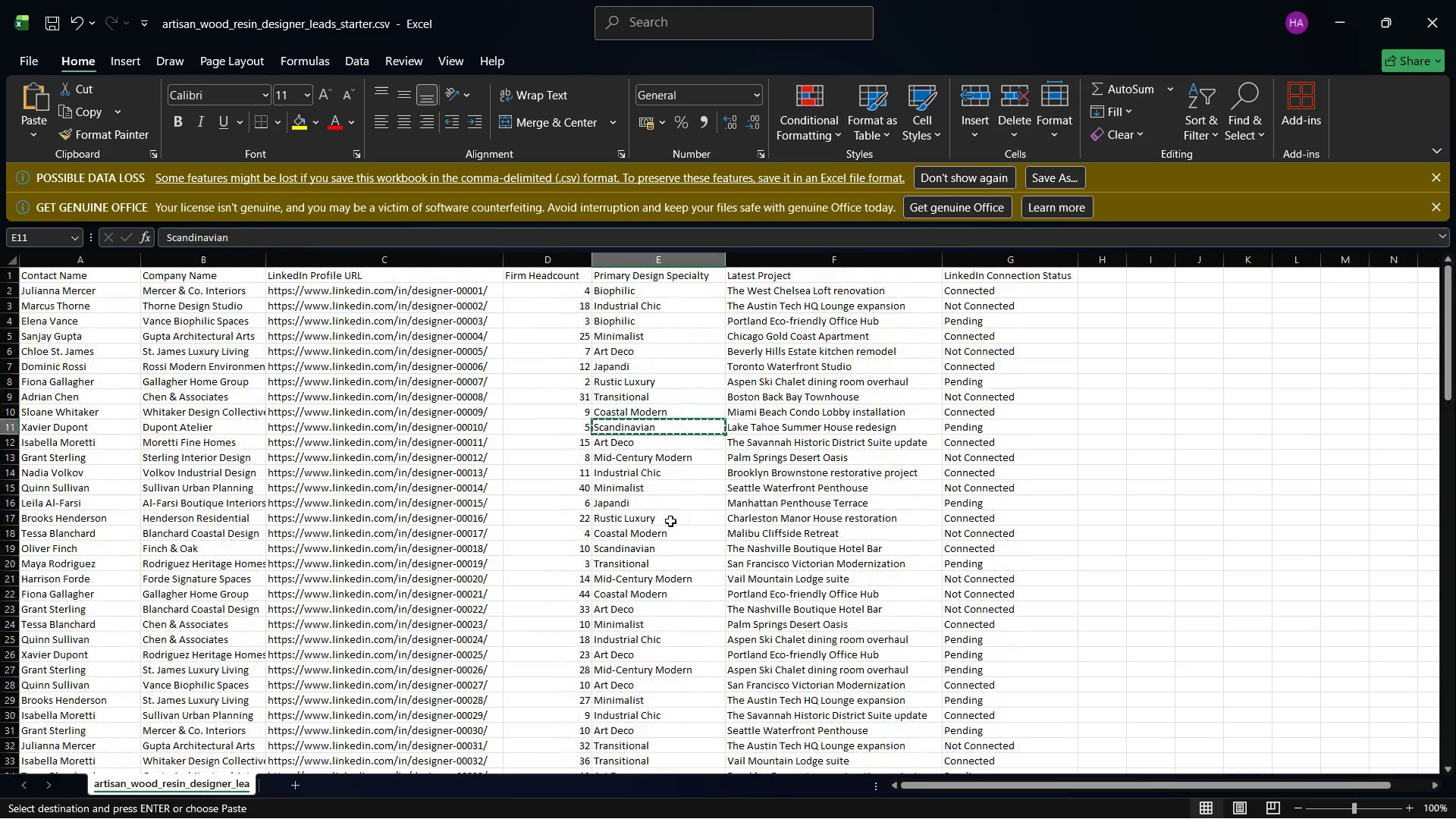 
left_click([663, 453])
 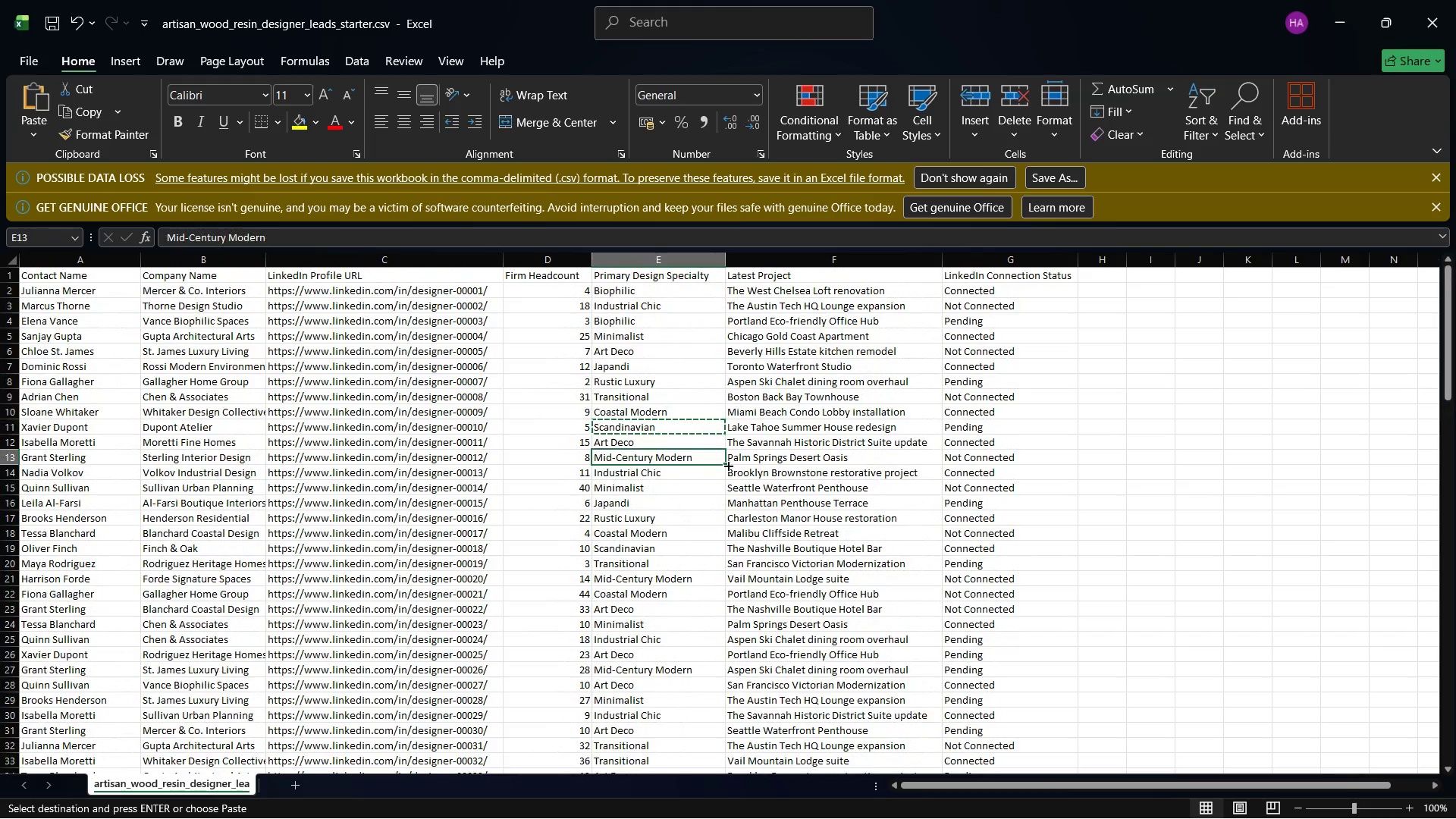 
key(Control+C)
 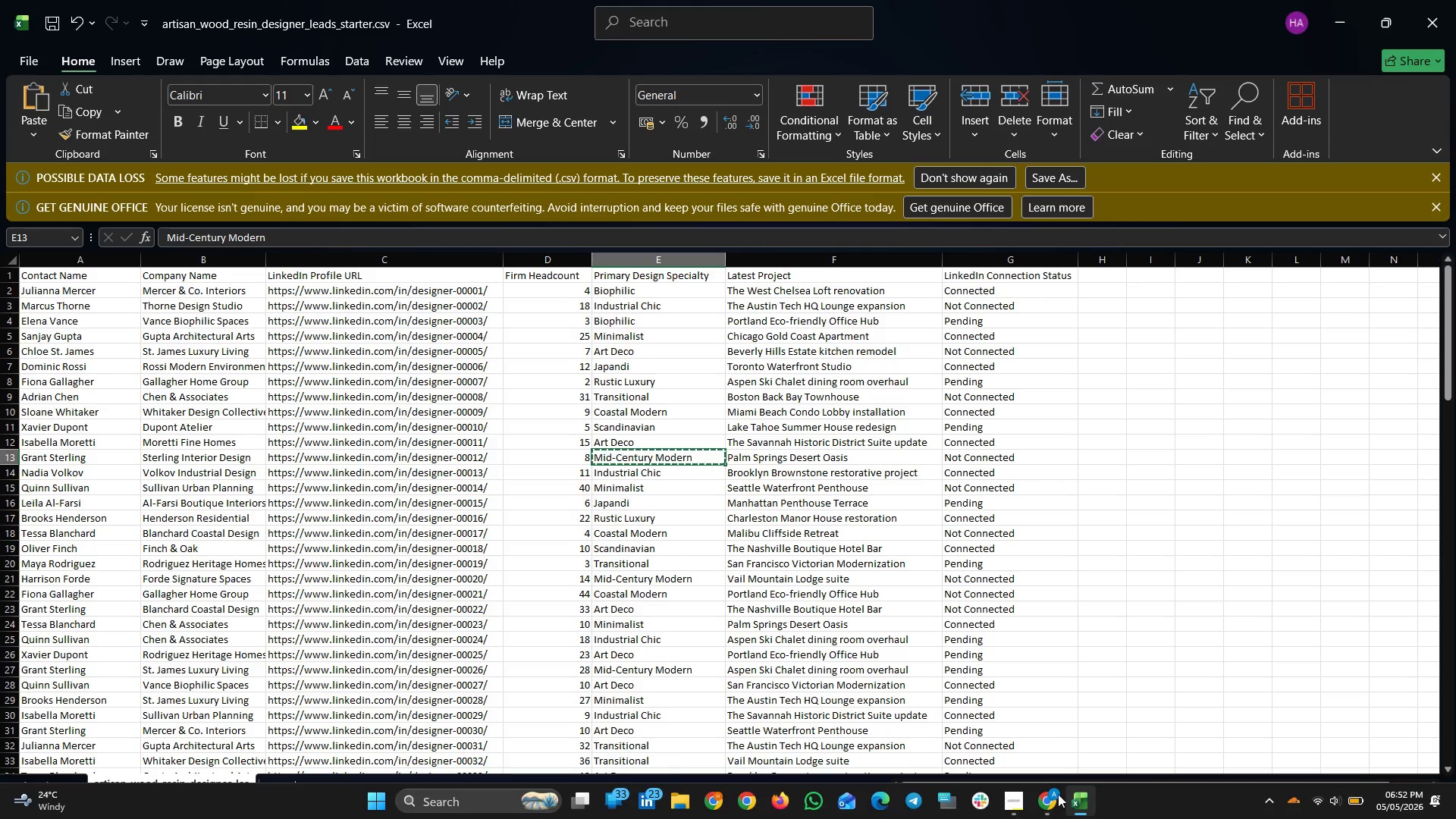 
left_click([1053, 796])
 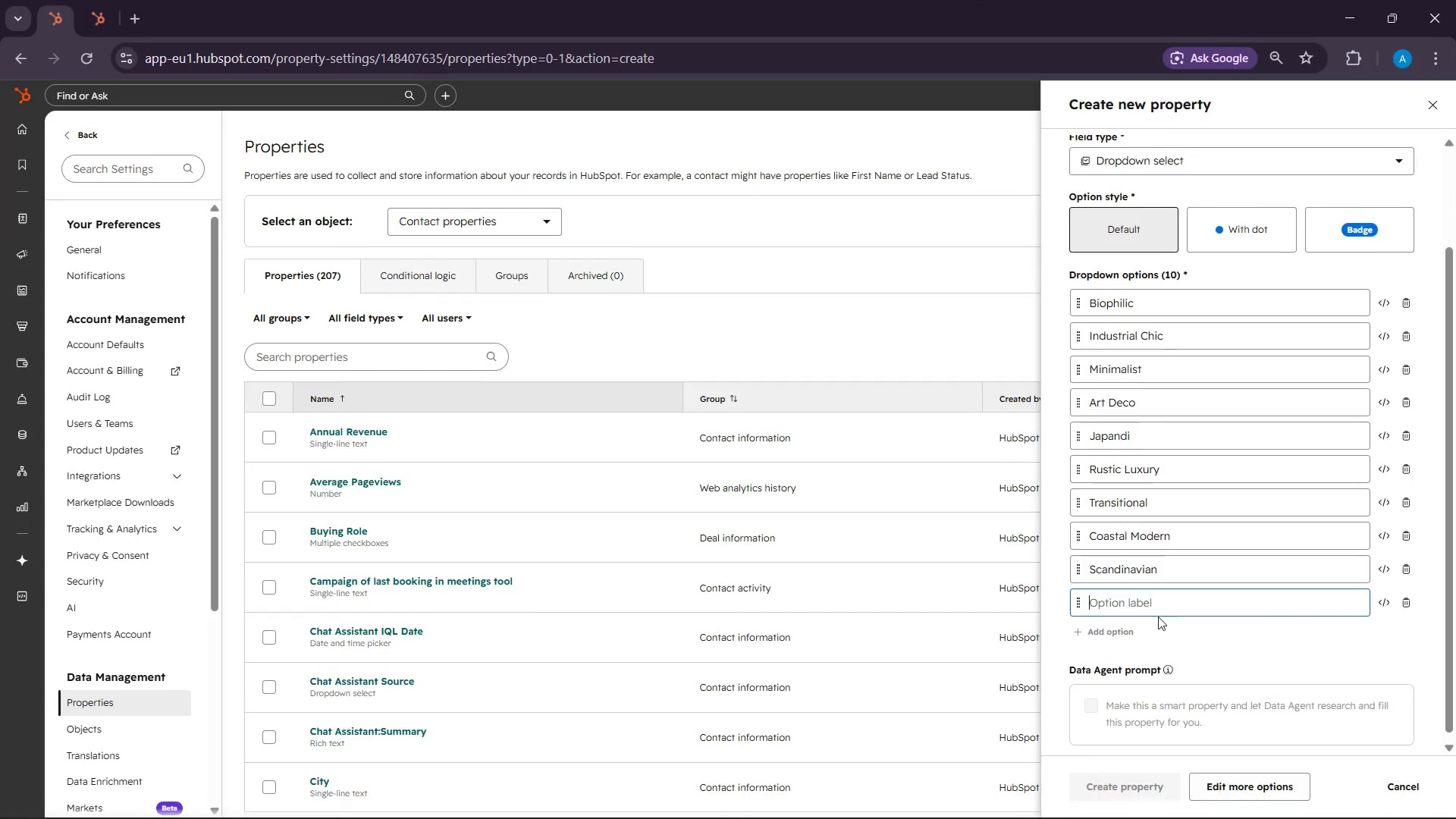 
left_click([1154, 605])
 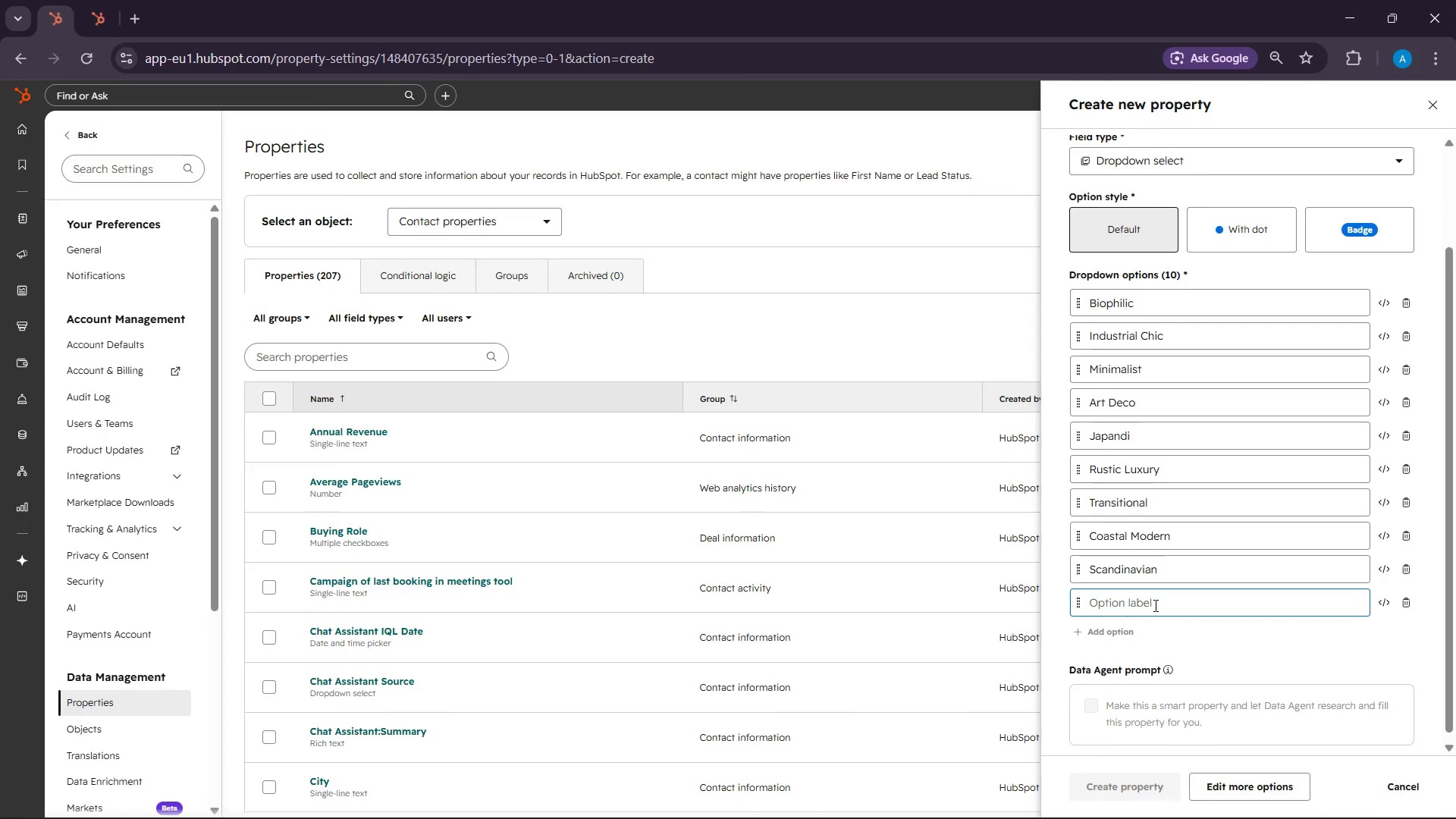 
key(Control+V)
 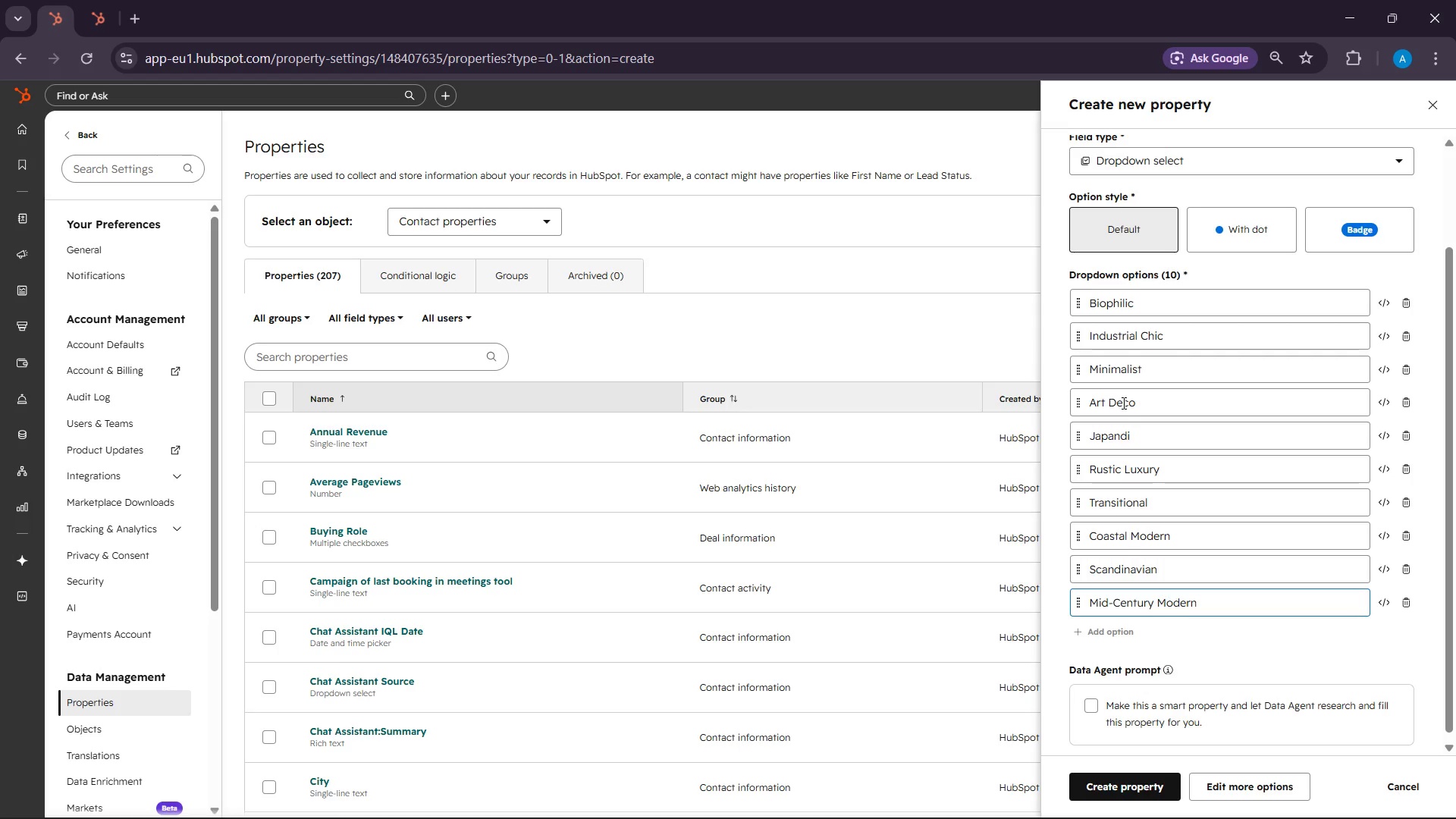 
wait(7.88)
 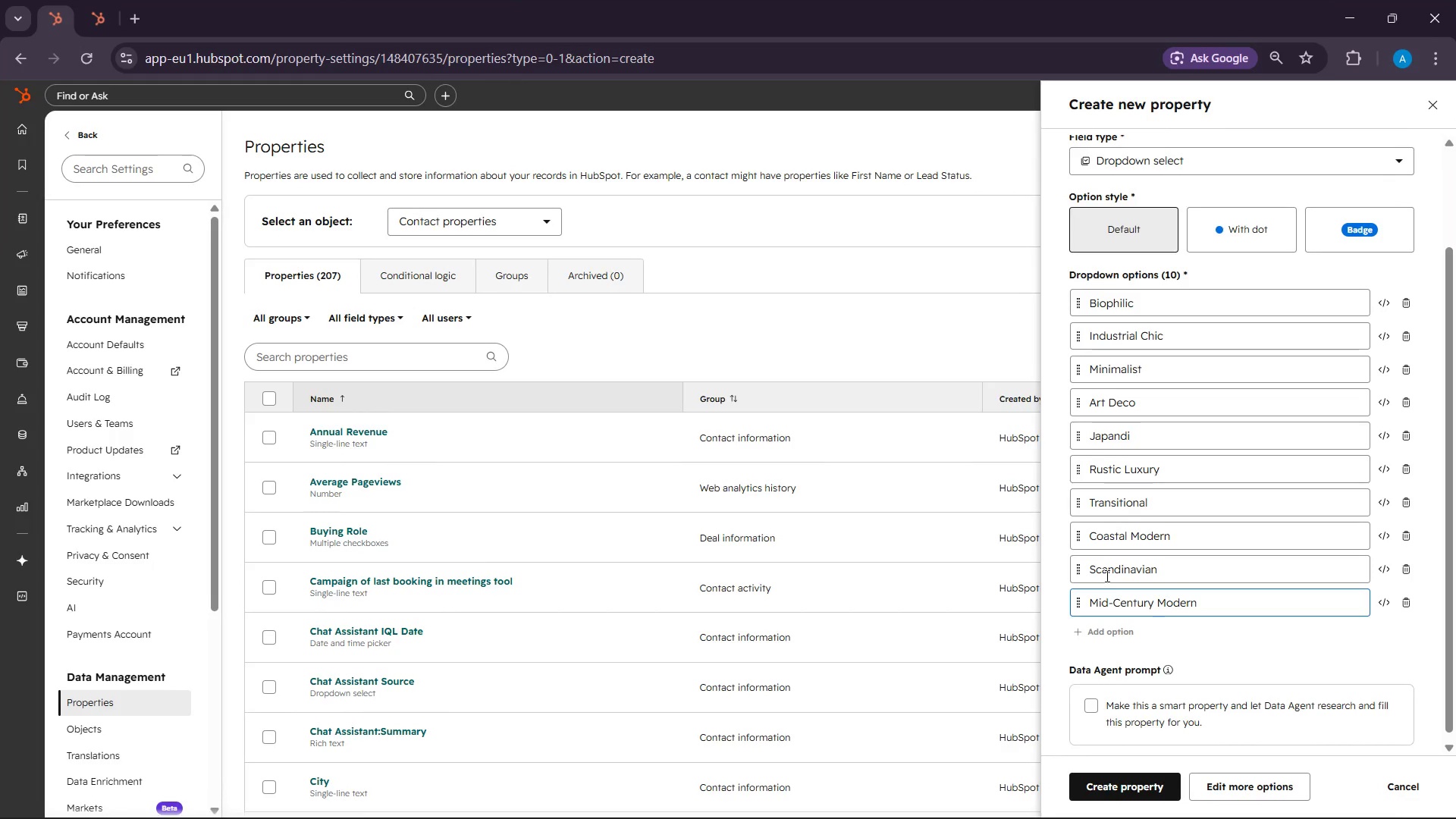 
left_click([1112, 796])
 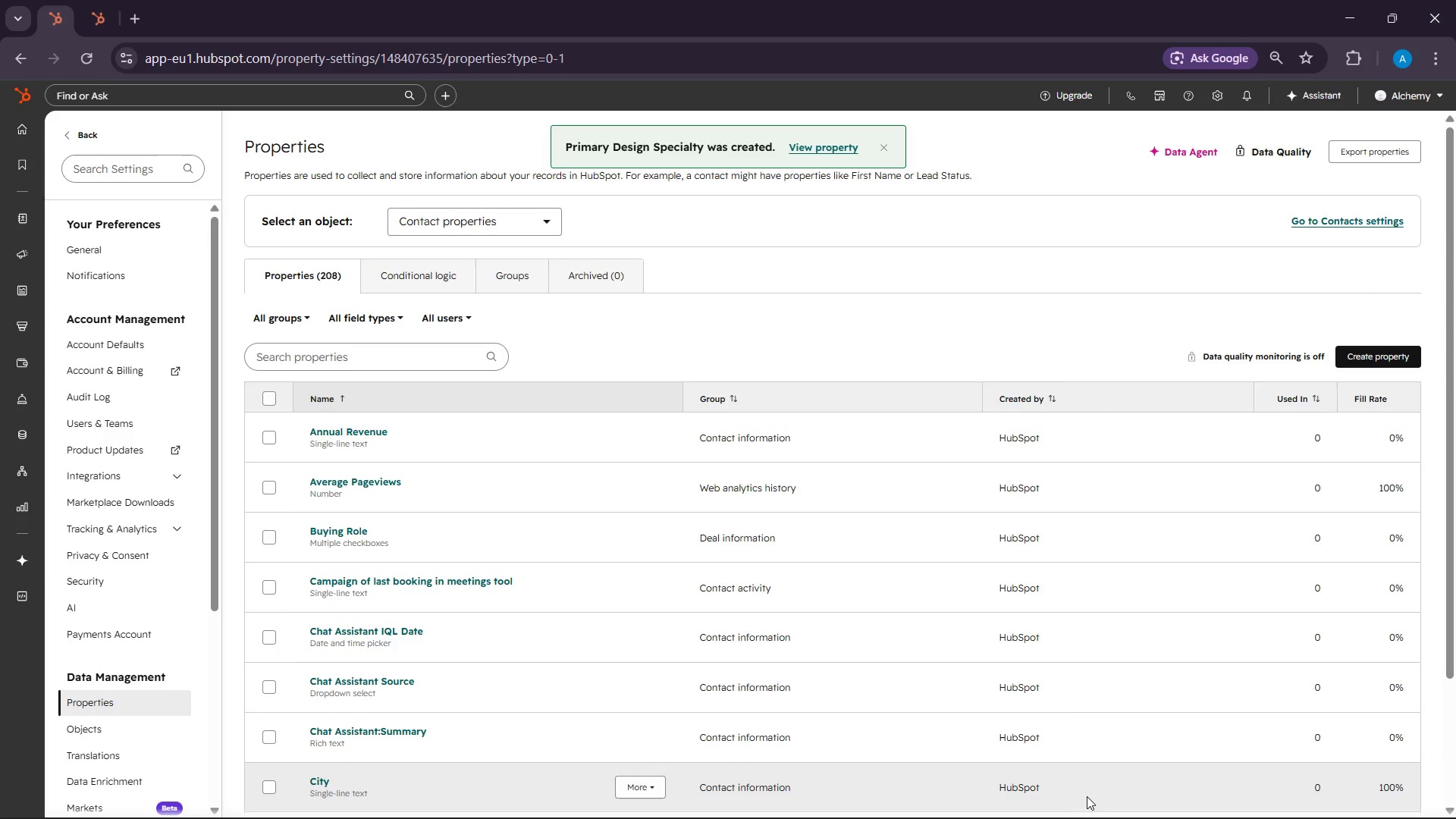 
wait(5.23)
 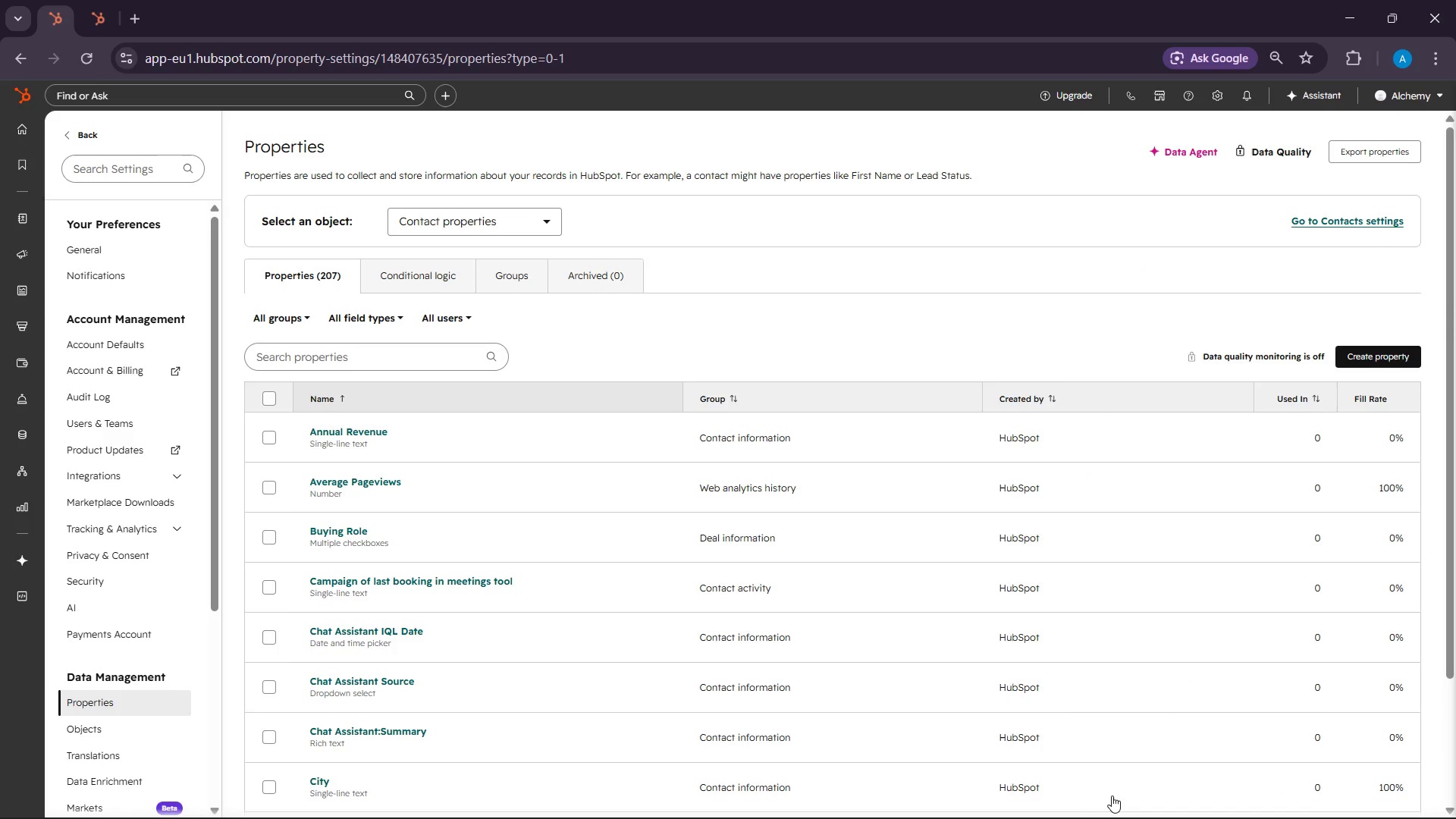 
left_click([1022, 808])
 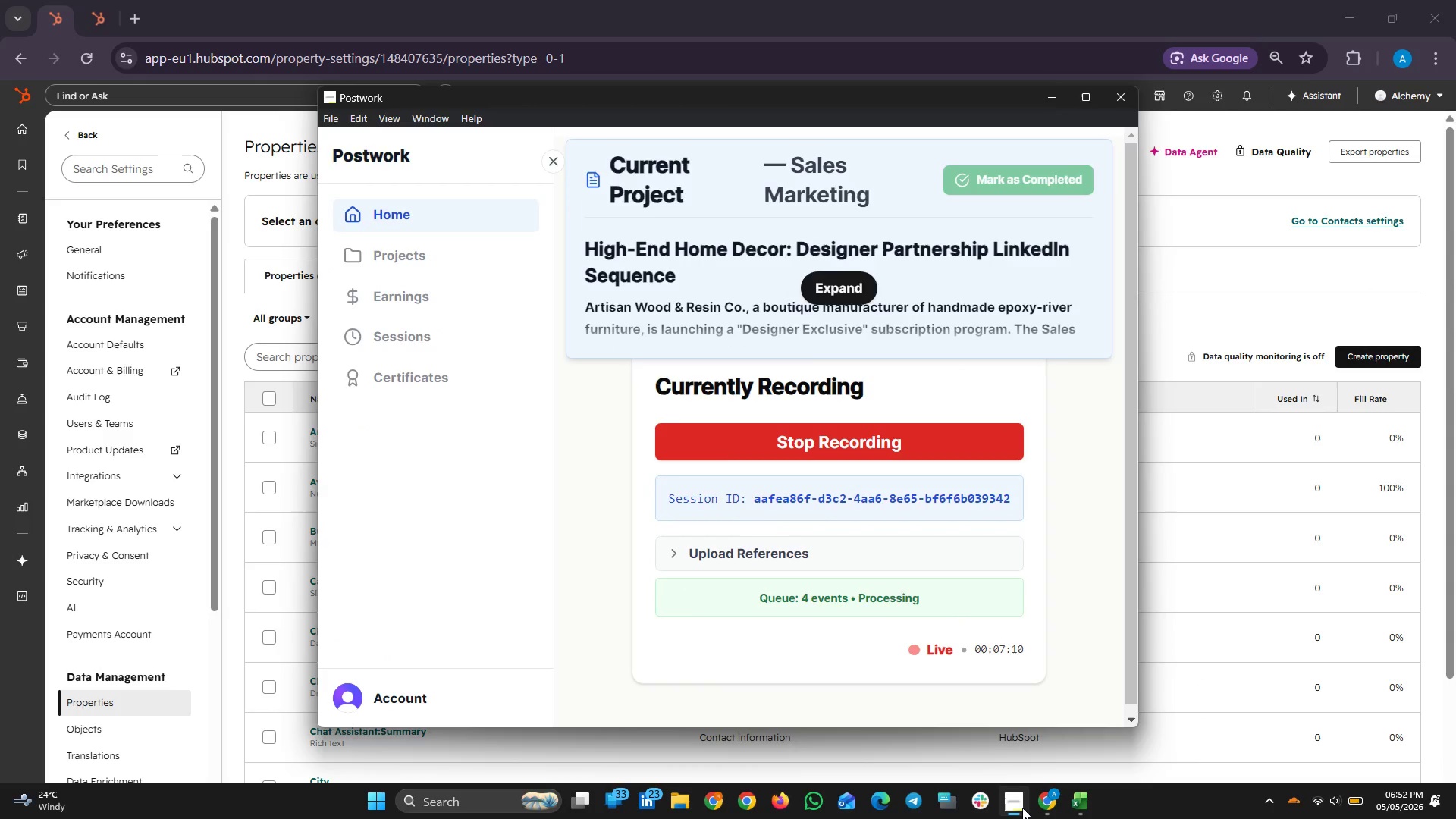 
left_click([1022, 808])
 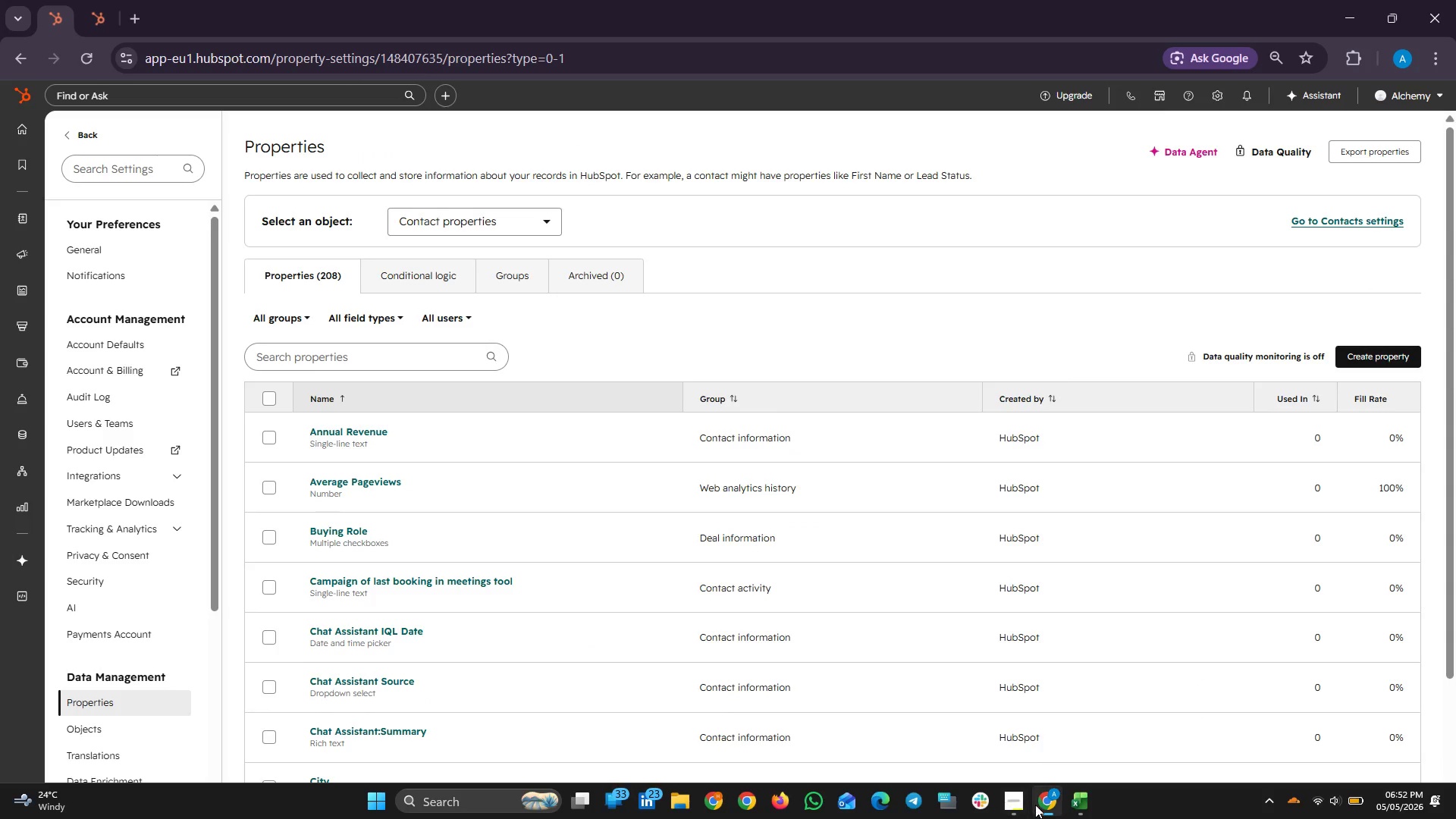 
left_click([1040, 803])
 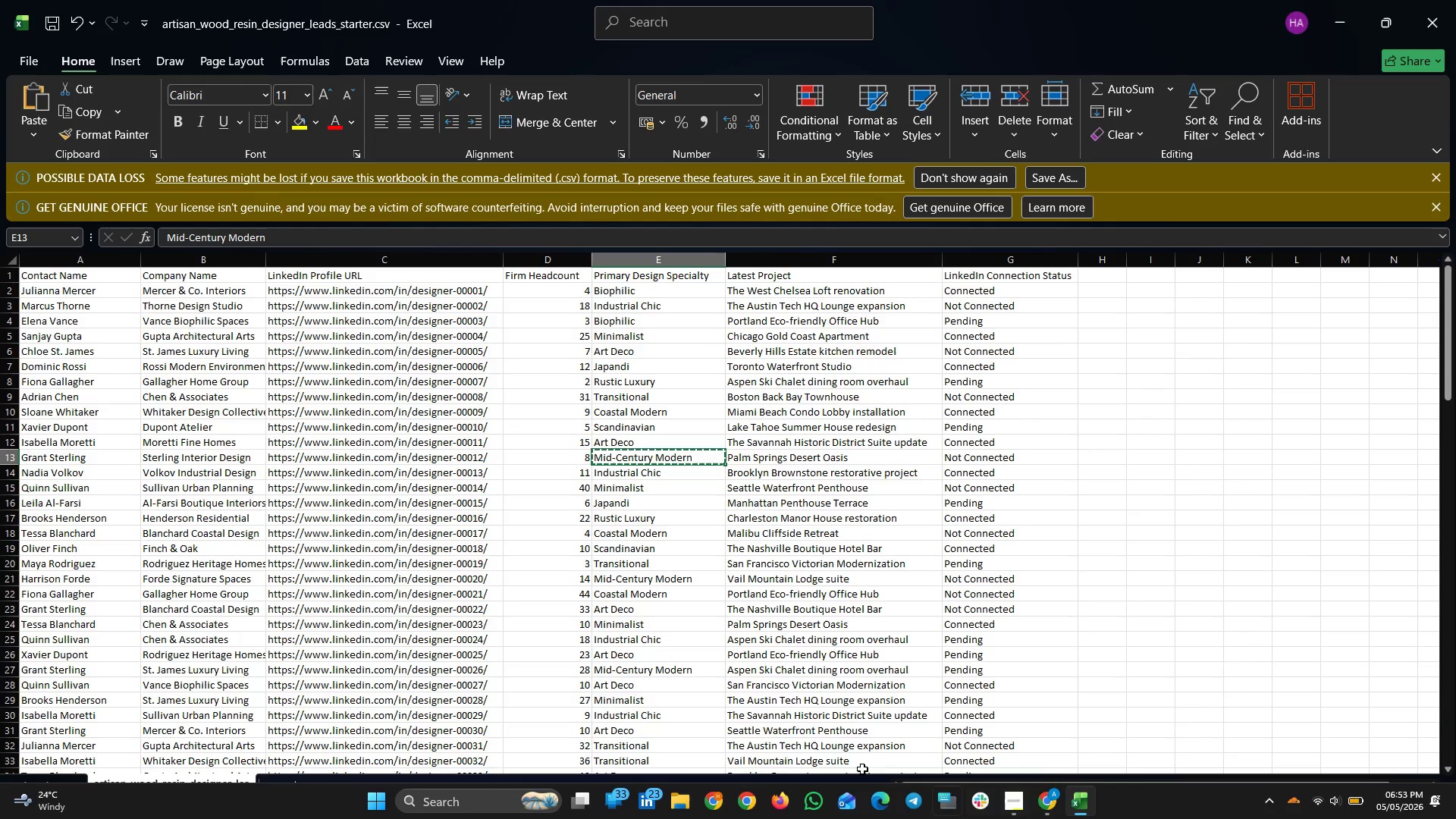 
scroll: coordinate [741, 665], scroll_direction: up, amount: 7.0
 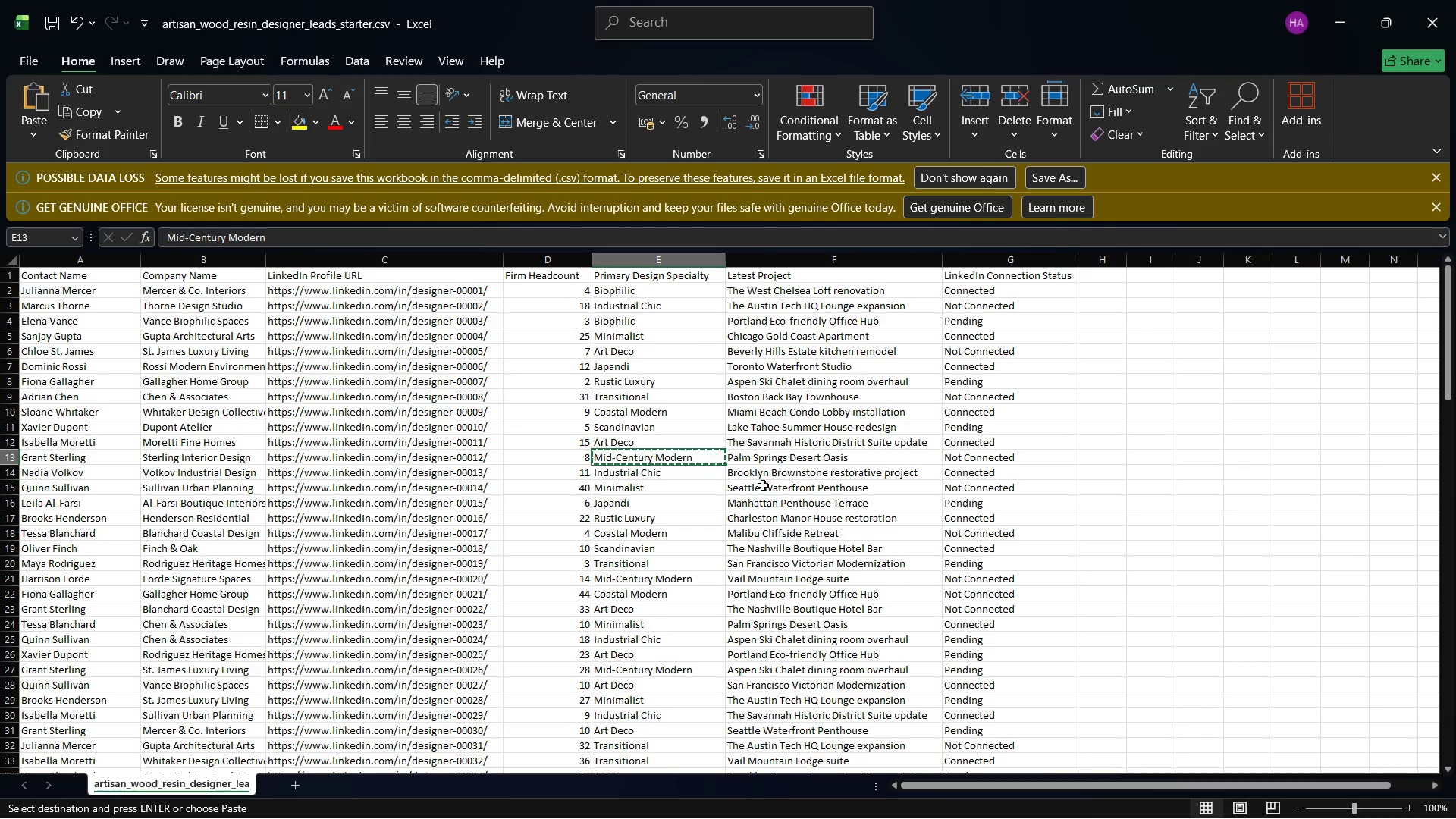 
scroll: coordinate [752, 524], scroll_direction: down, amount: 7.0
 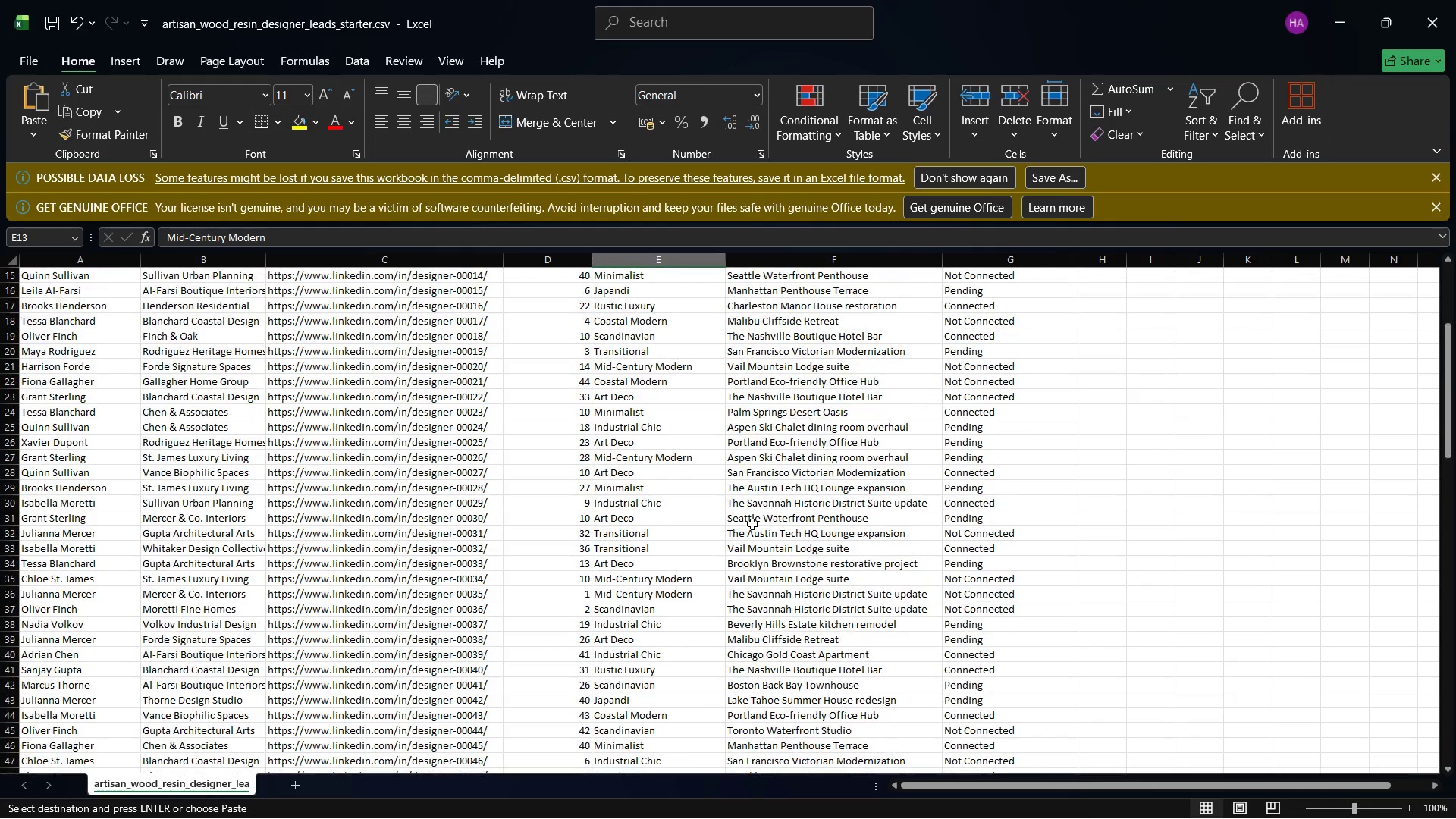 
scroll: coordinate [752, 524], scroll_direction: up, amount: 4.0
 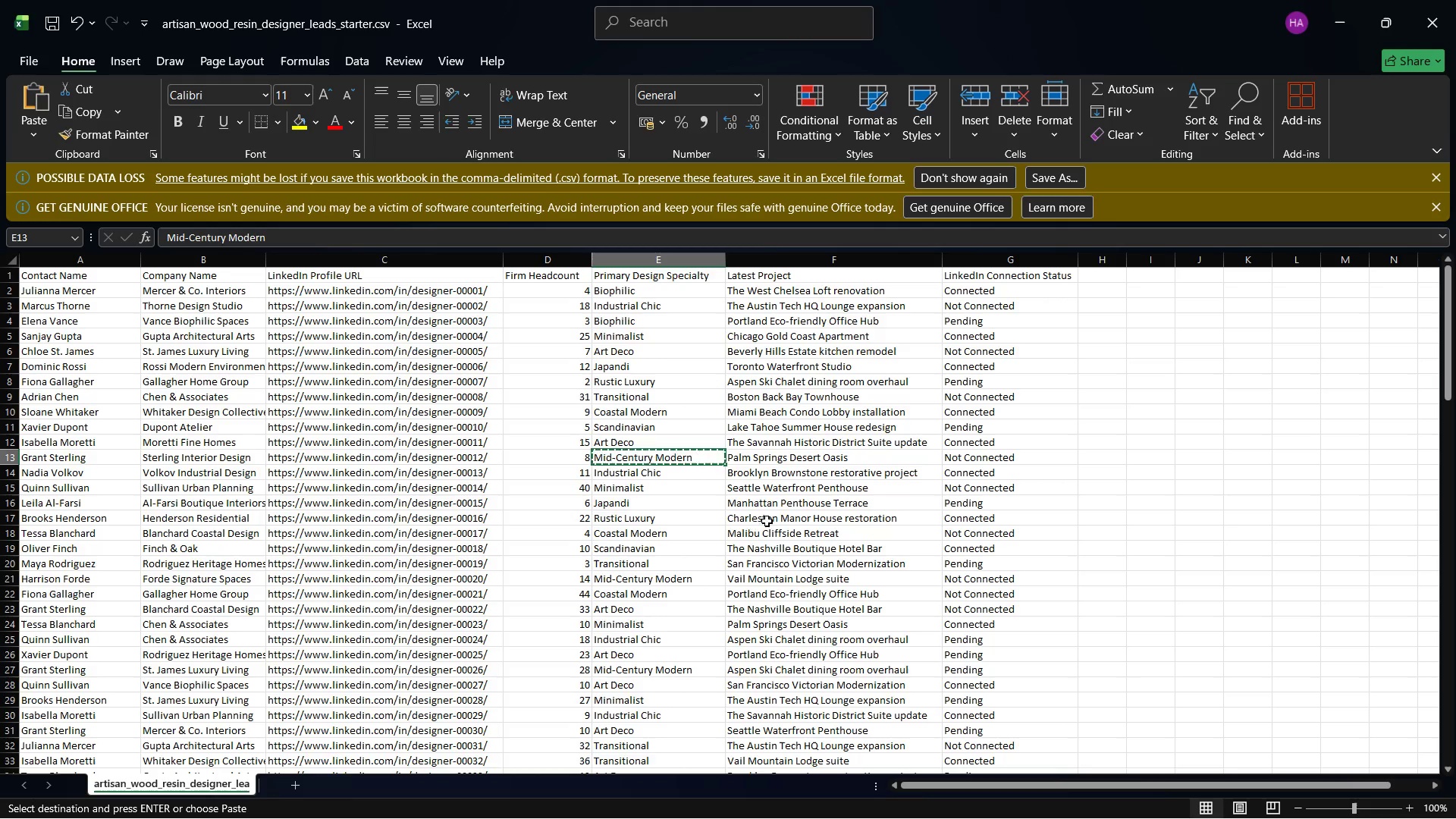 
left_click([811, 282])
 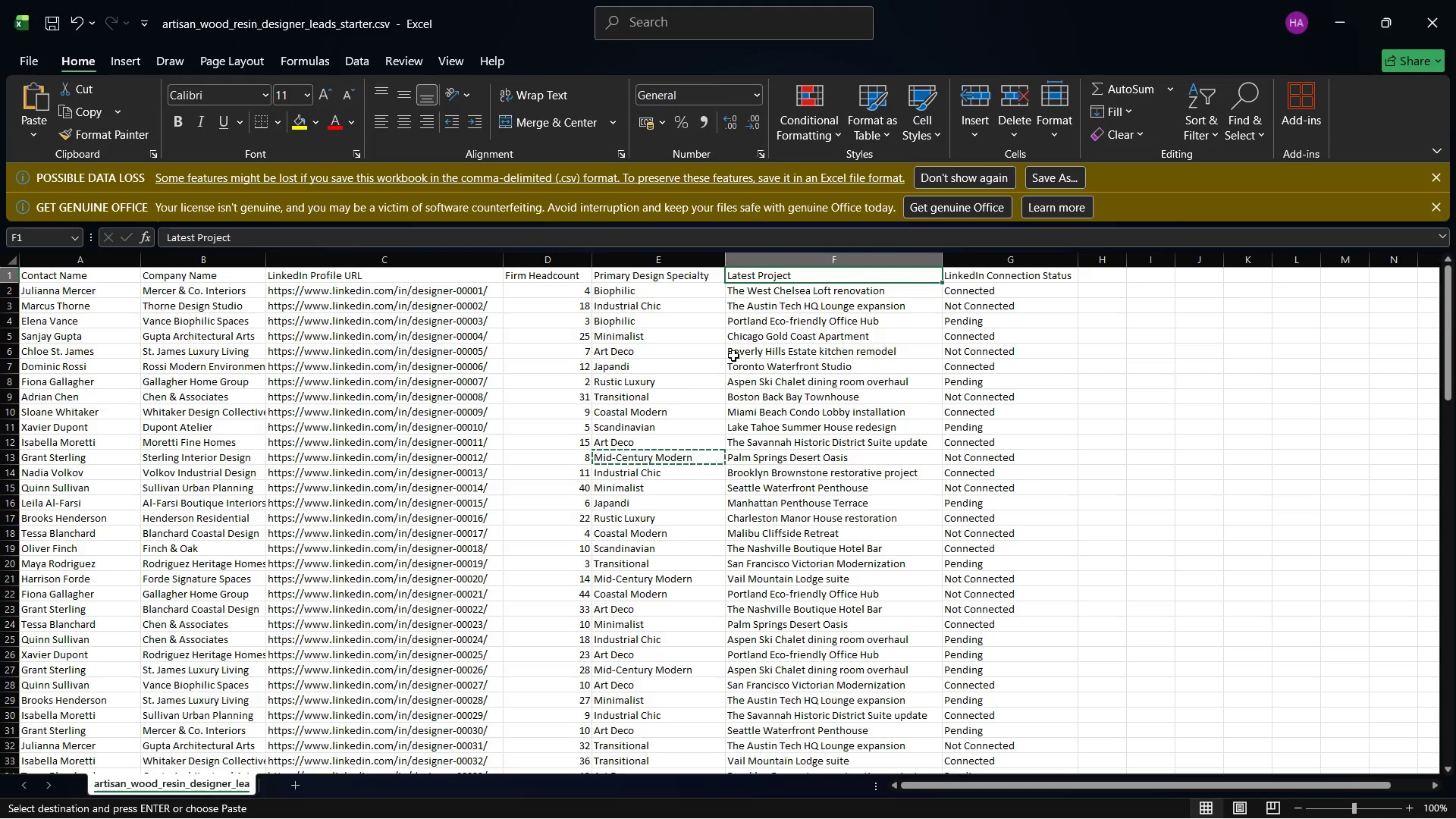 
wait(58.84)
 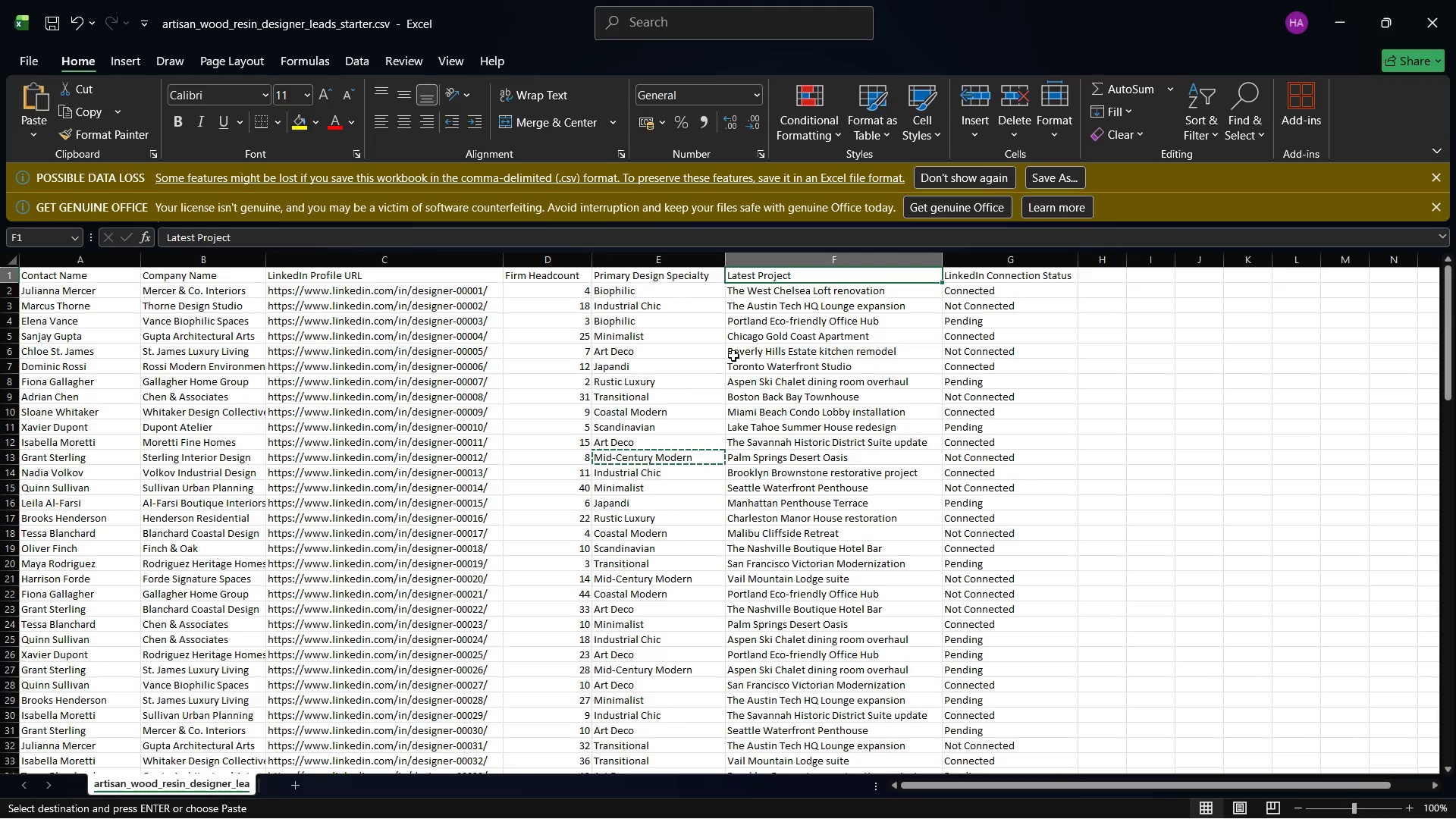 
scroll: coordinate [671, 476], scroll_direction: up, amount: 7.0
 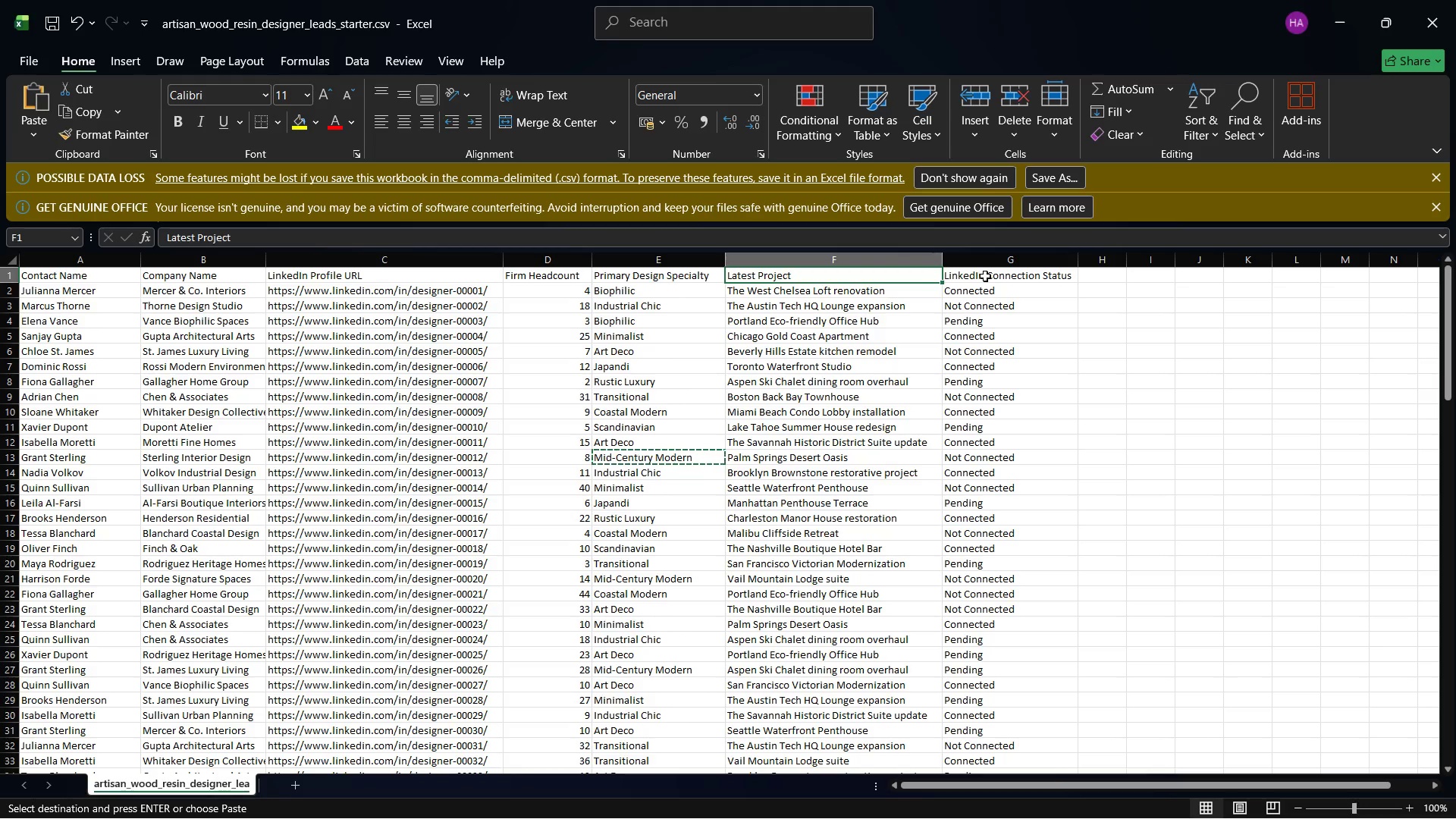 
key(Control+C)
 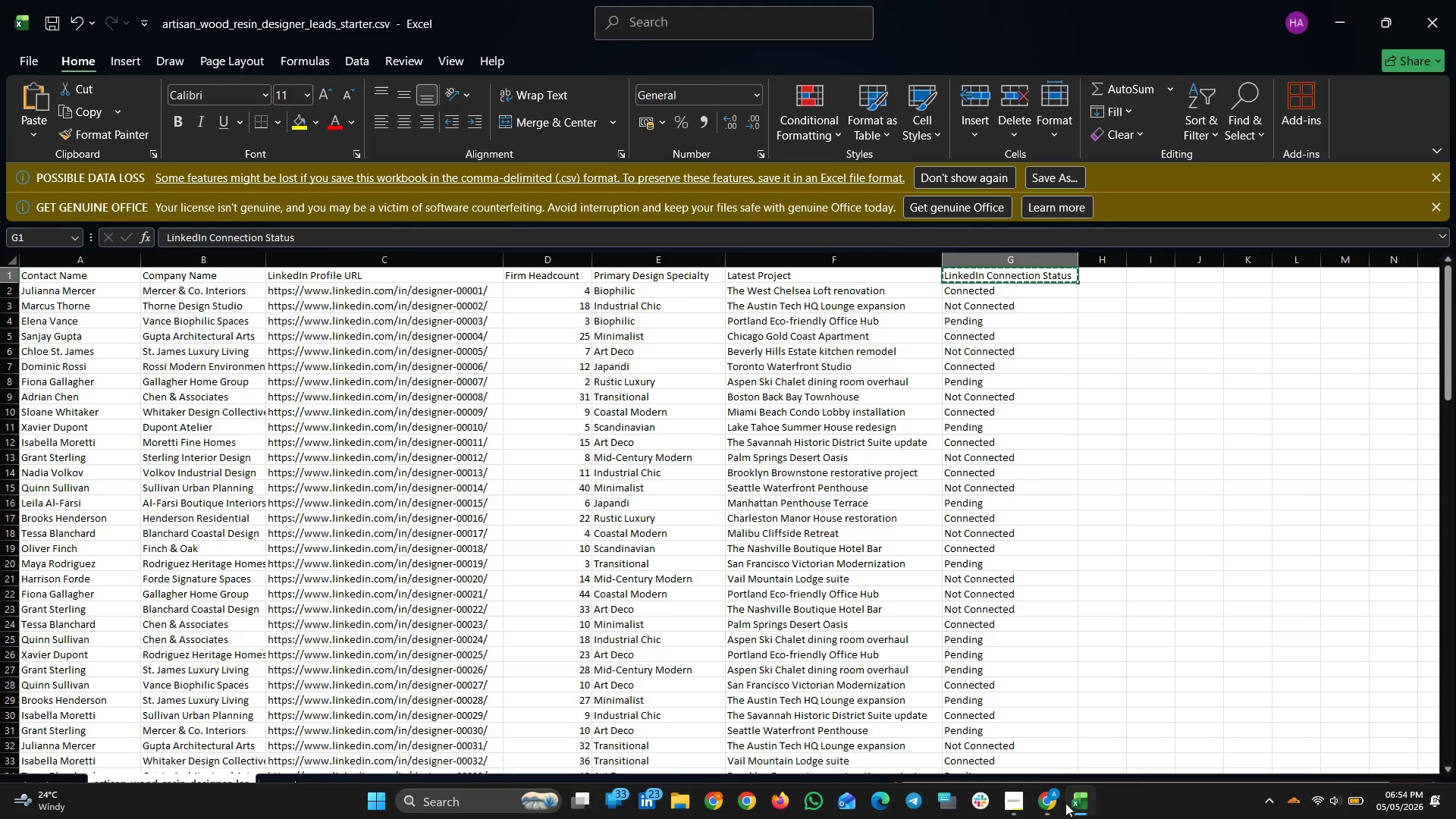 
left_click([1045, 806])
 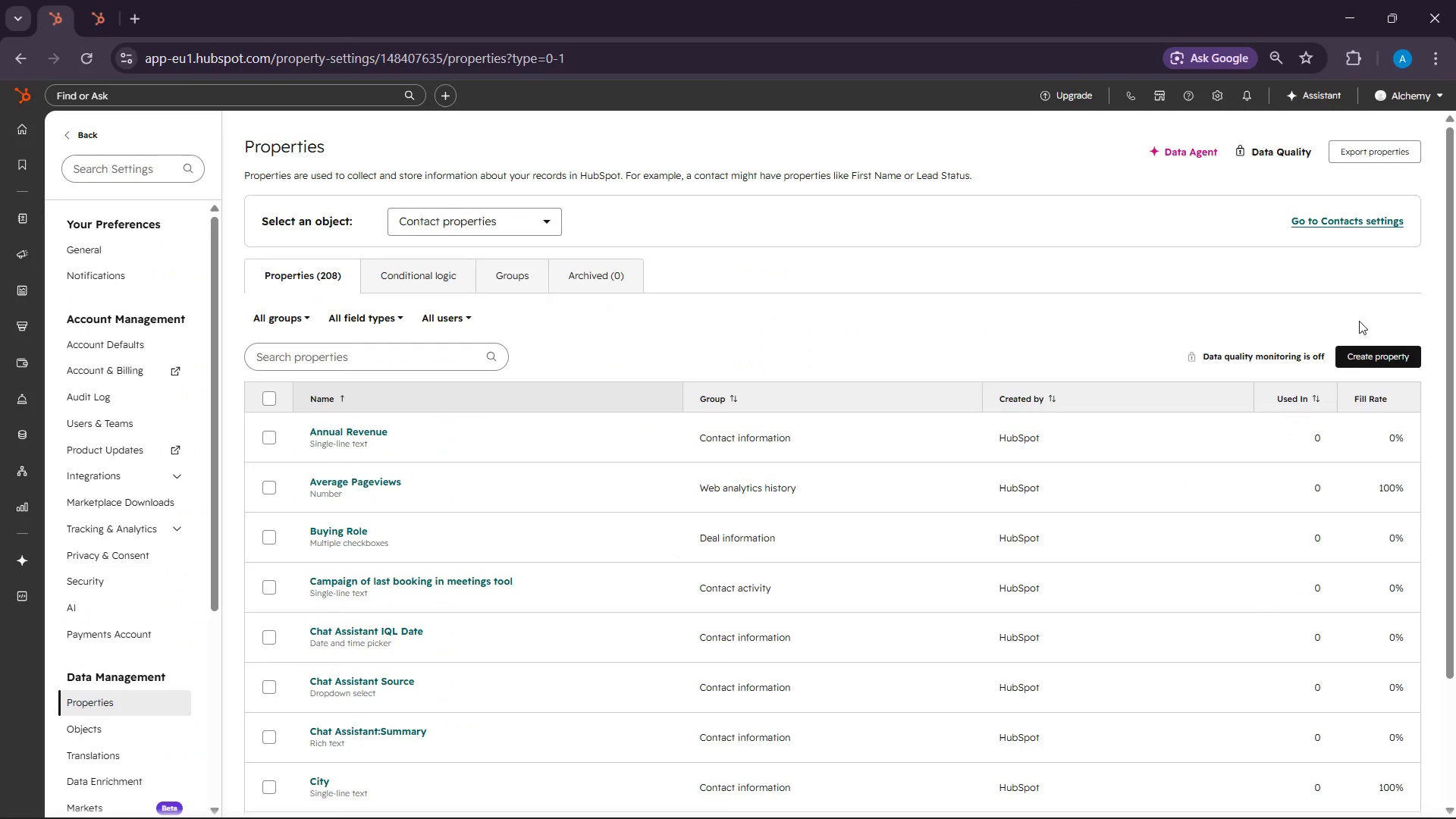 
left_click([1353, 356])
 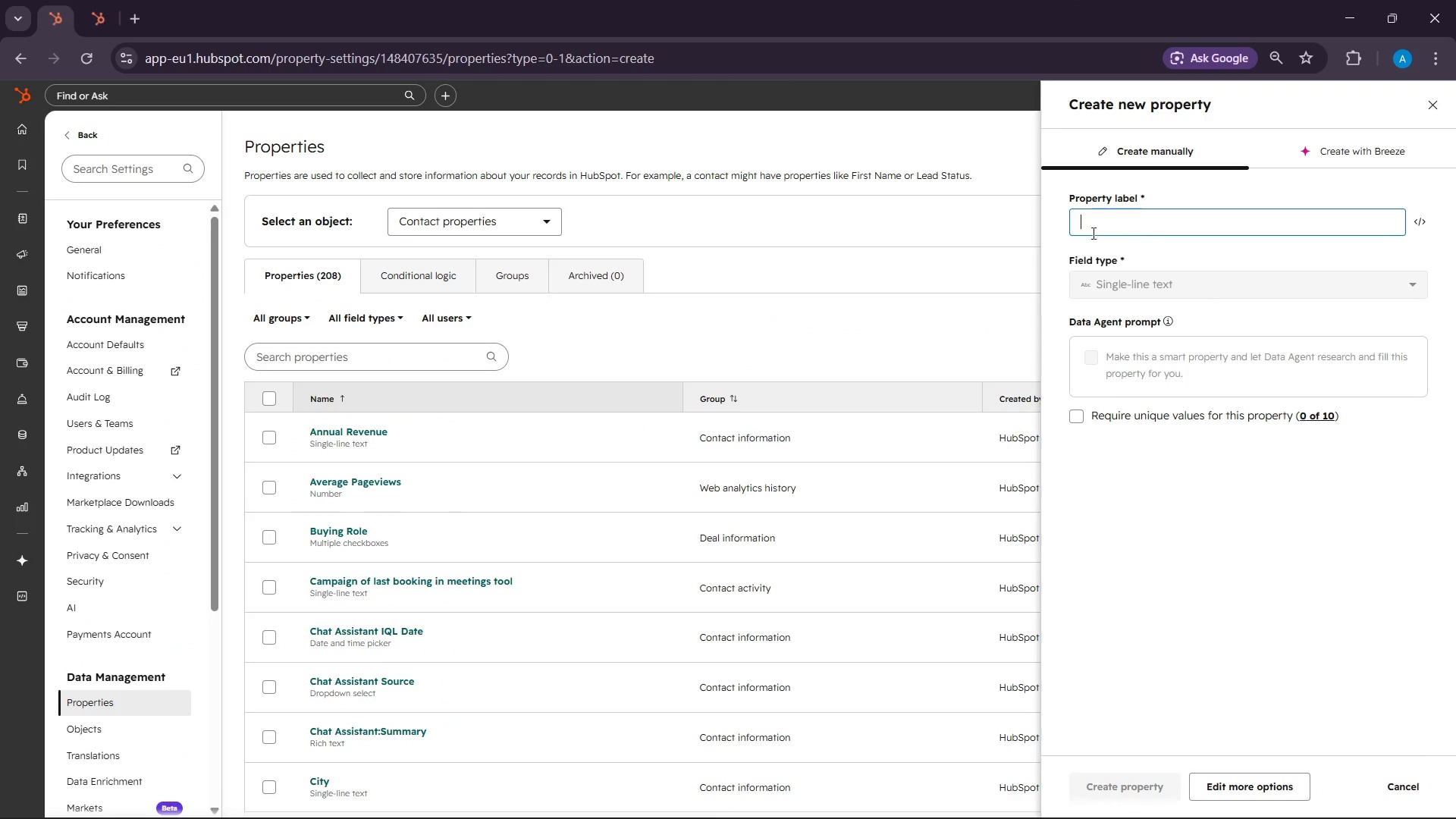 
left_click([1113, 225])
 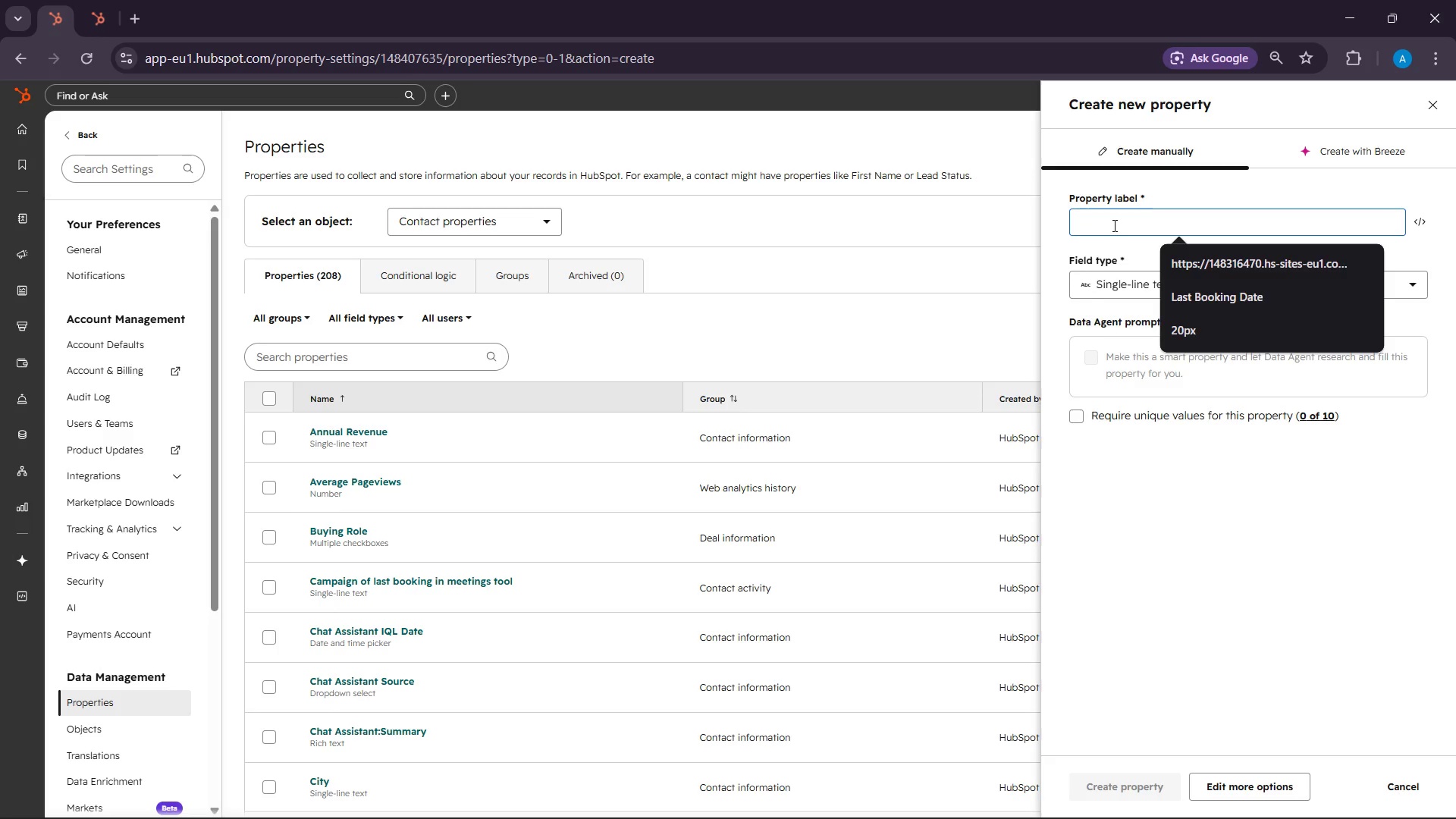 
key(Control+V)
 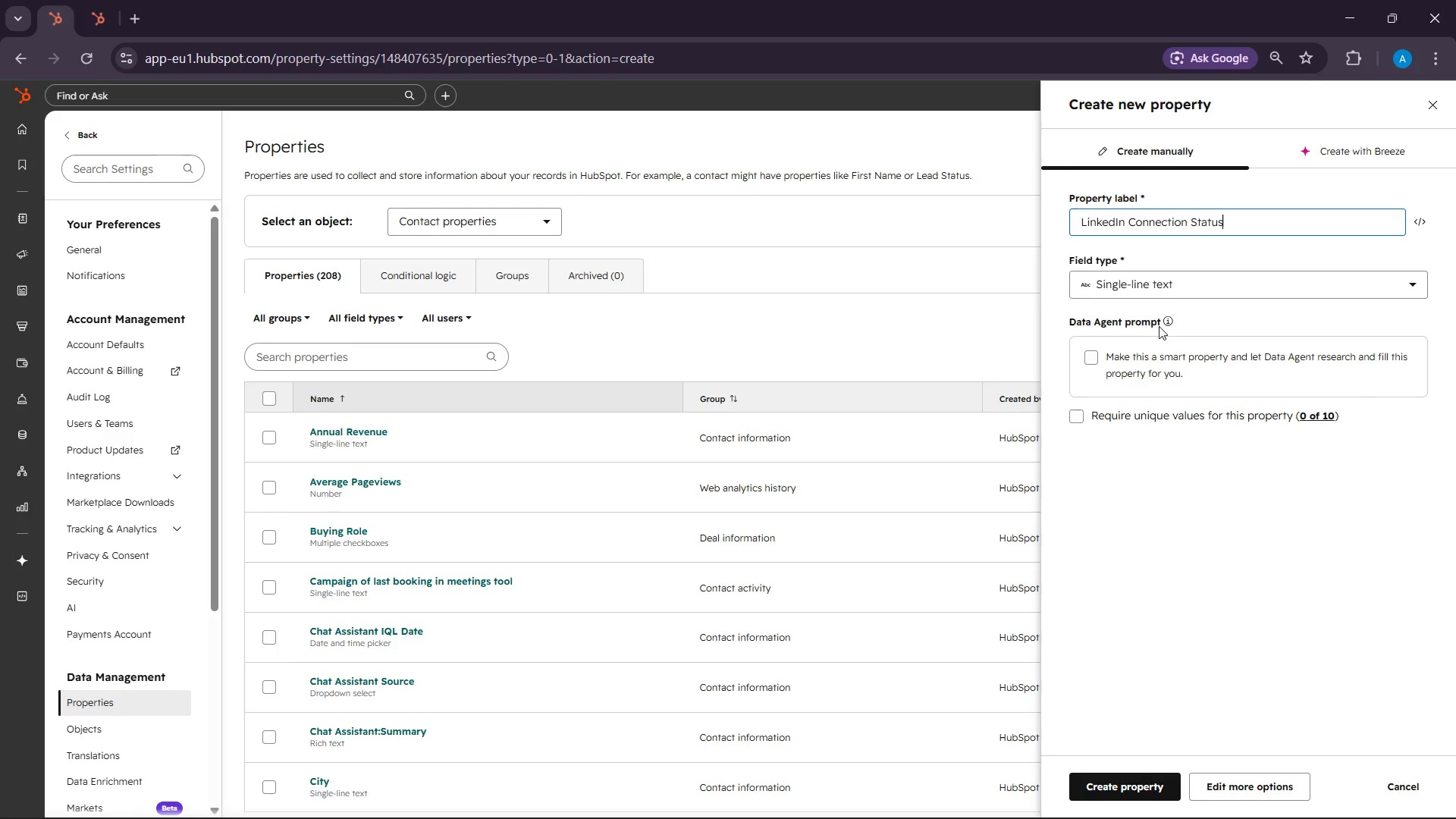 
left_click([1150, 288])
 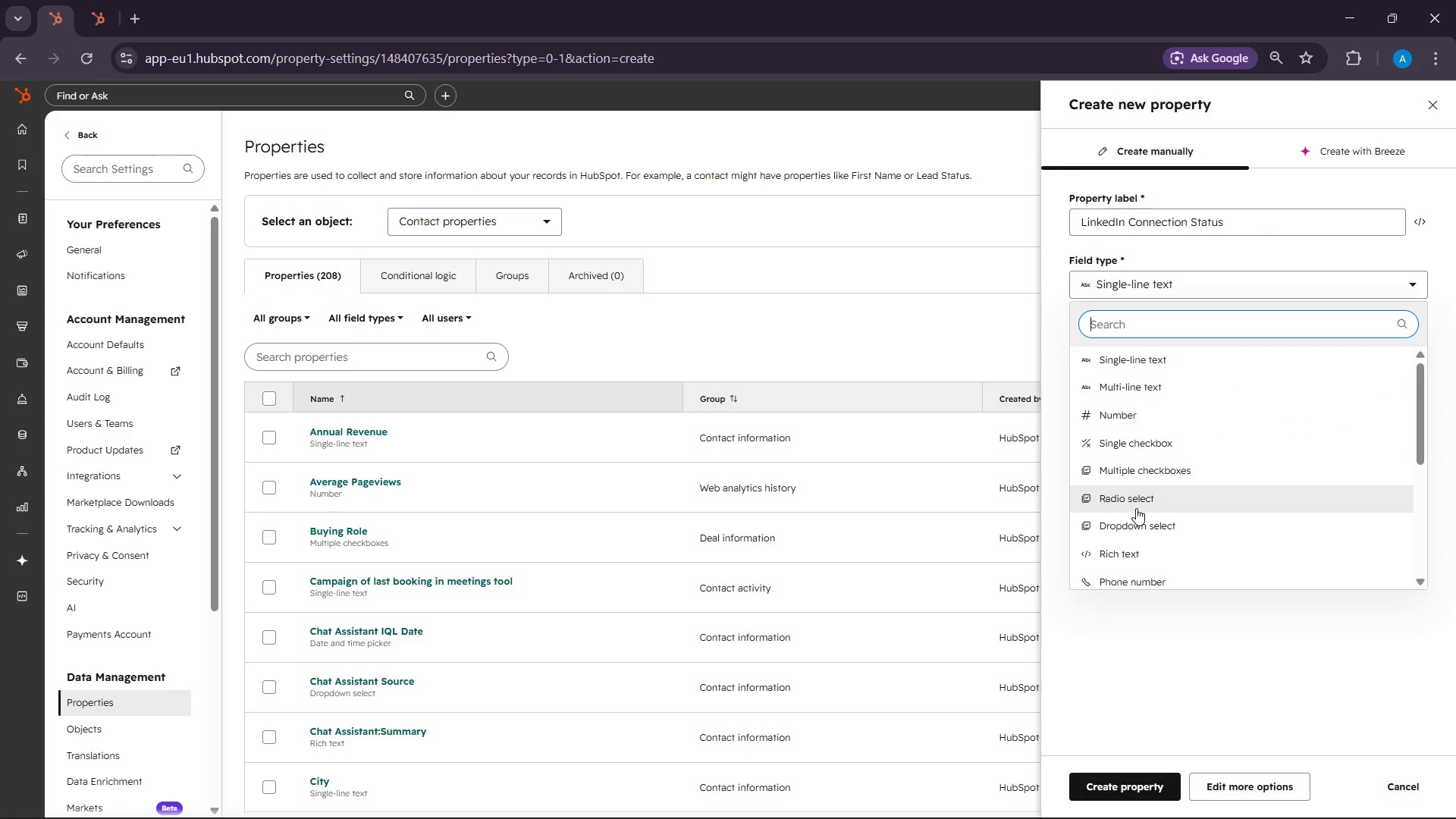 
left_click([1138, 519])
 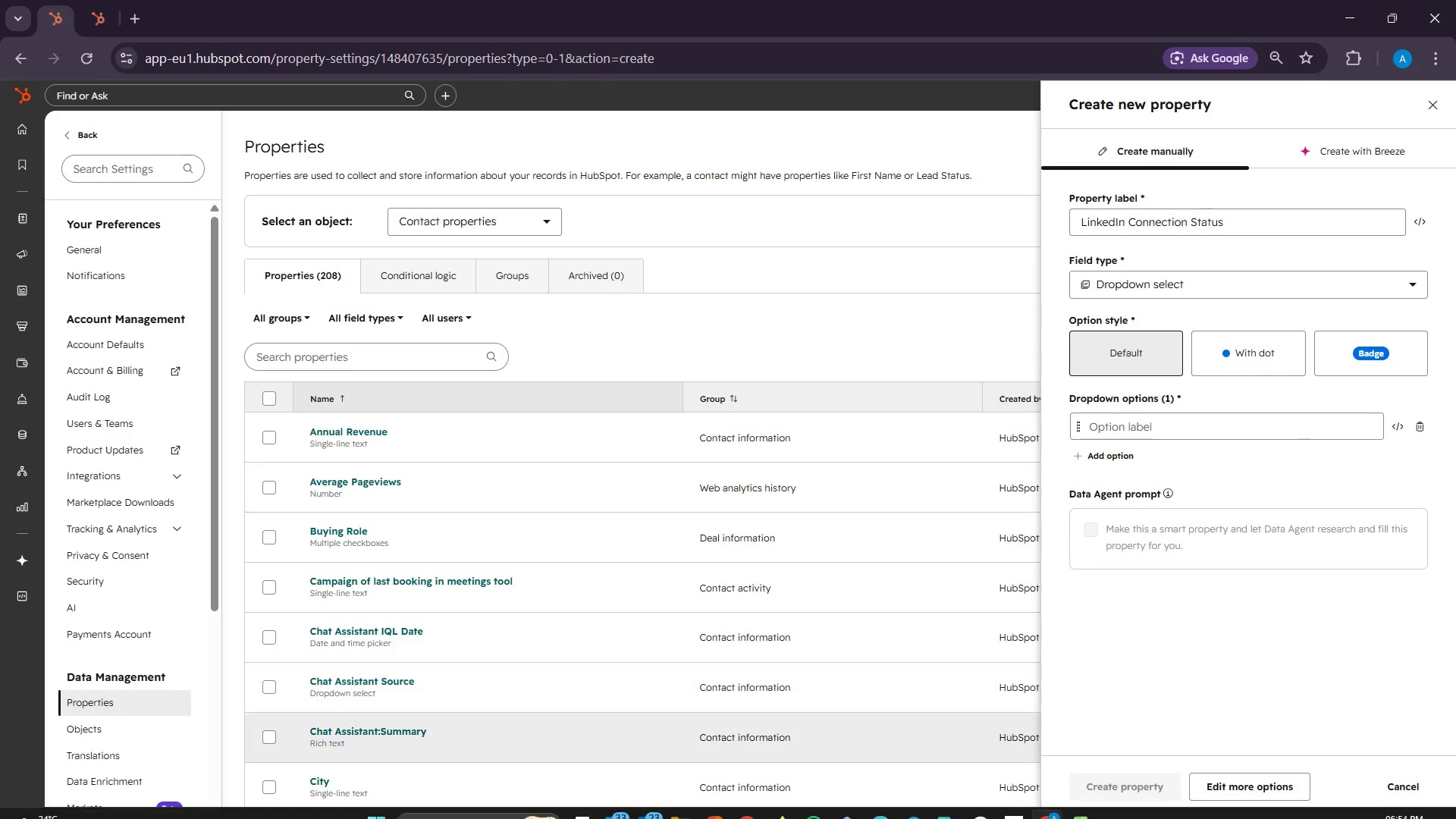 
left_click([1050, 805])
 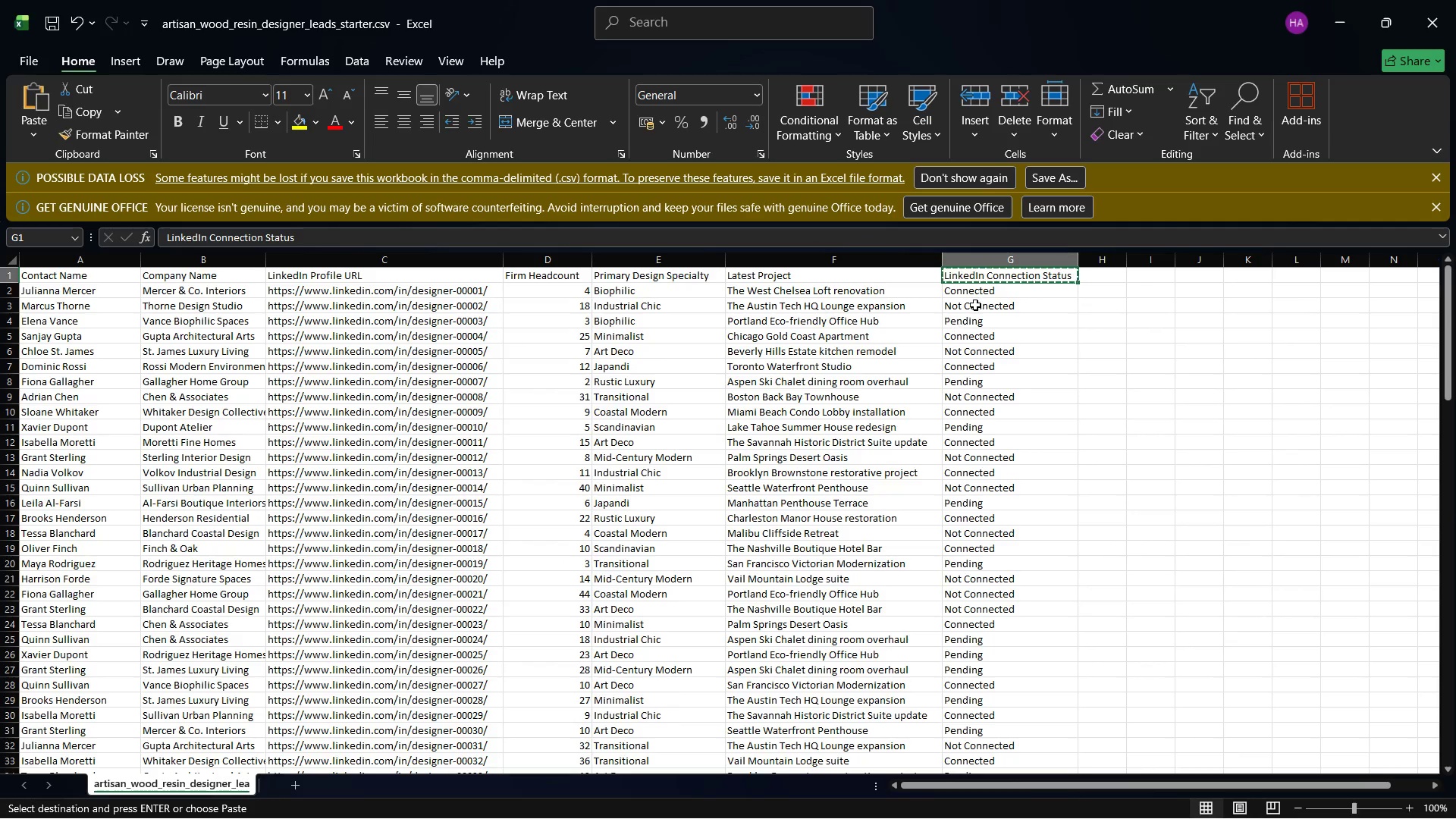 
left_click([986, 290])
 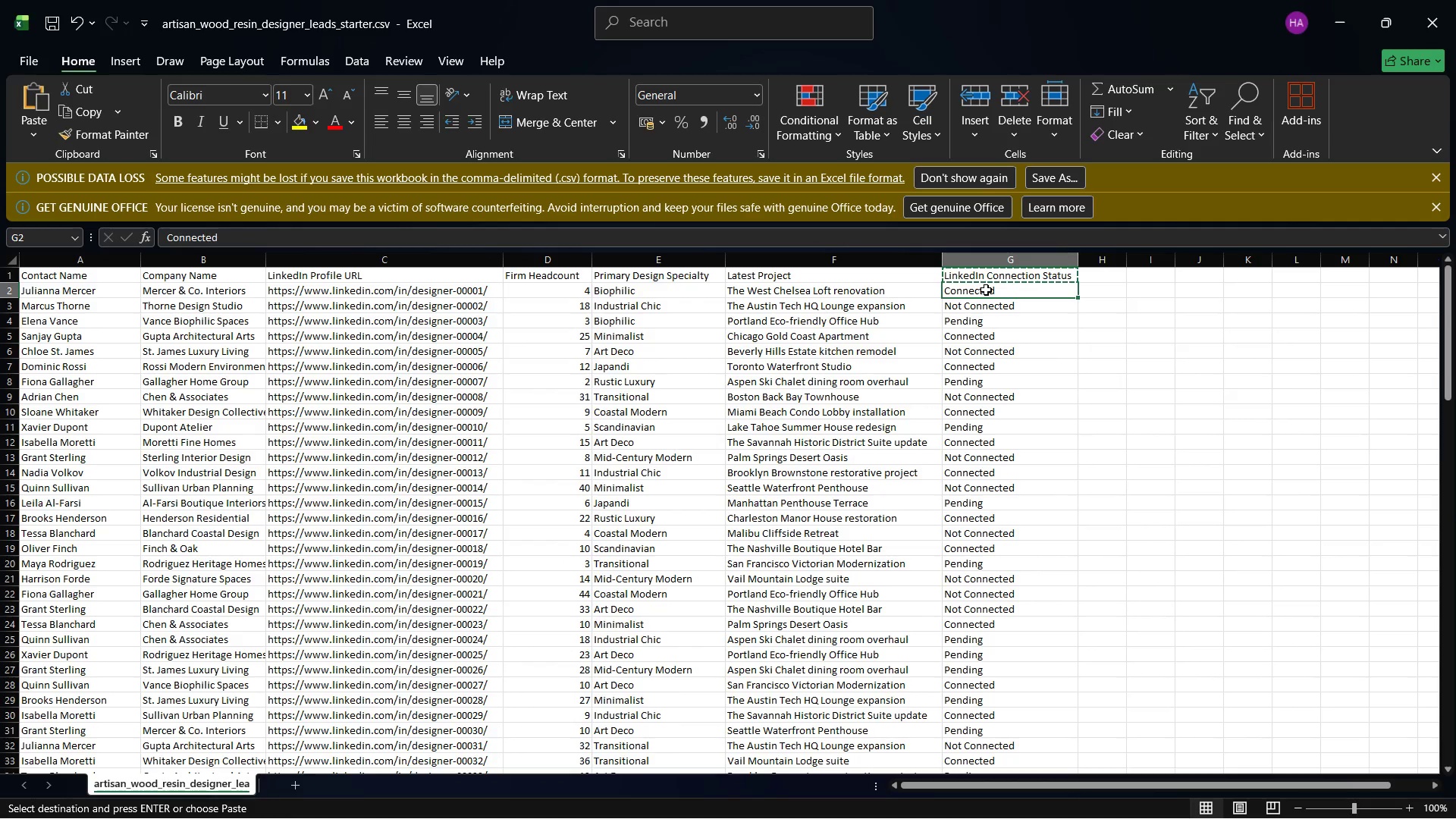 
key(Control+C)
 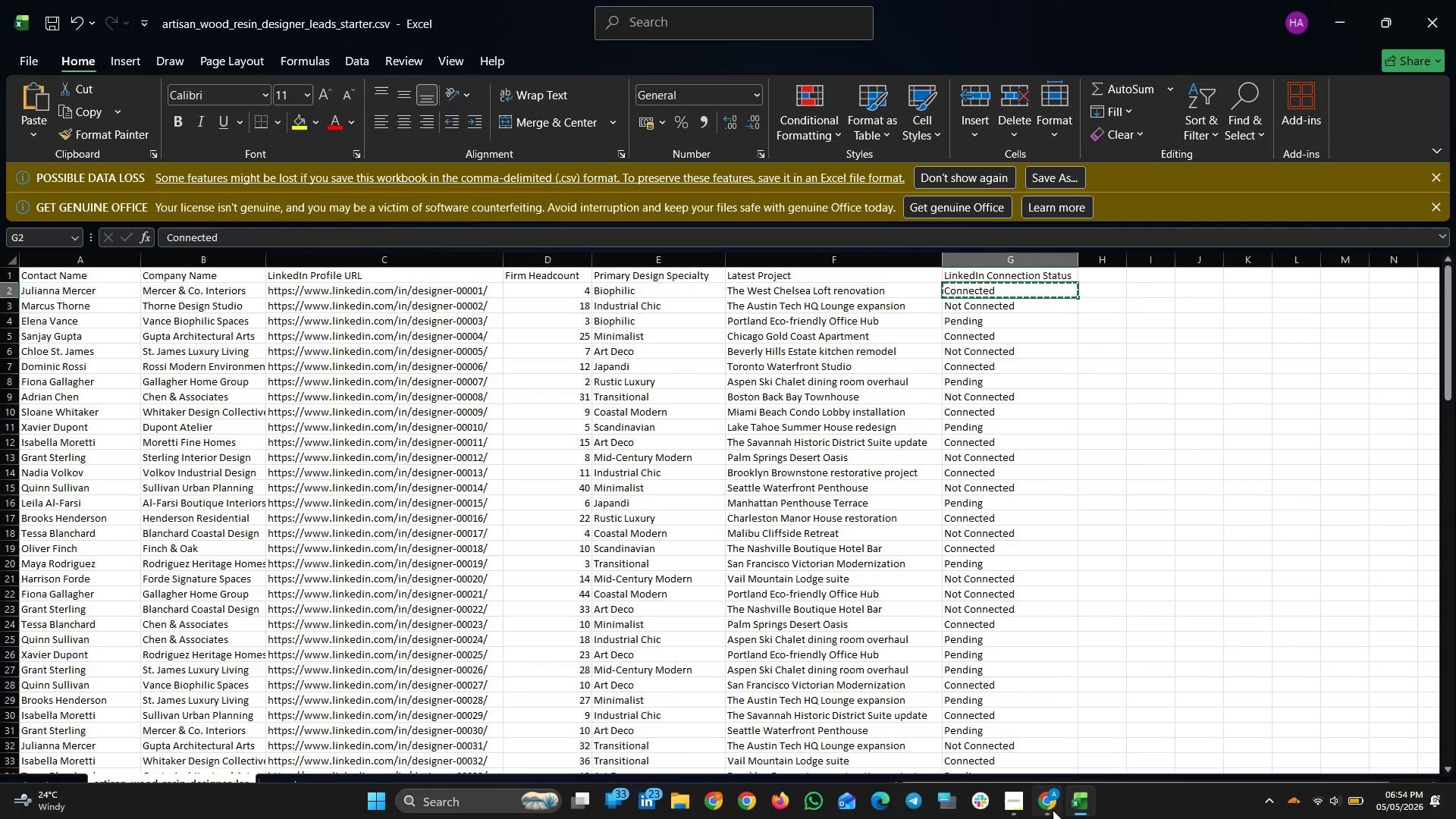 
left_click([1047, 805])
 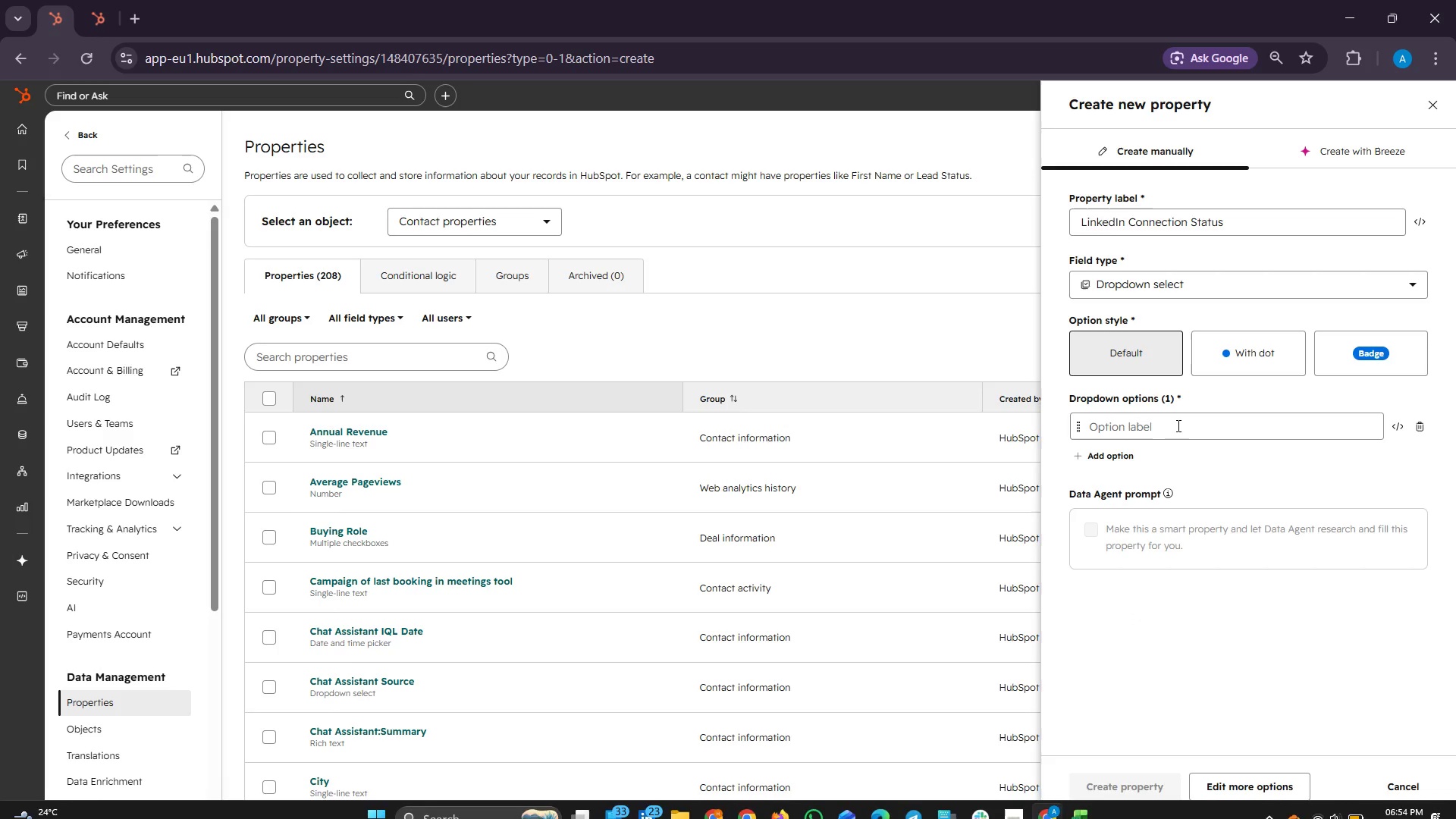 
left_click([1177, 425])
 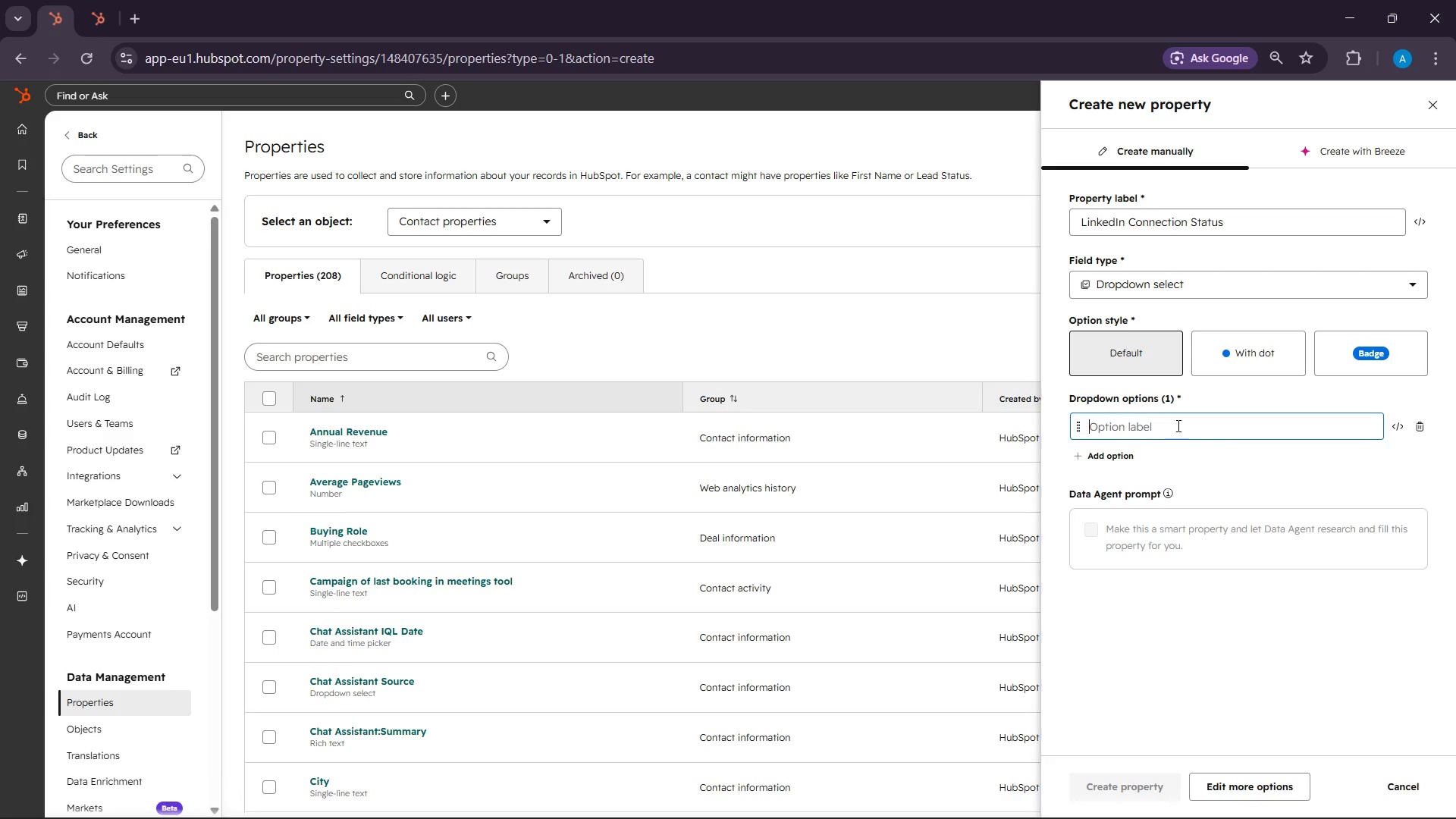 
key(Control+V)
 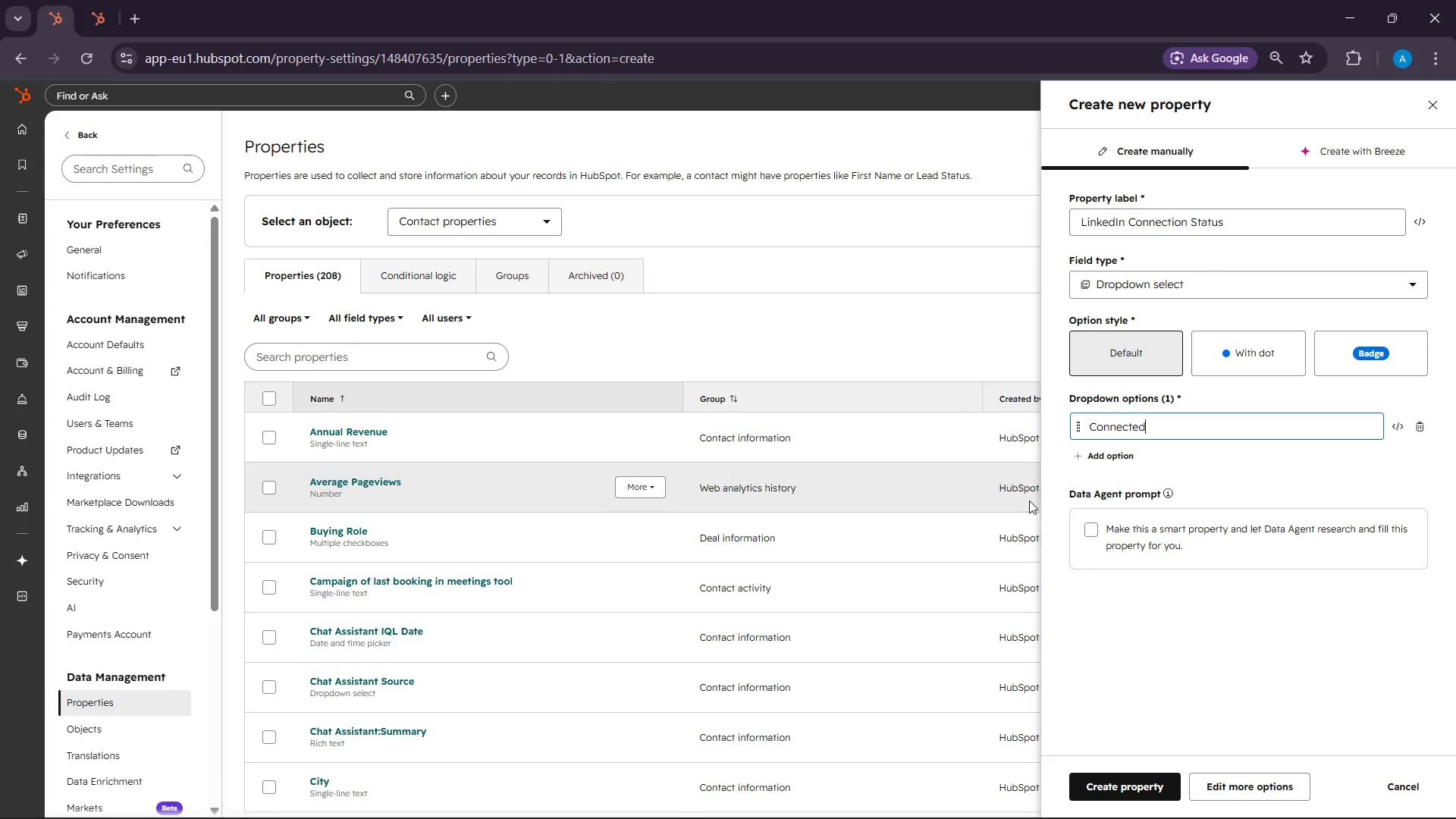 
wait(8.48)
 